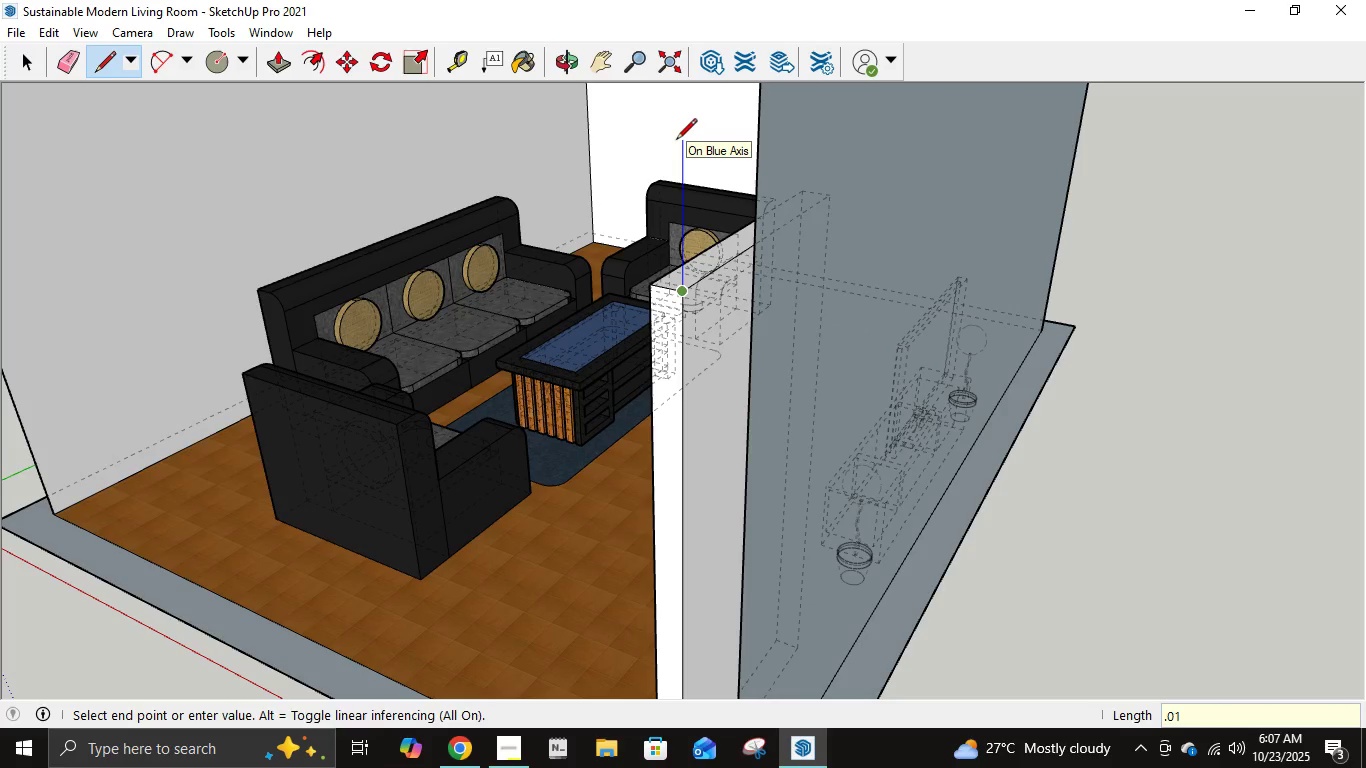 
key(Numpad1)
 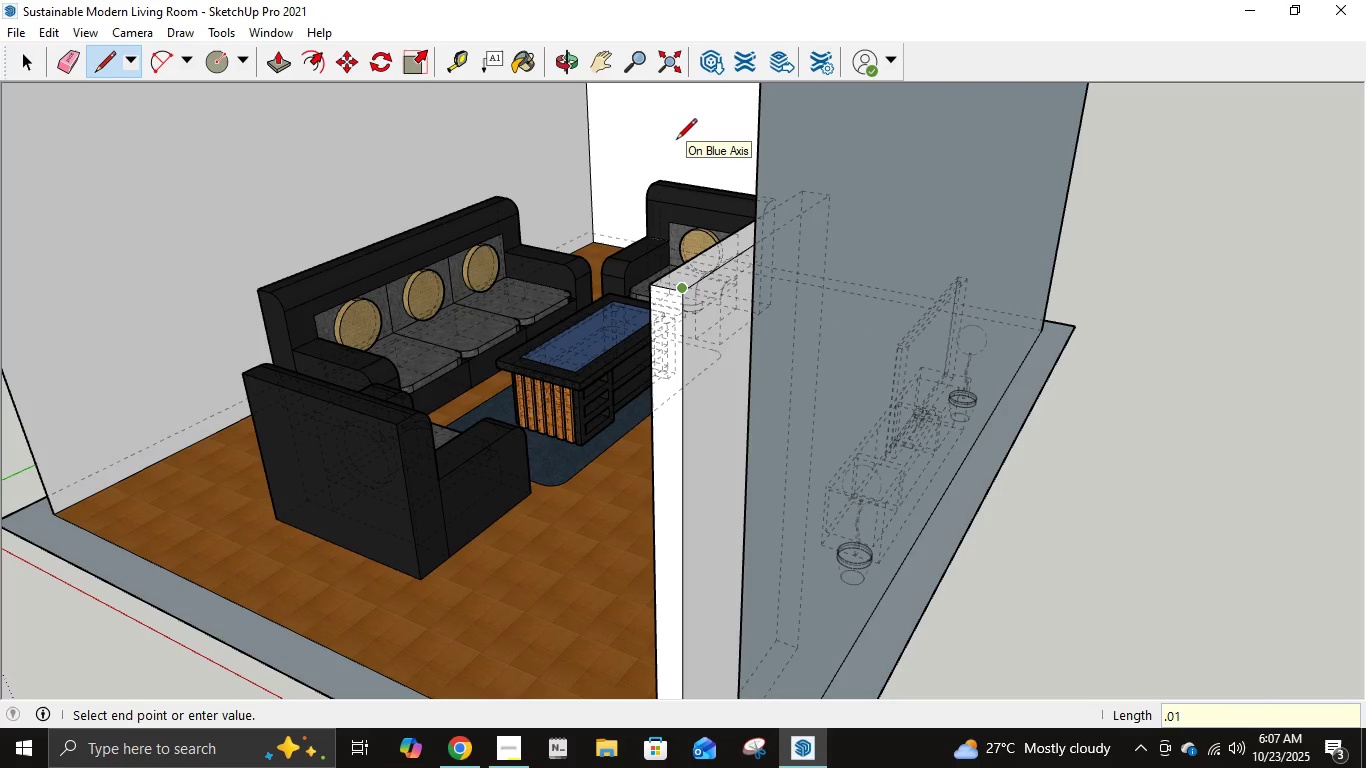 
key(NumpadEnter)
 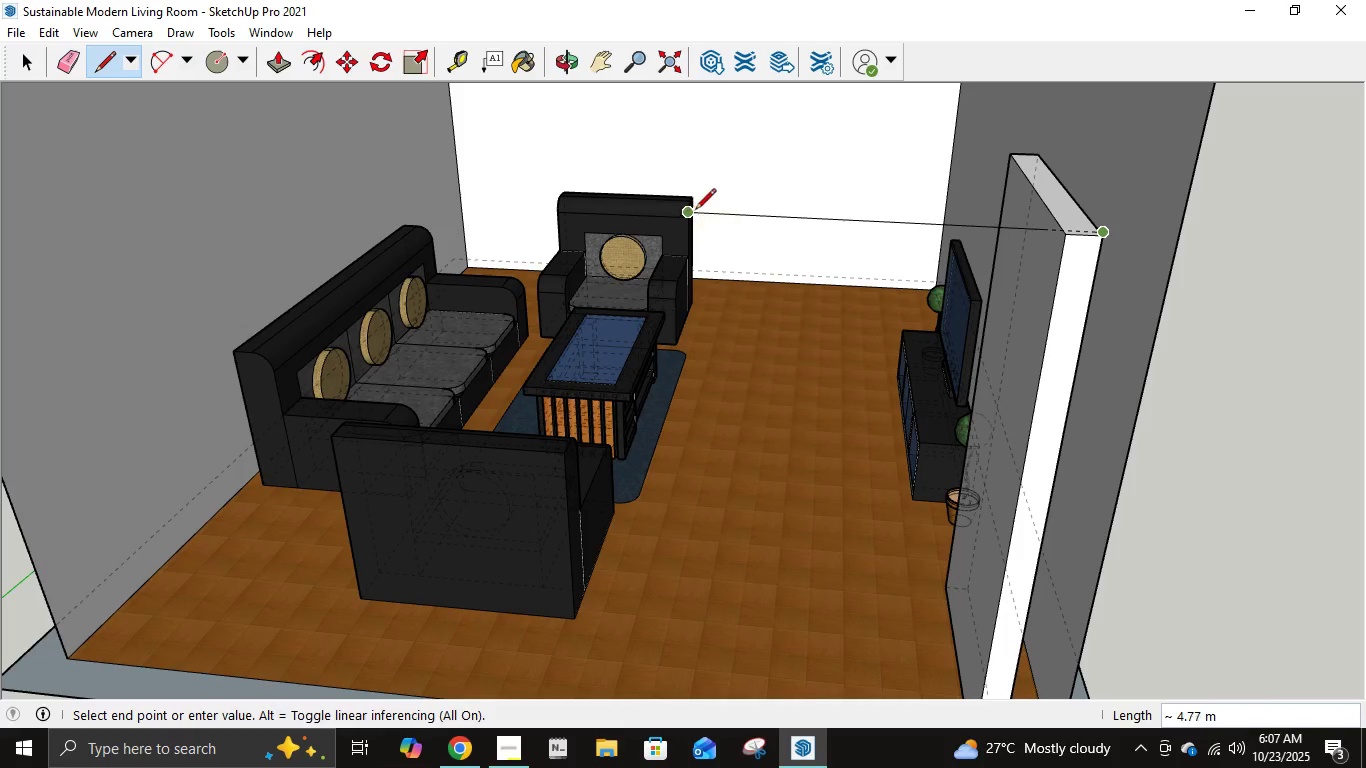 
wait(5.81)
 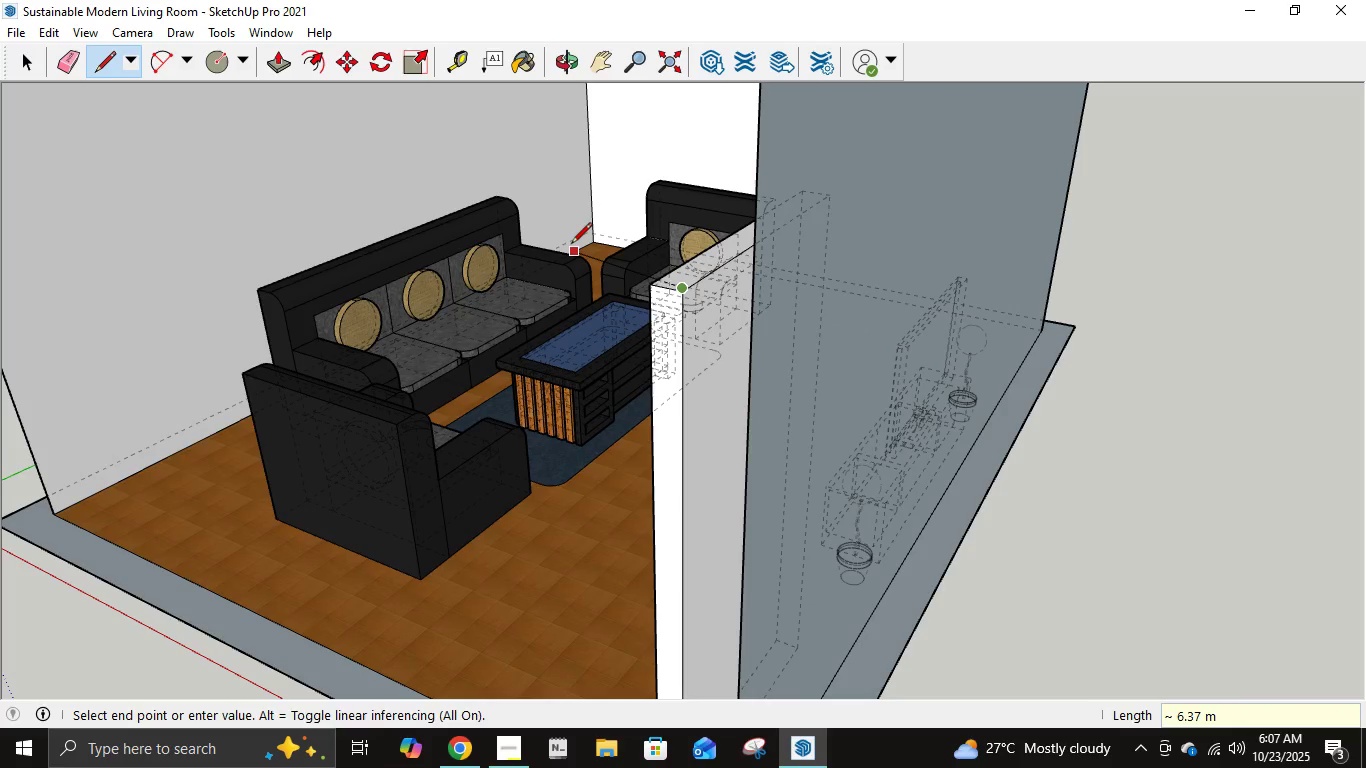 
key(Numpad1)
 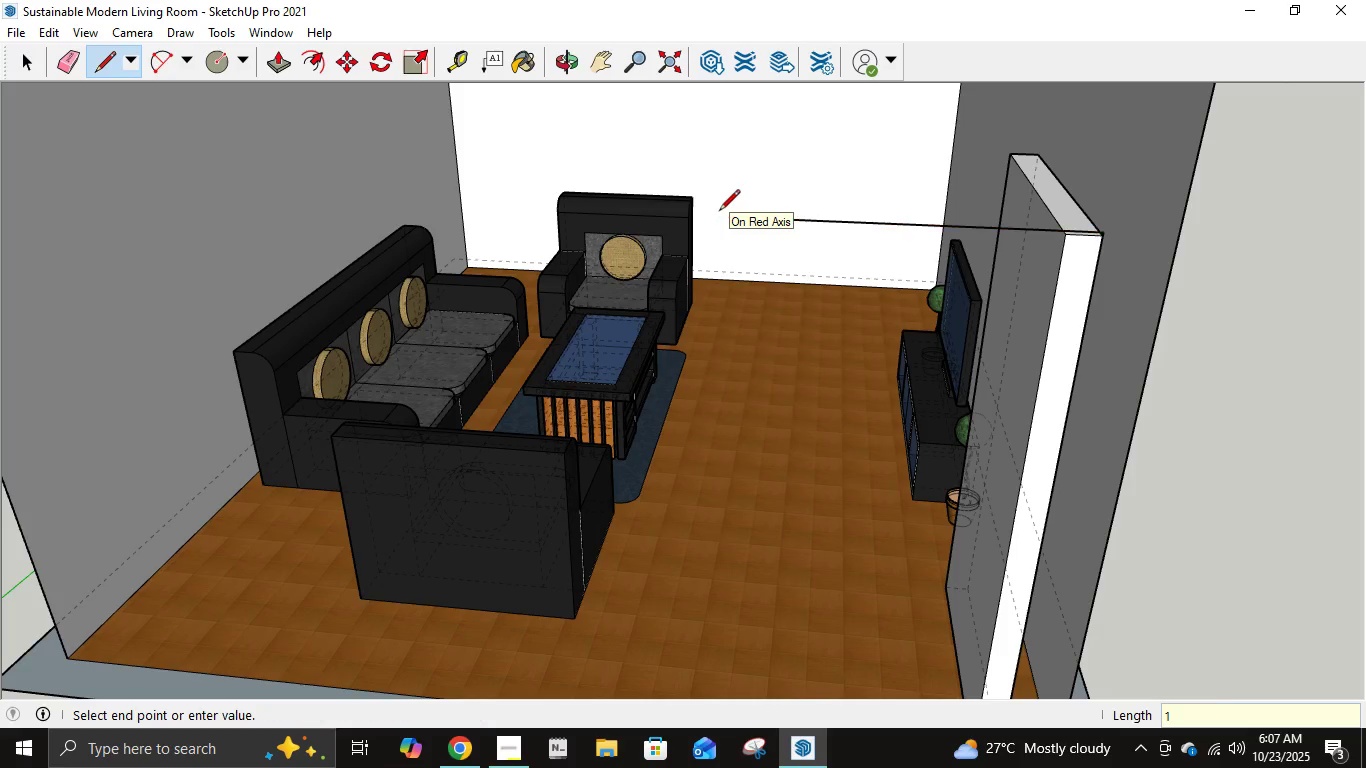 
key(NumpadEnter)
 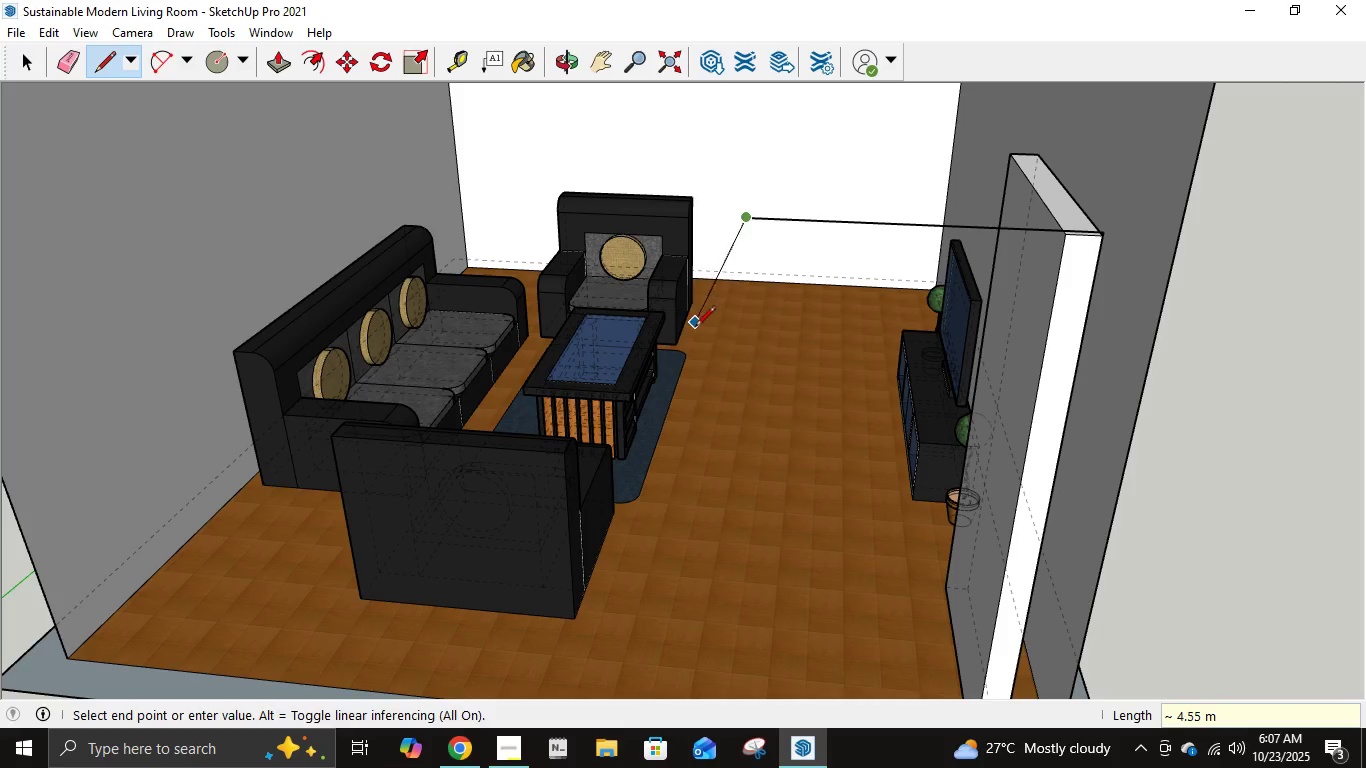 
scroll: coordinate [701, 407], scroll_direction: down, amount: 4.0
 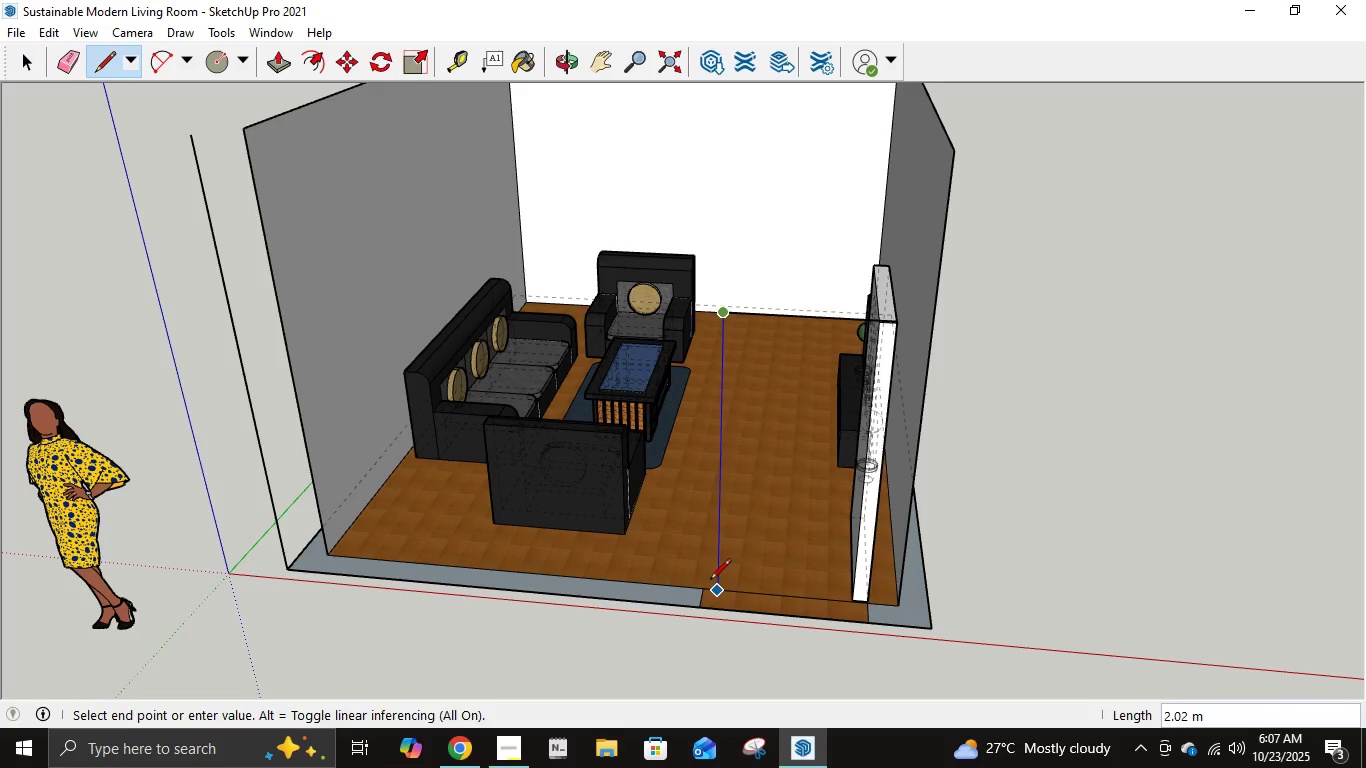 
key(Control+Z)
 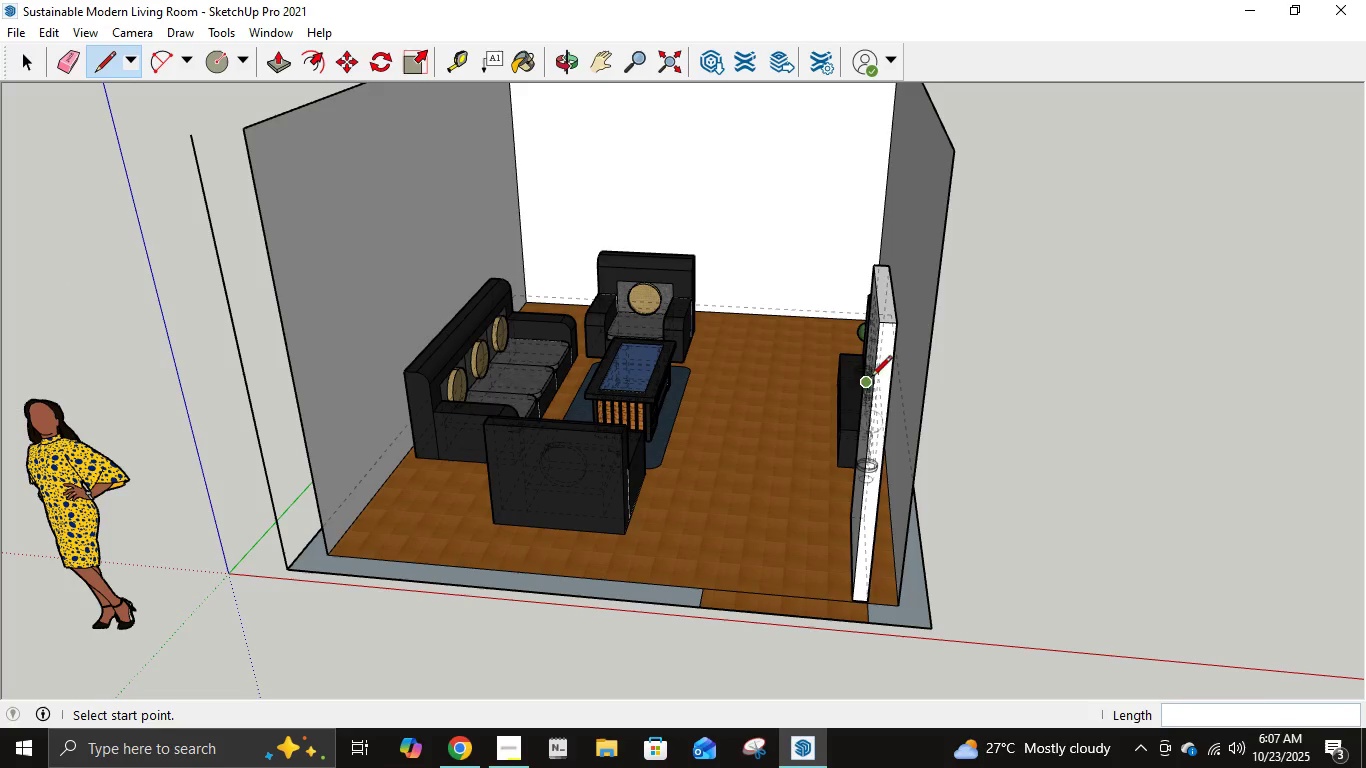 
scroll: coordinate [924, 332], scroll_direction: up, amount: 6.0
 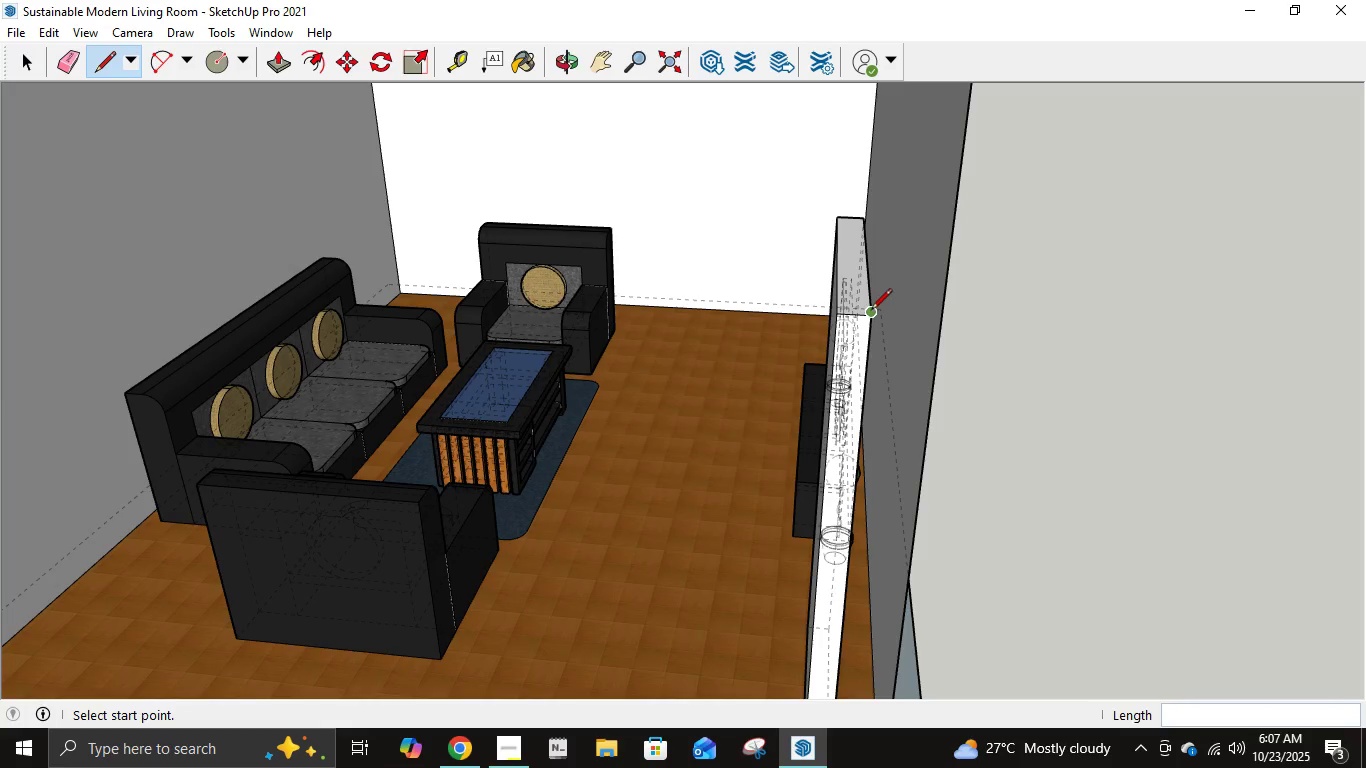 
left_click([871, 311])
 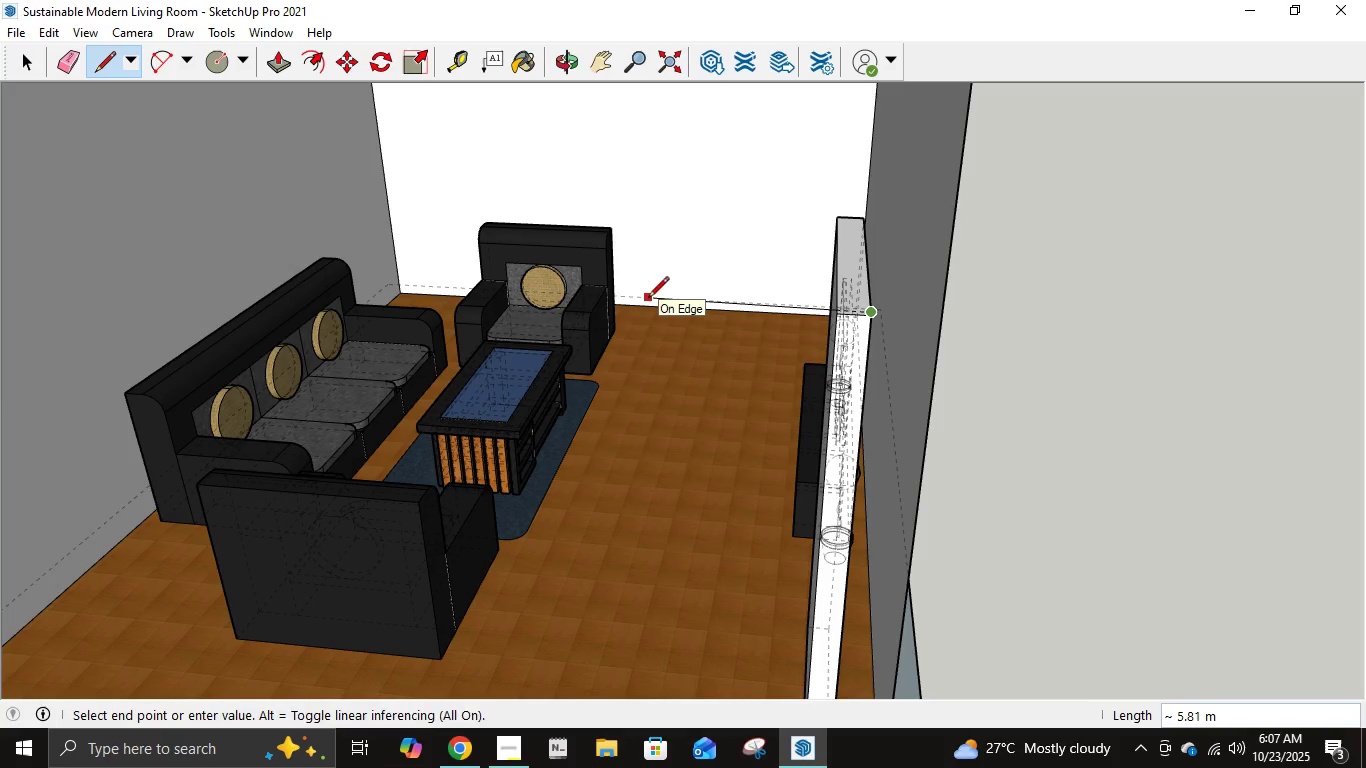 
scroll: coordinate [648, 299], scroll_direction: down, amount: 3.0
 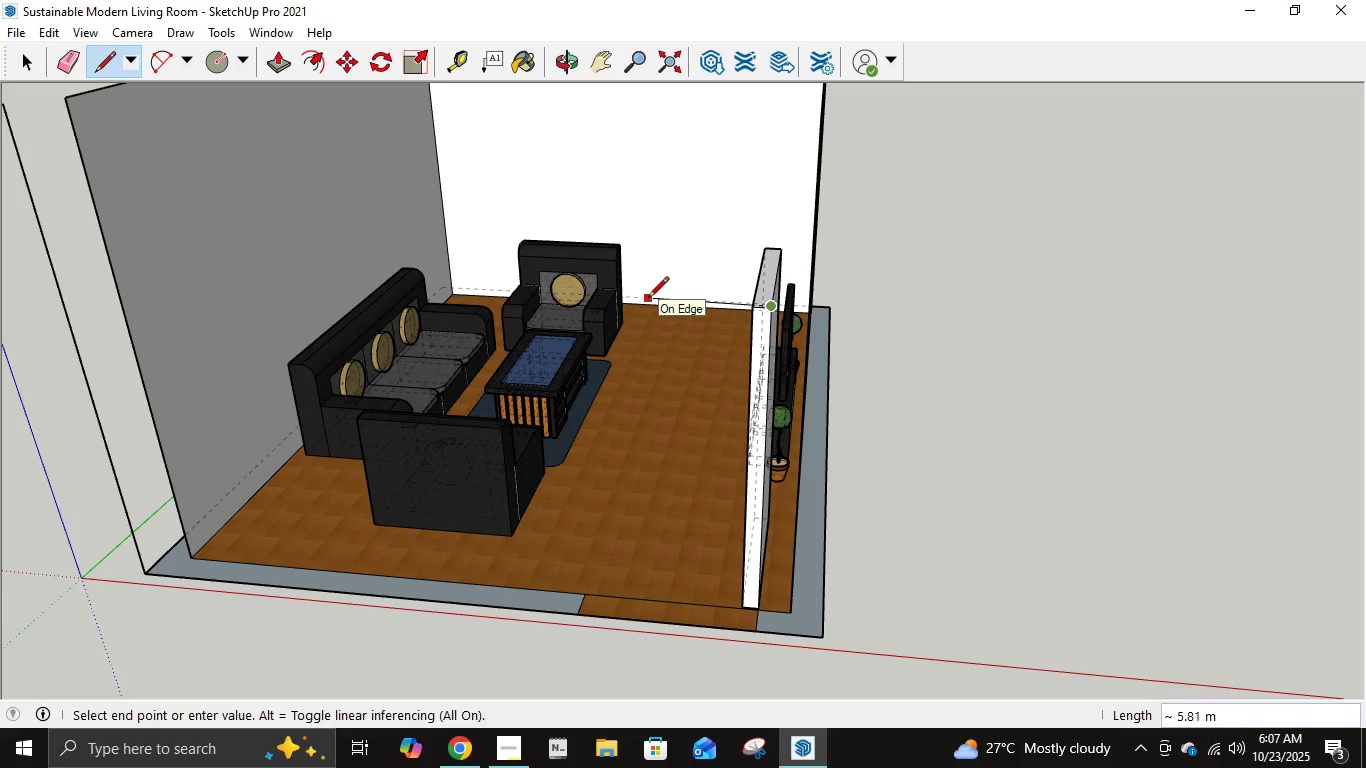 
key(Escape)
 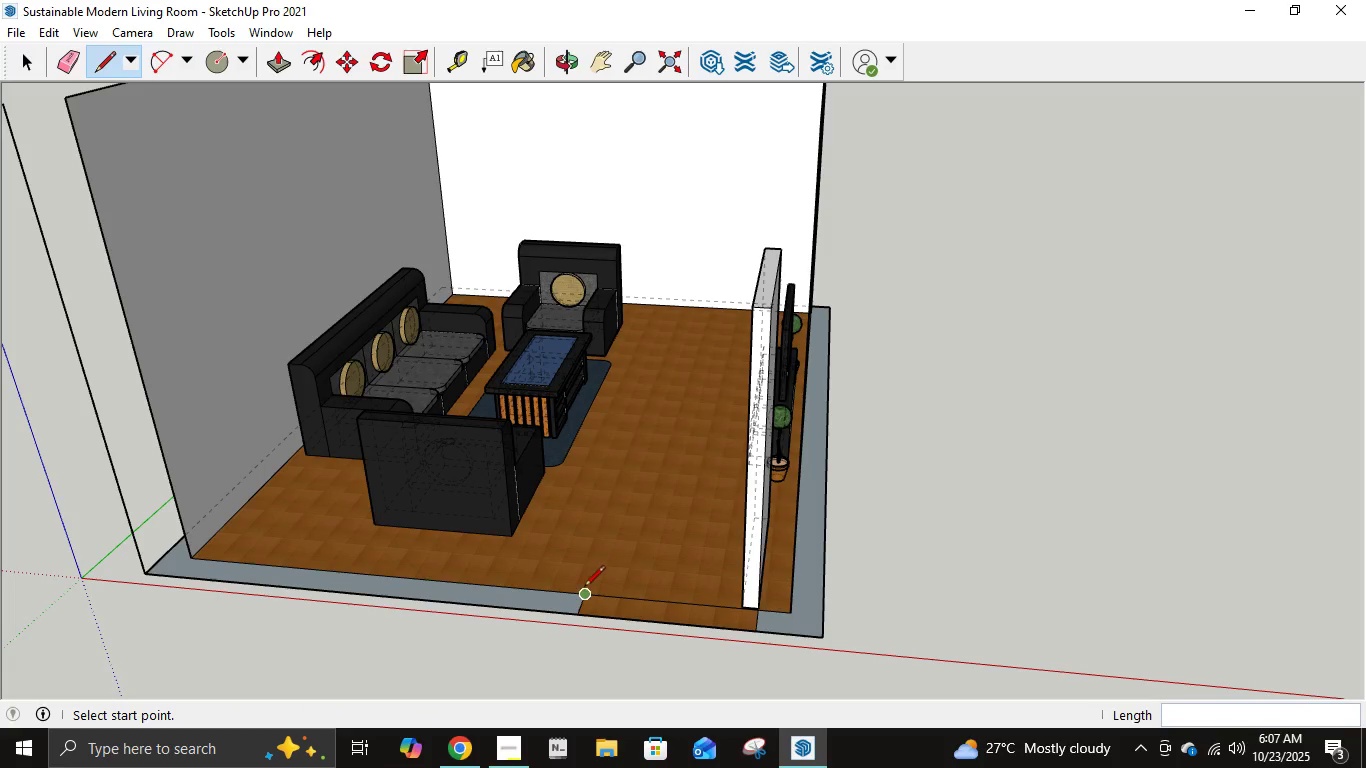 
left_click([580, 595])
 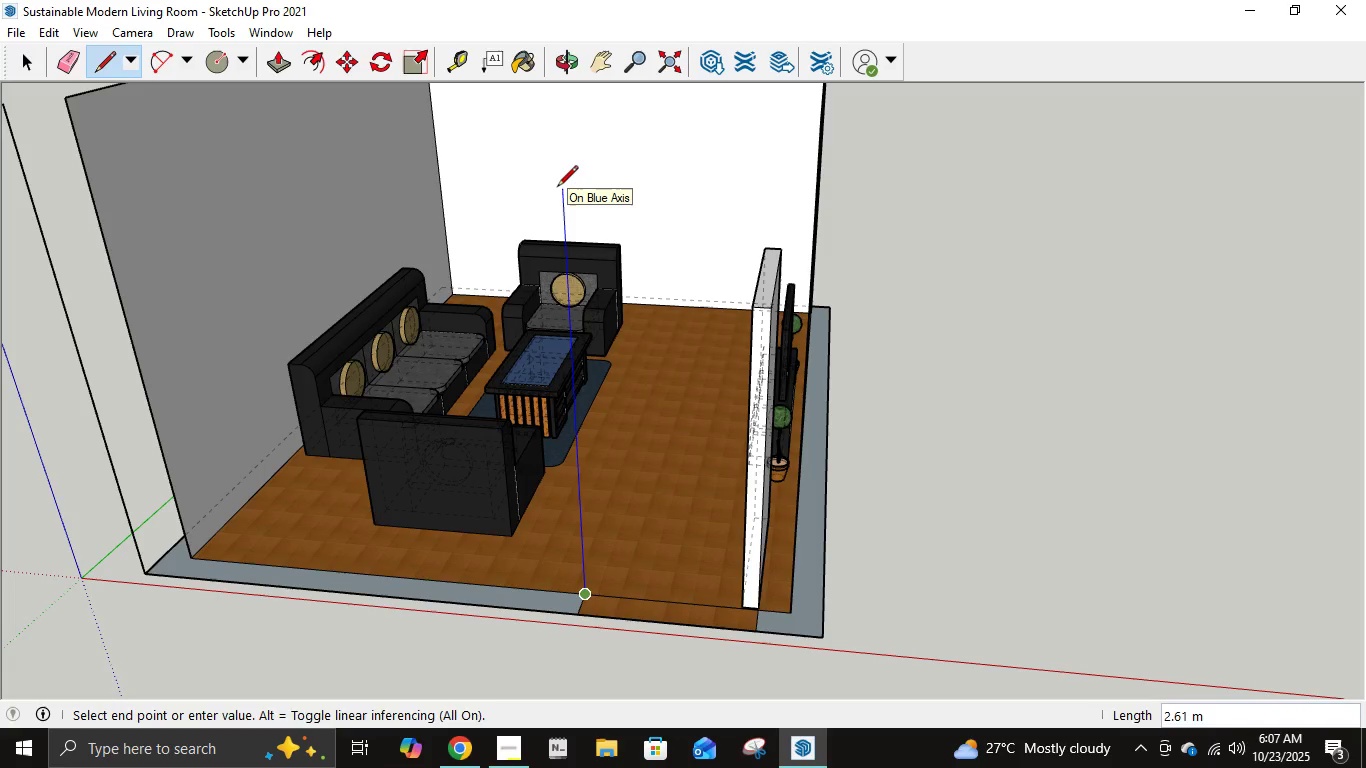 
key(Numpad2)
 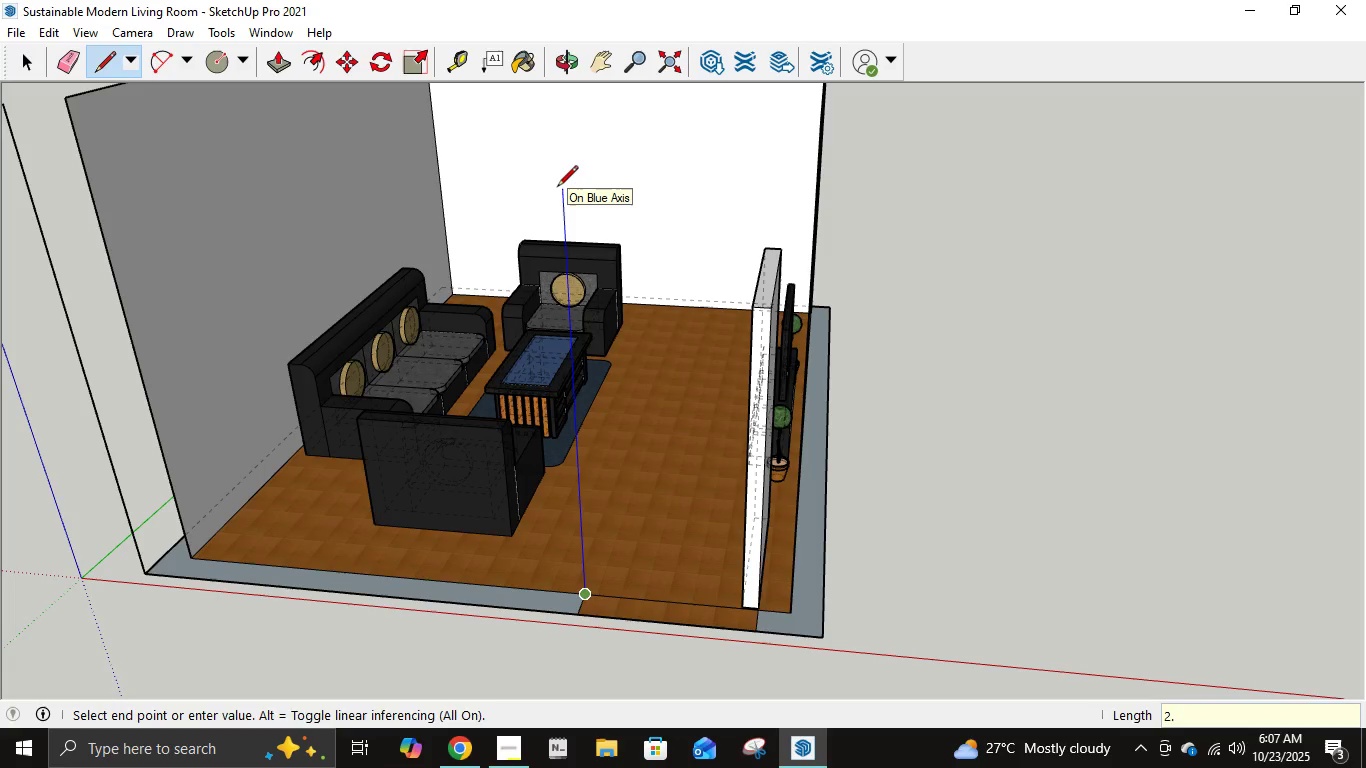 
key(NumpadDecimal)
 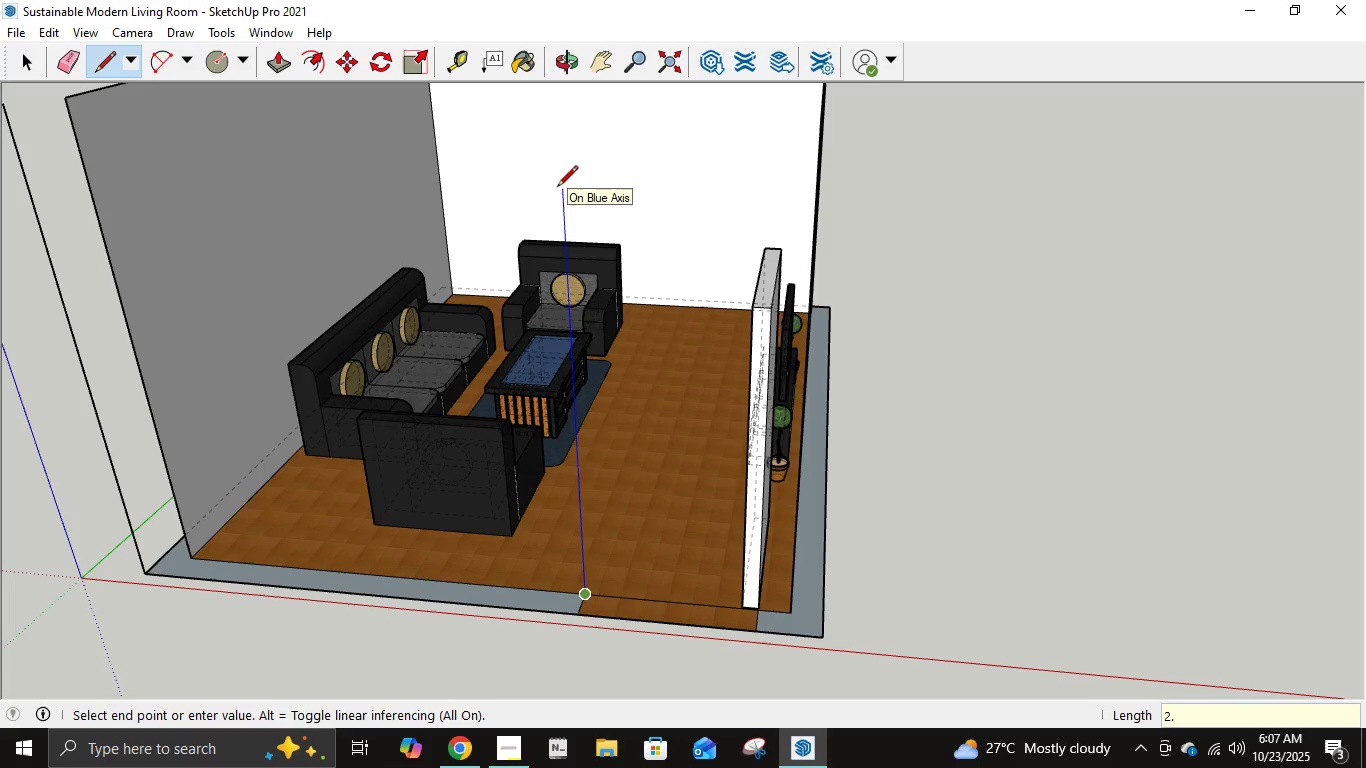 
key(Numpad1)
 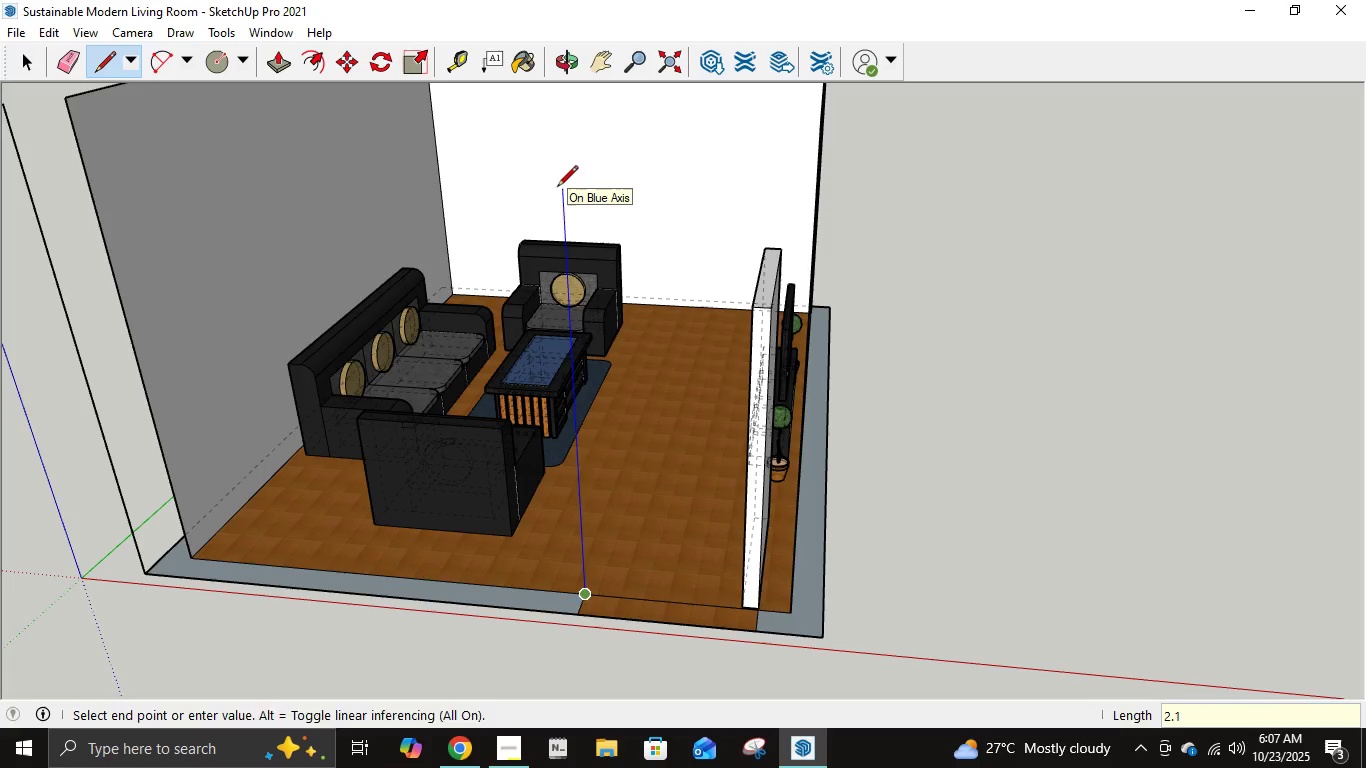 
key(NumpadEnter)
 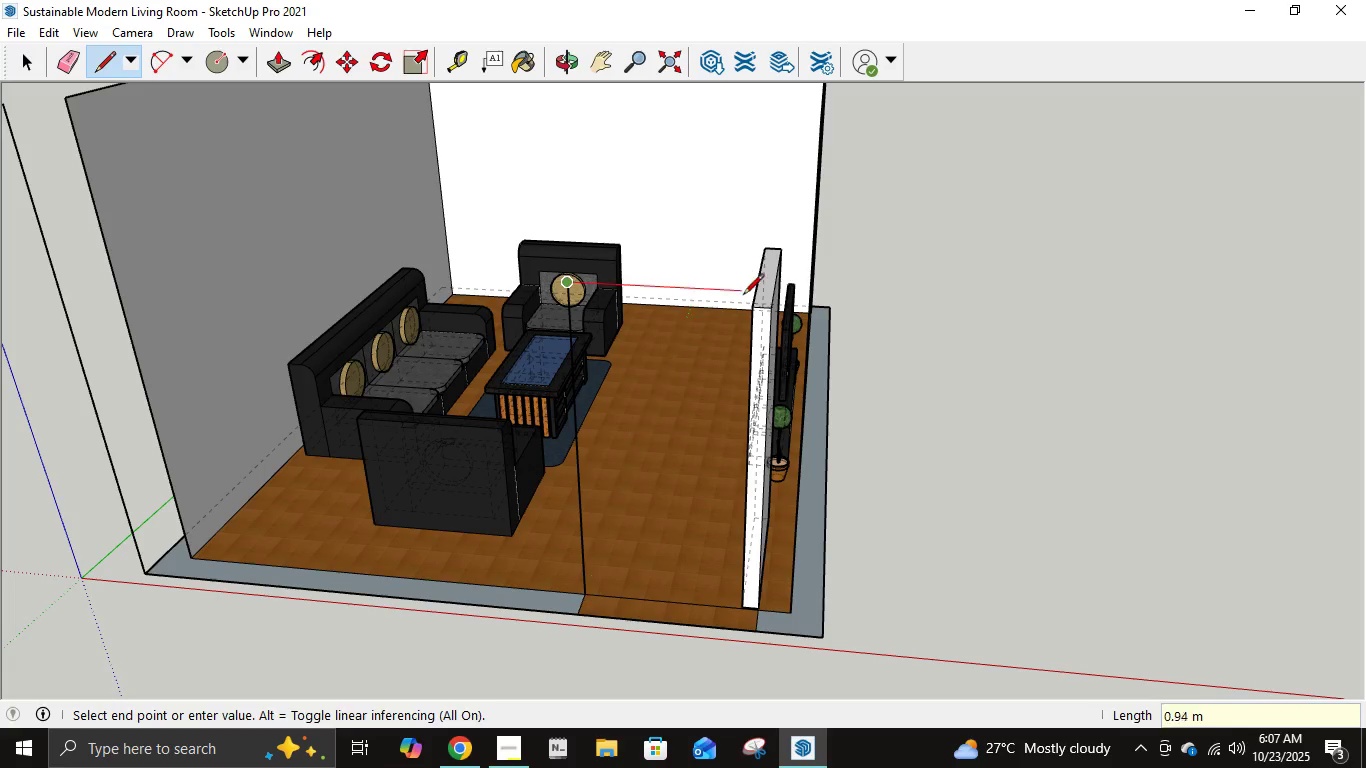 
scroll: coordinate [772, 296], scroll_direction: up, amount: 12.0
 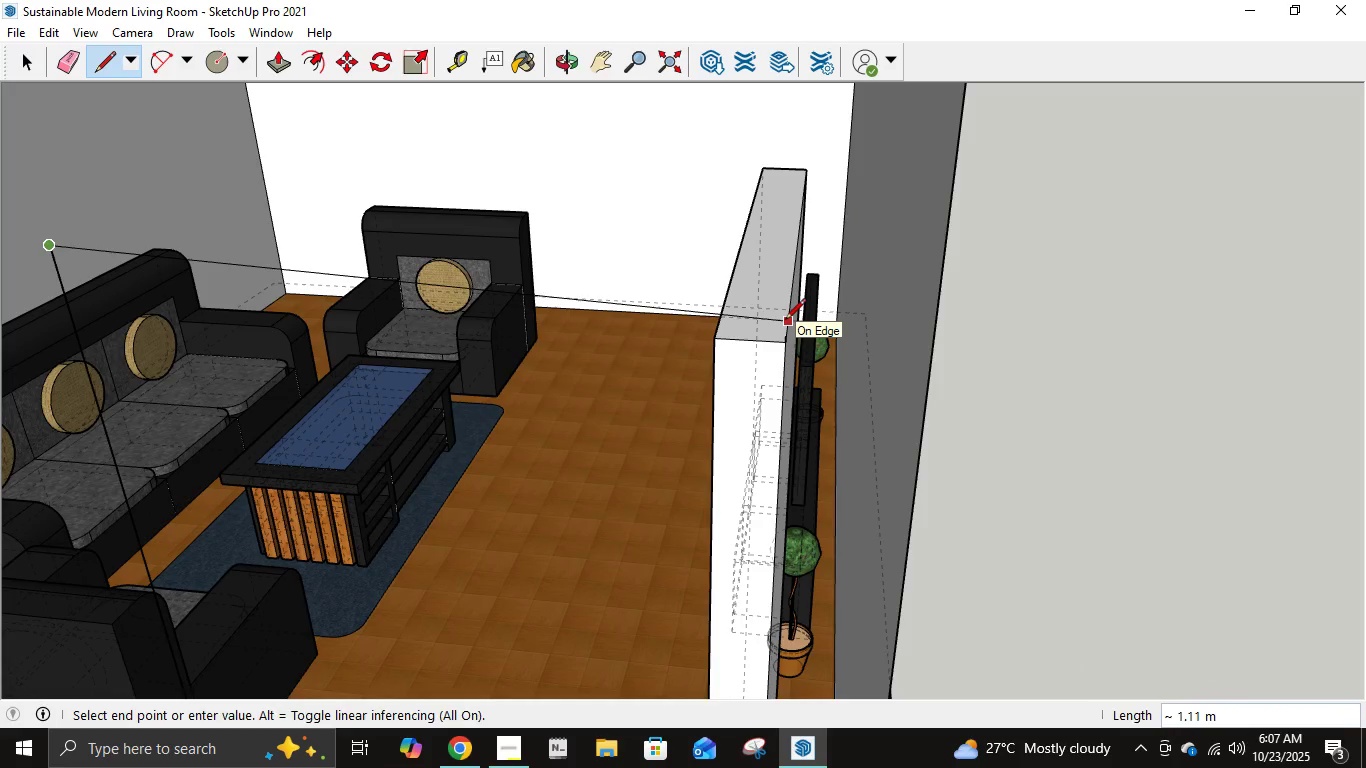 
key(Control+Z)
 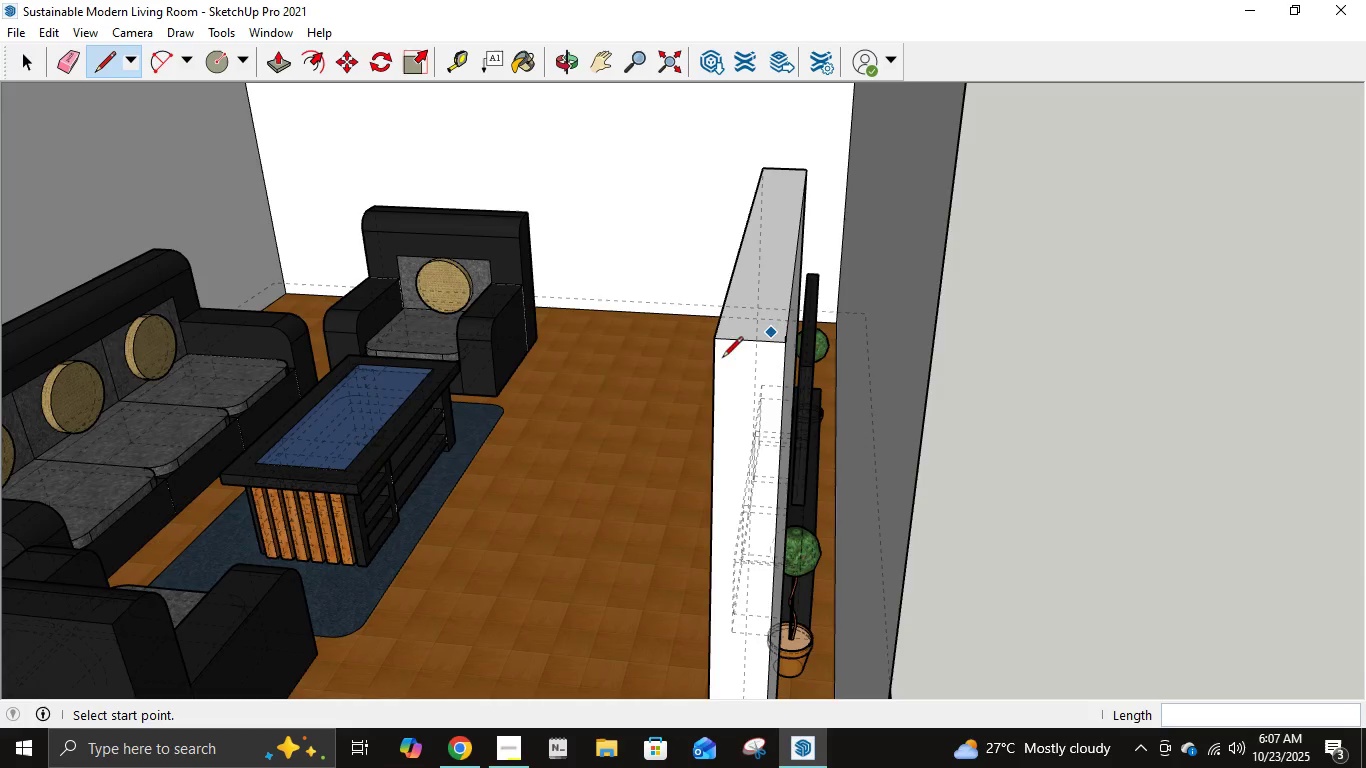 
scroll: coordinate [503, 508], scroll_direction: down, amount: 8.0
 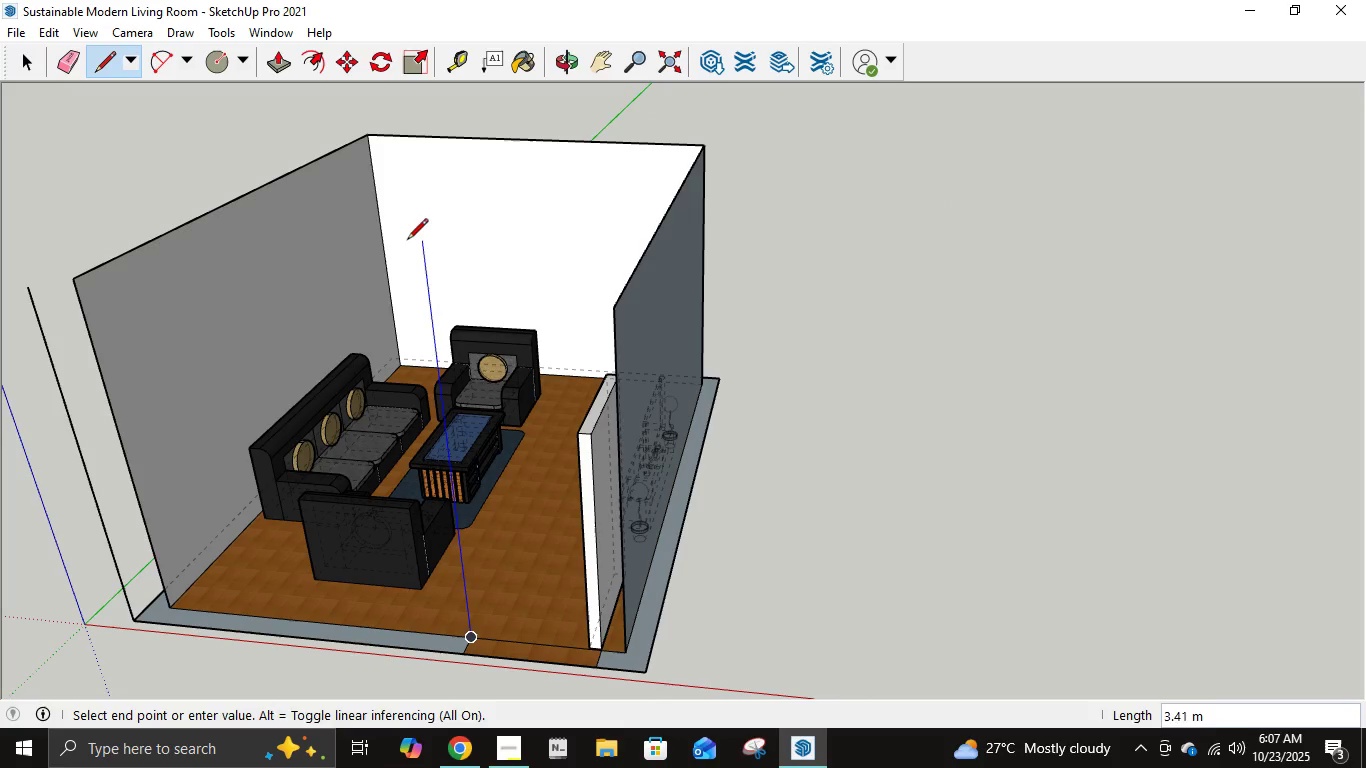 
wait(5.43)
 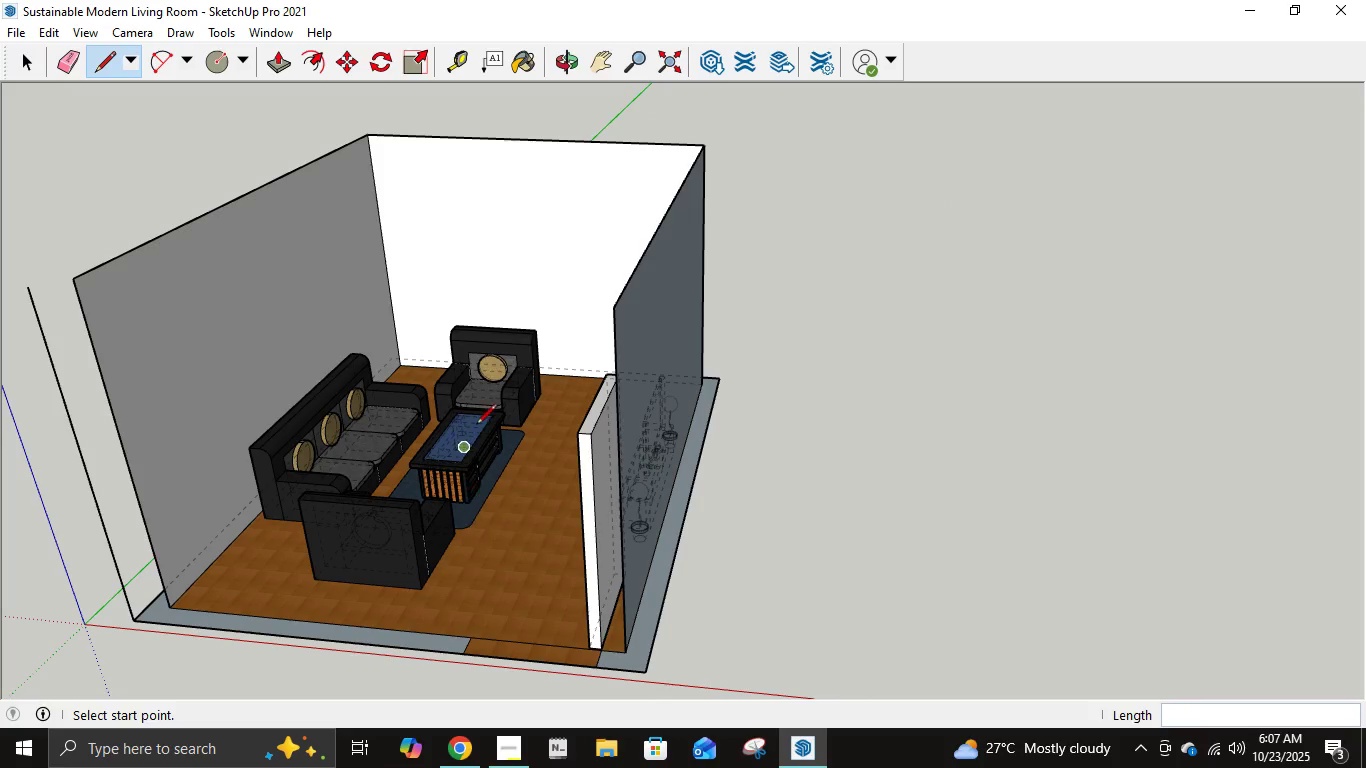 
key(Numpad2)
 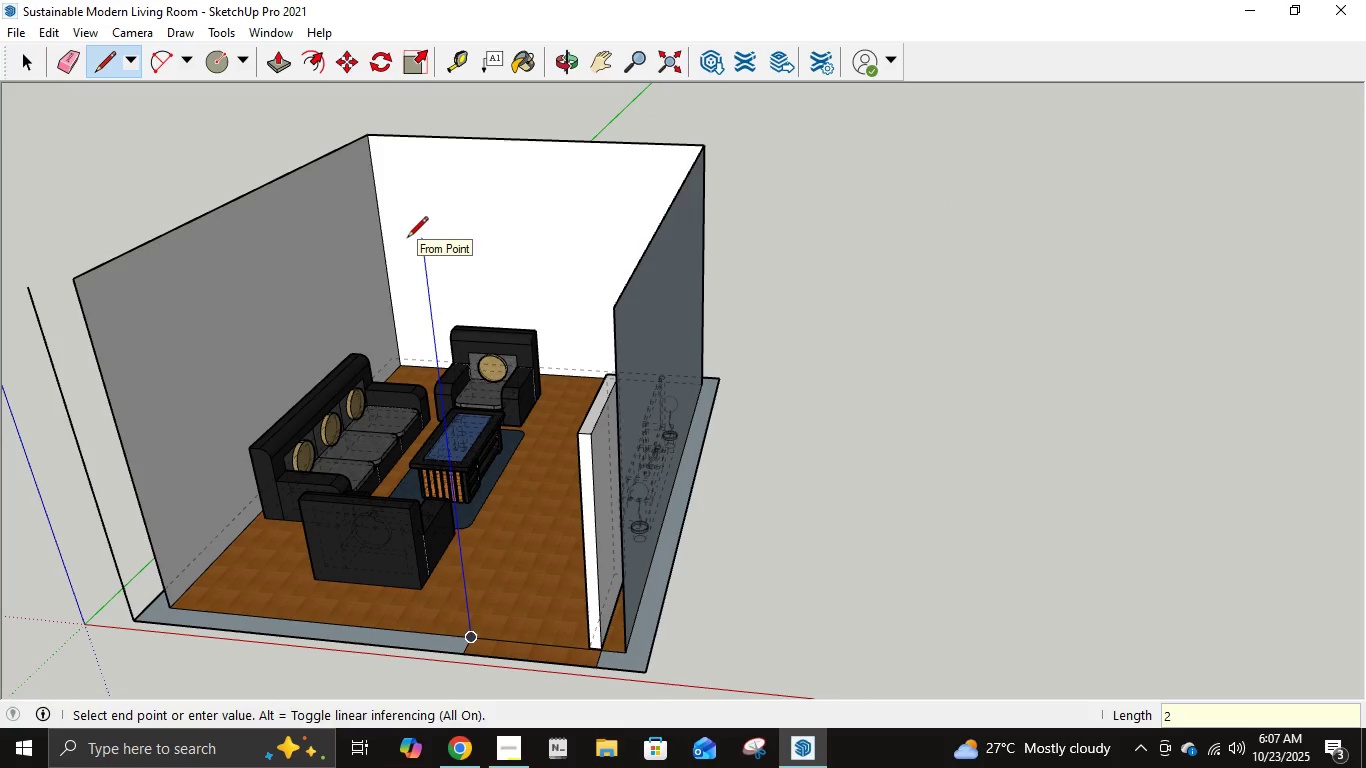 
key(Numpad0)
 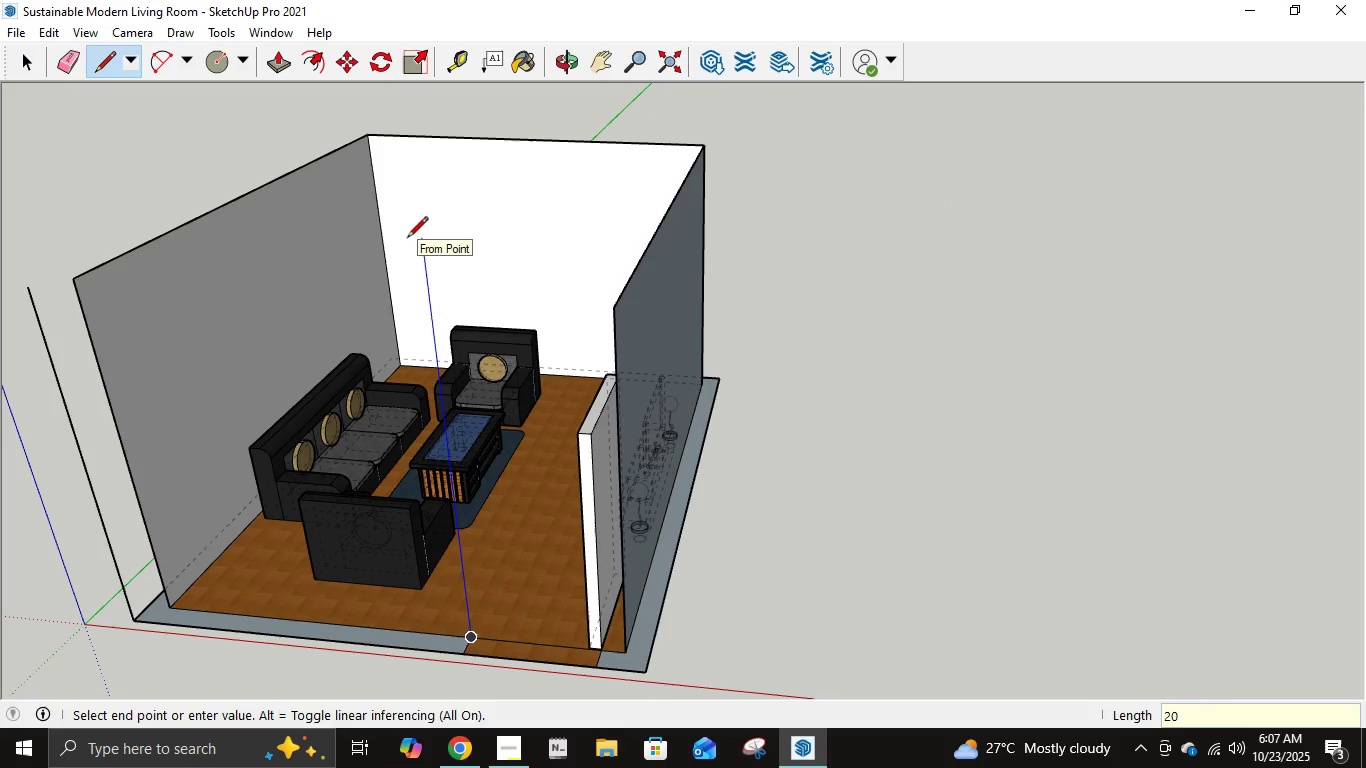 
key(Backspace)
 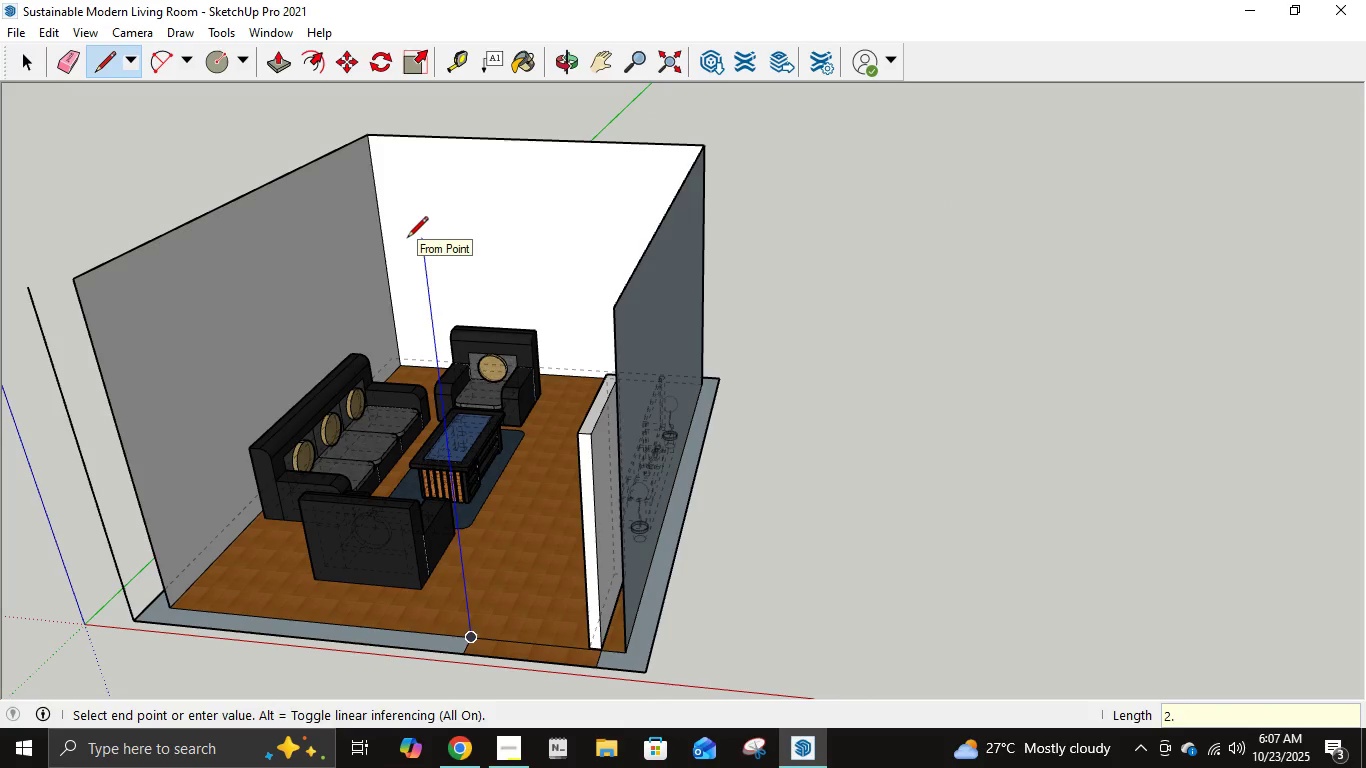 
key(NumpadDecimal)
 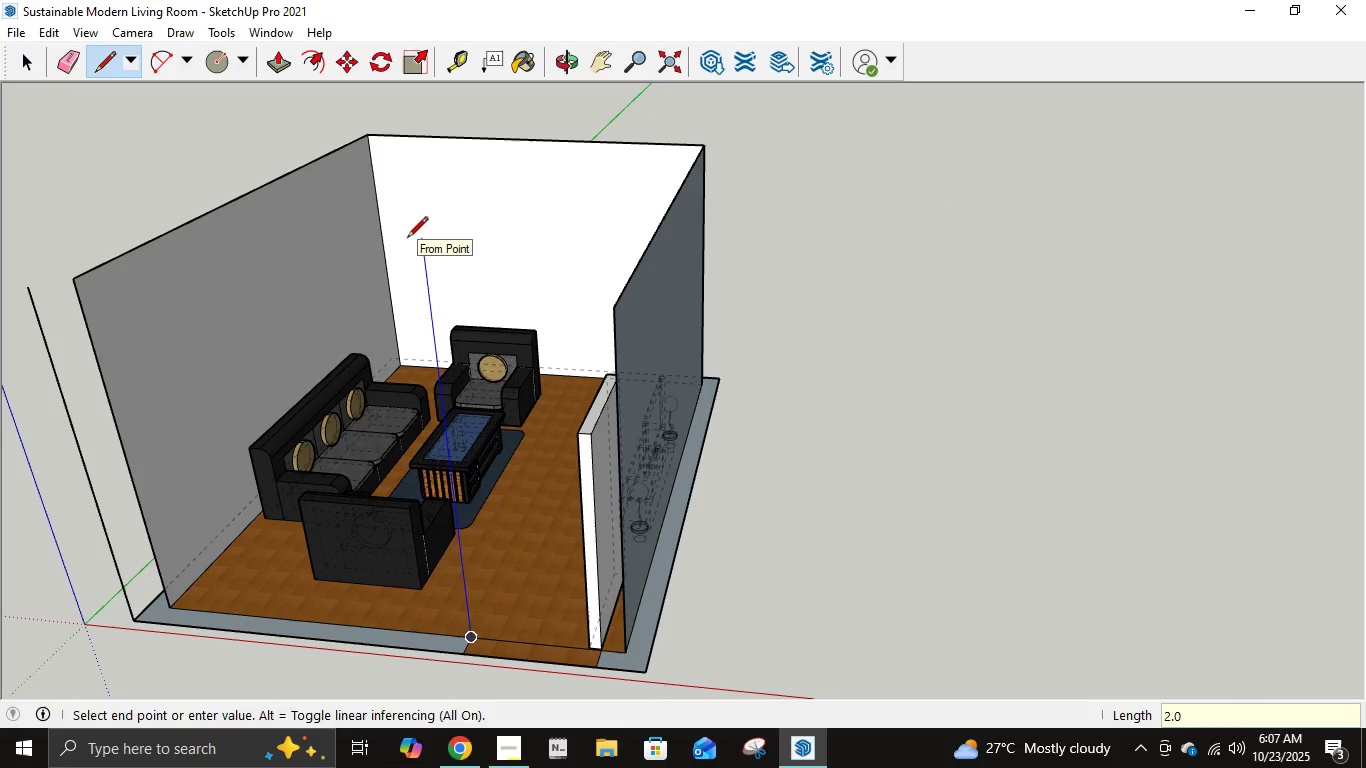 
key(Numpad0)
 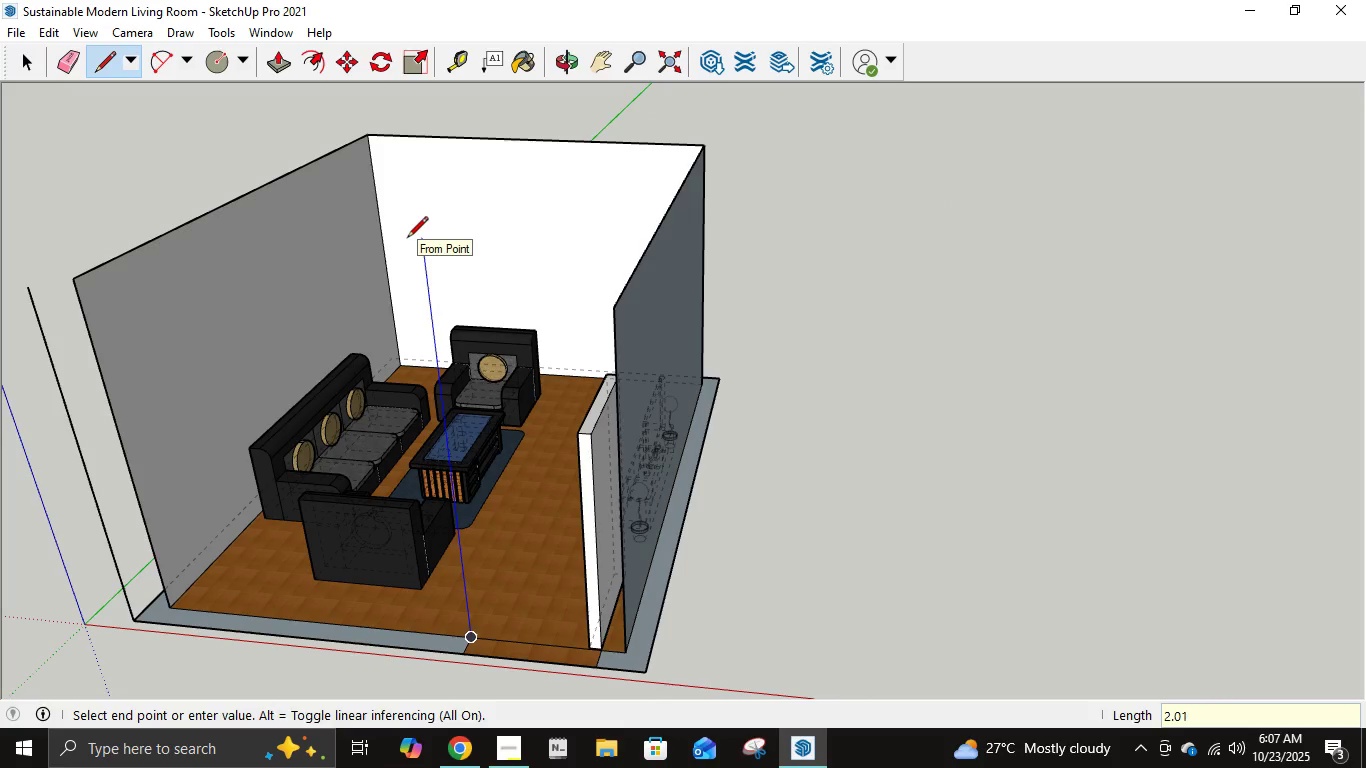 
key(Numpad1)
 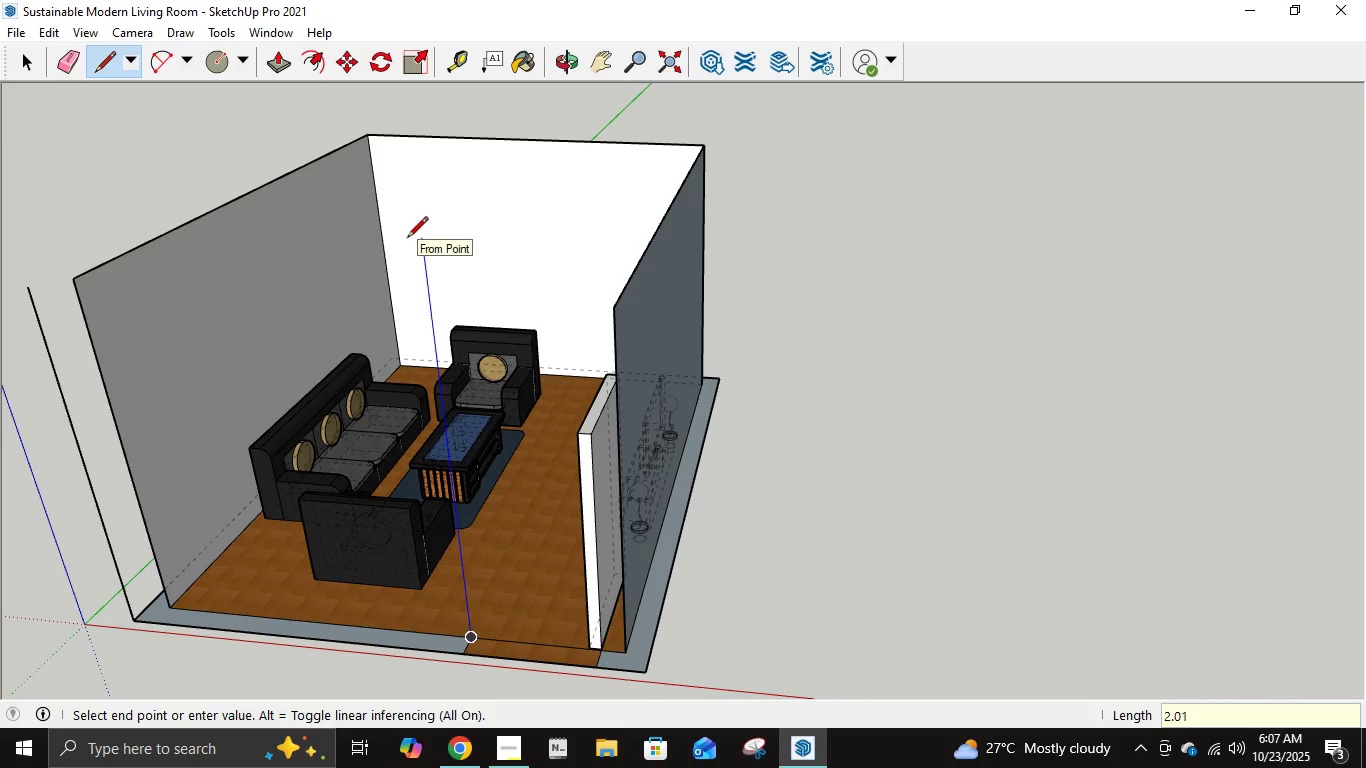 
key(NumpadEnter)
 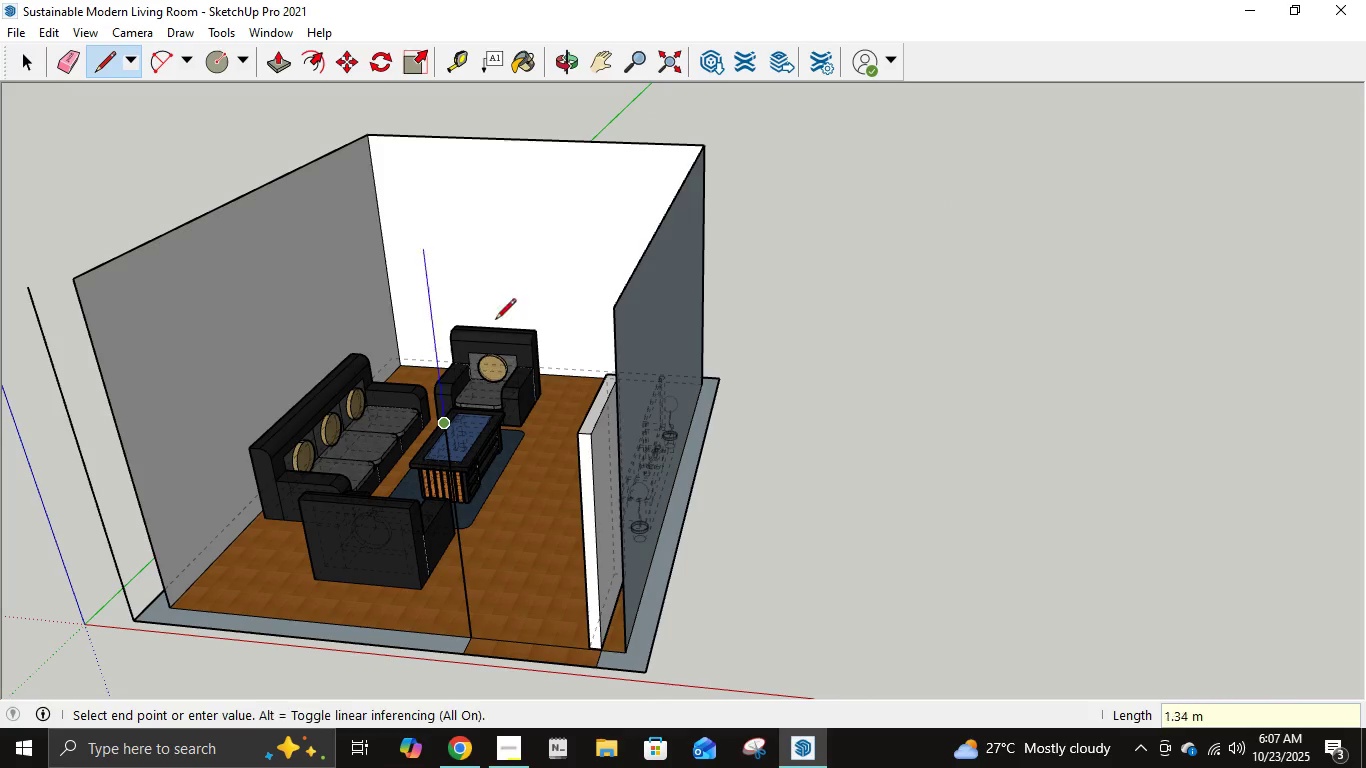 
scroll: coordinate [603, 468], scroll_direction: up, amount: 11.0
 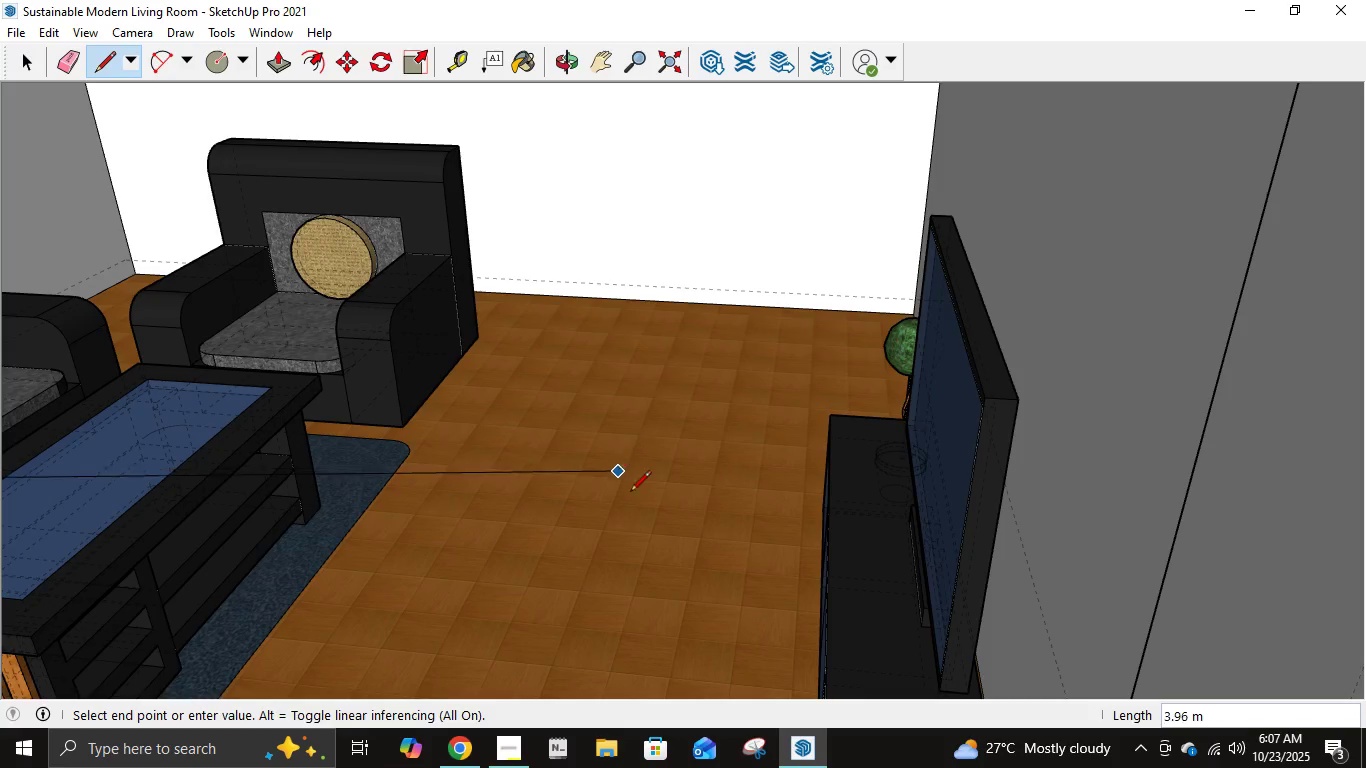 
scroll: coordinate [763, 452], scroll_direction: down, amount: 5.0
 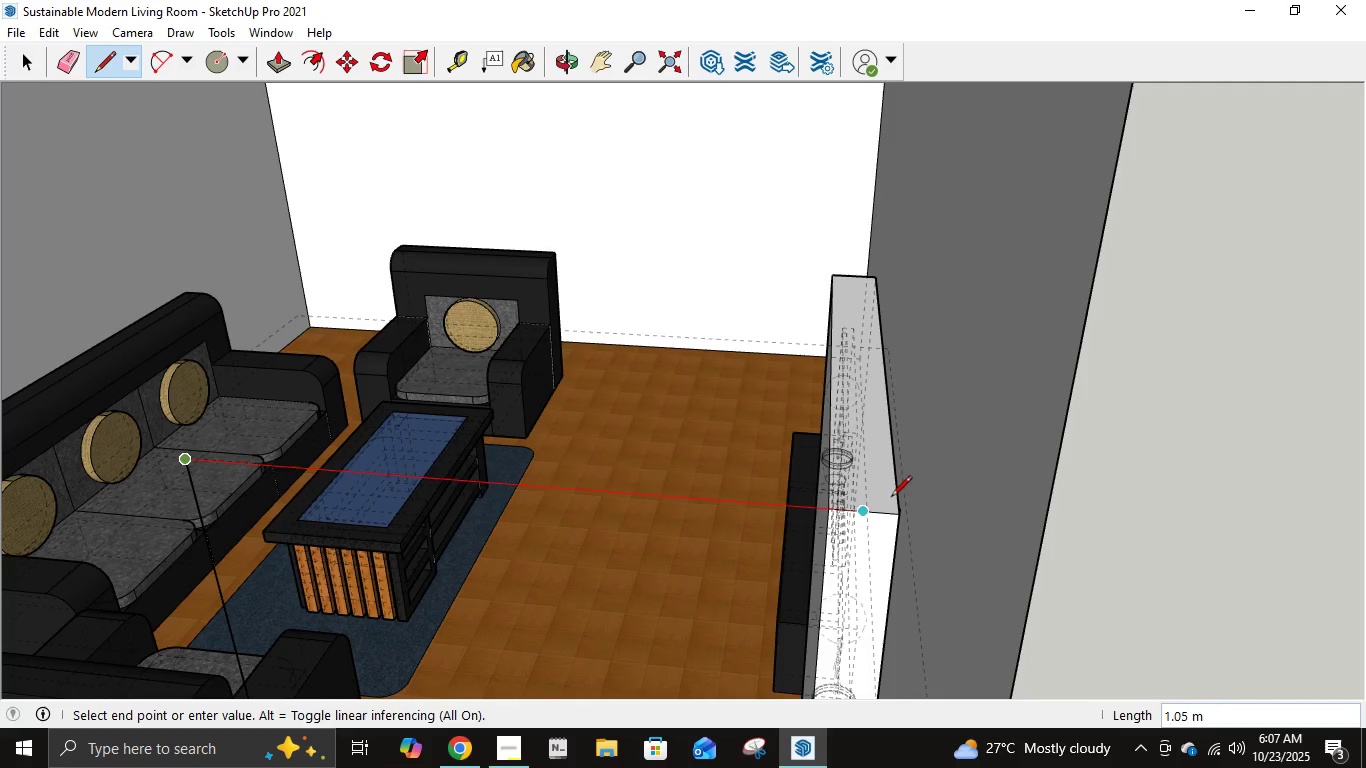 
scroll: coordinate [901, 512], scroll_direction: up, amount: 5.0
 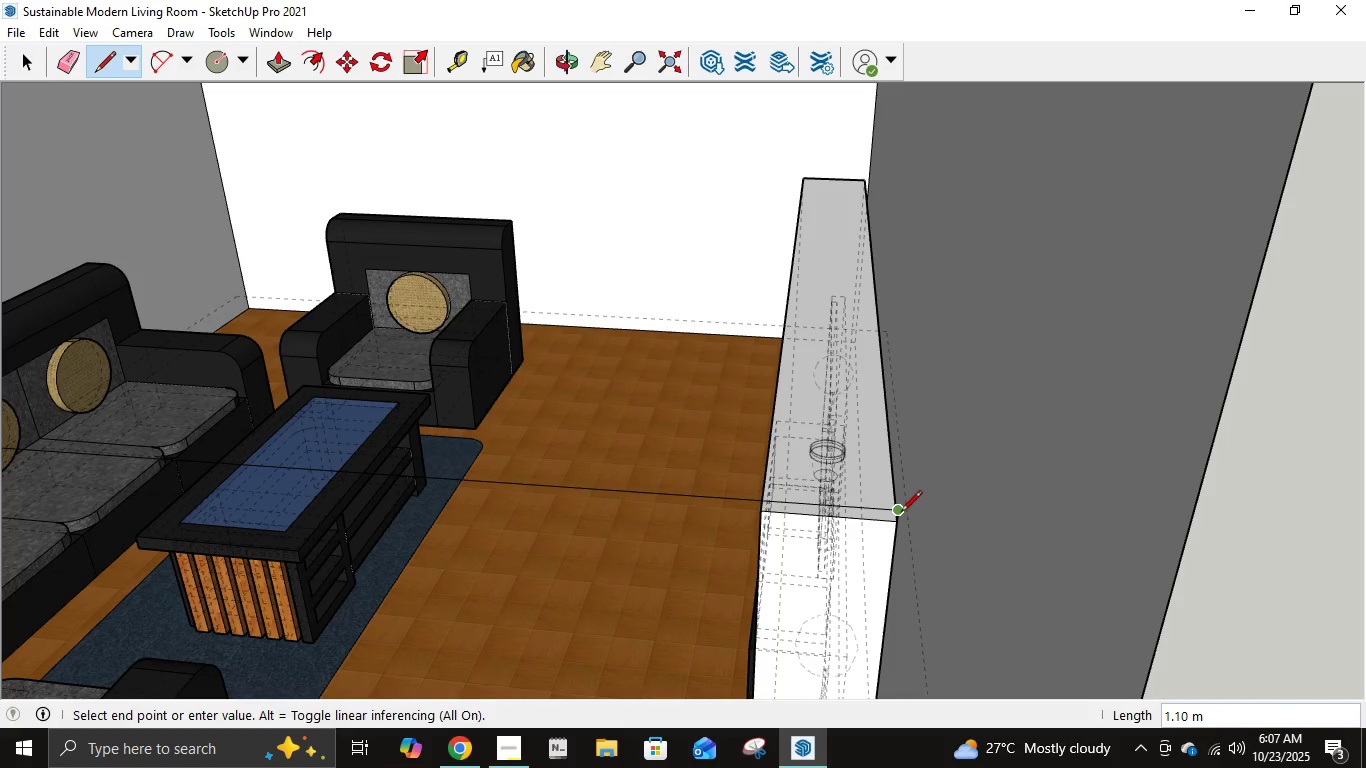 
left_click([901, 513])
 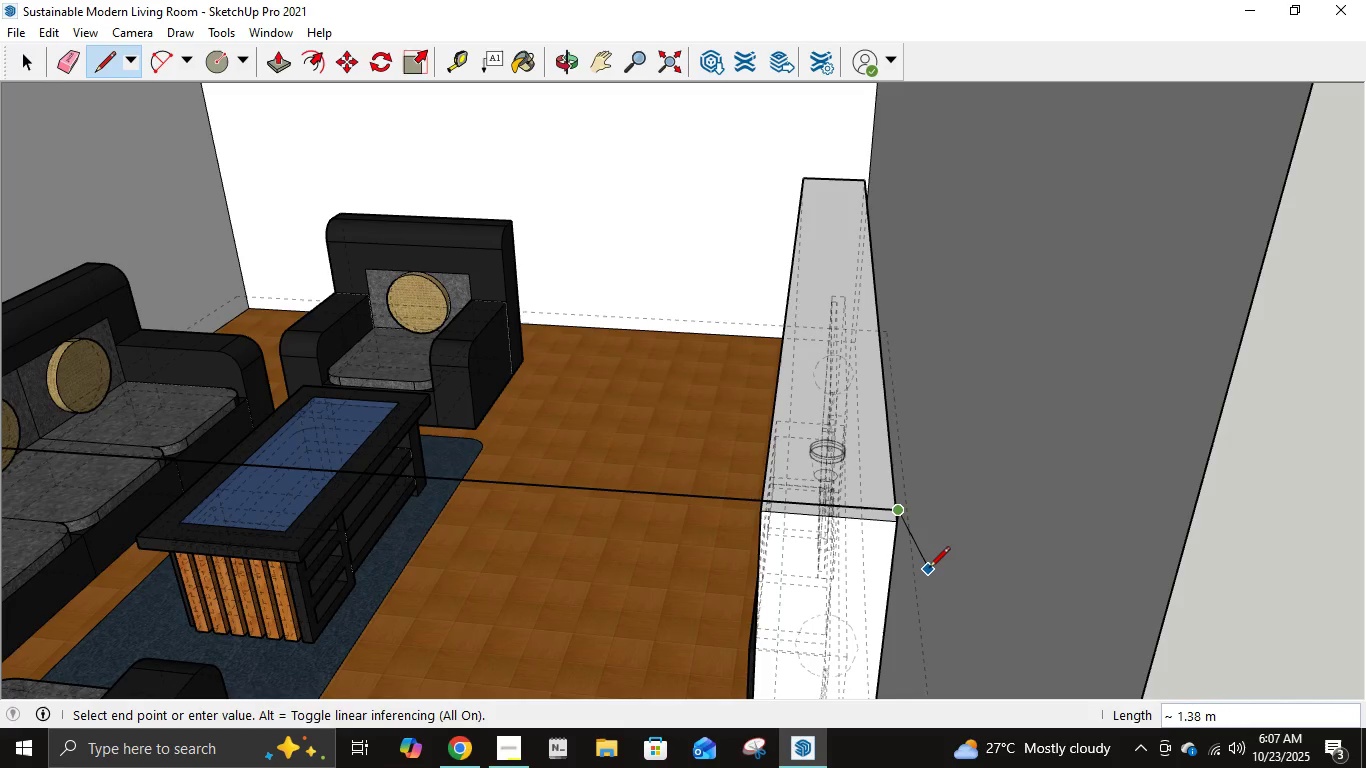 
scroll: coordinate [929, 569], scroll_direction: down, amount: 7.0
 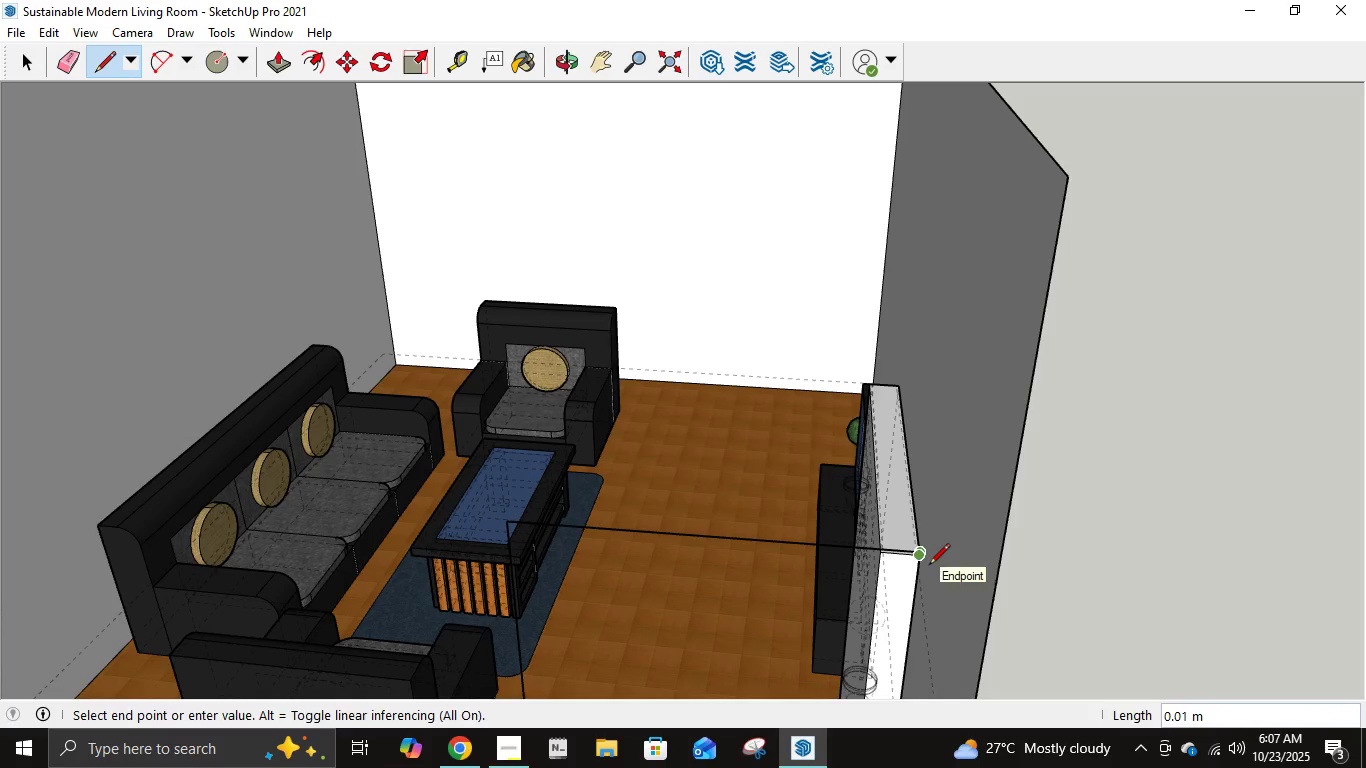 
key(Escape)
 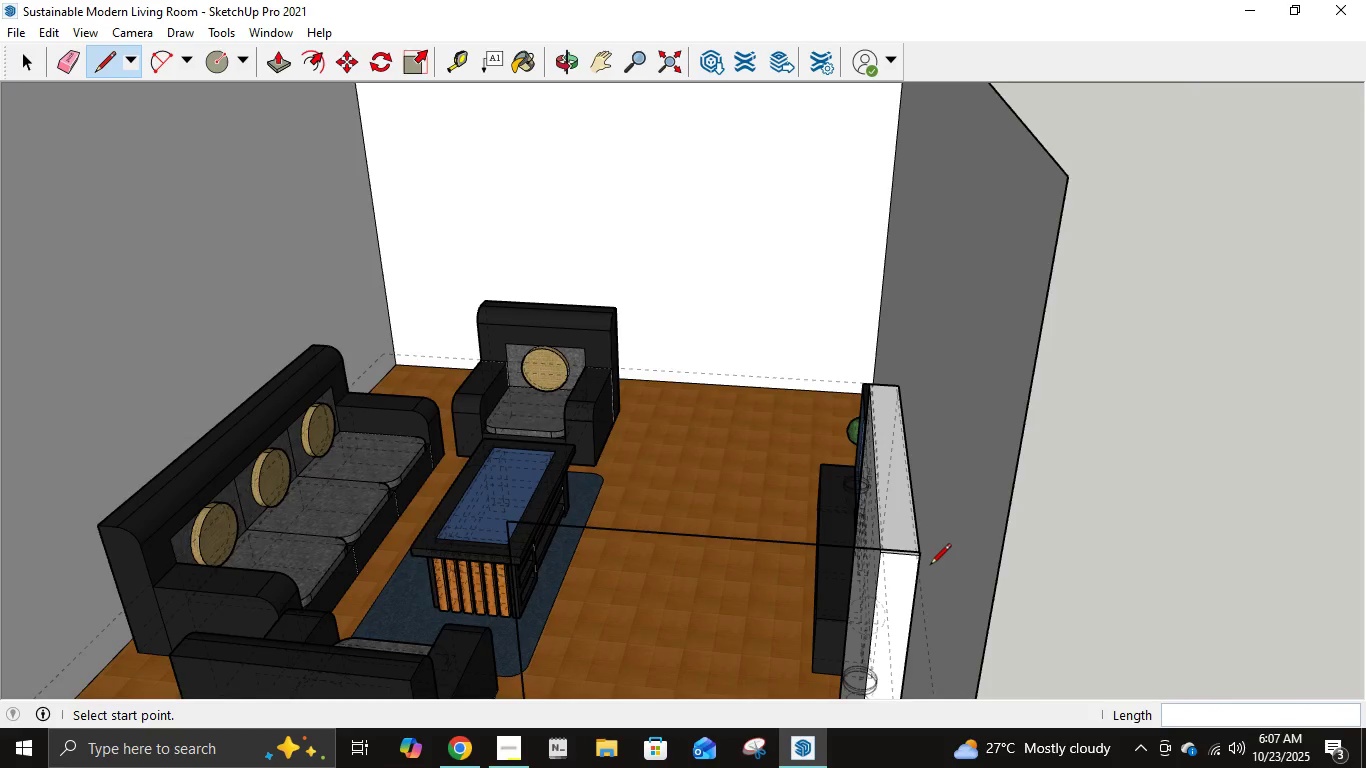 
scroll: coordinate [930, 566], scroll_direction: down, amount: 7.0
 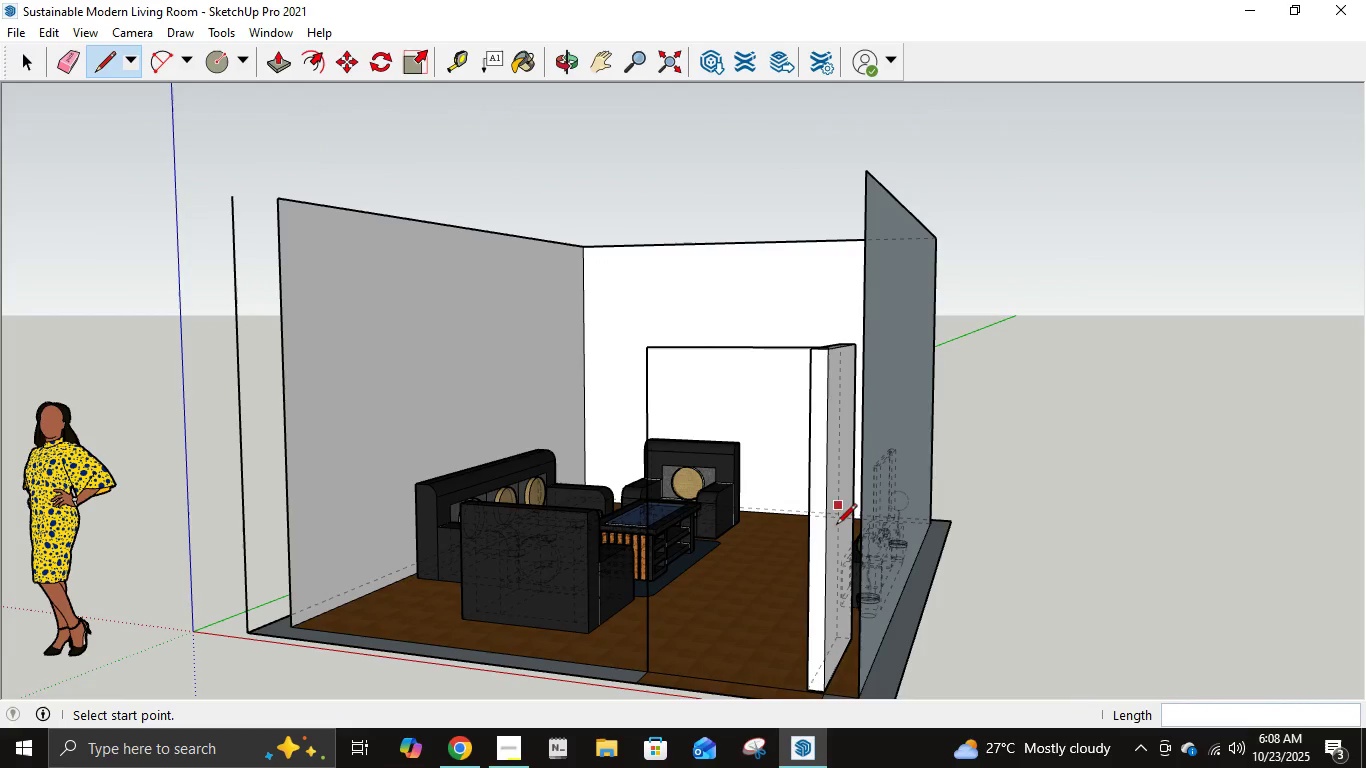 
wait(5.65)
 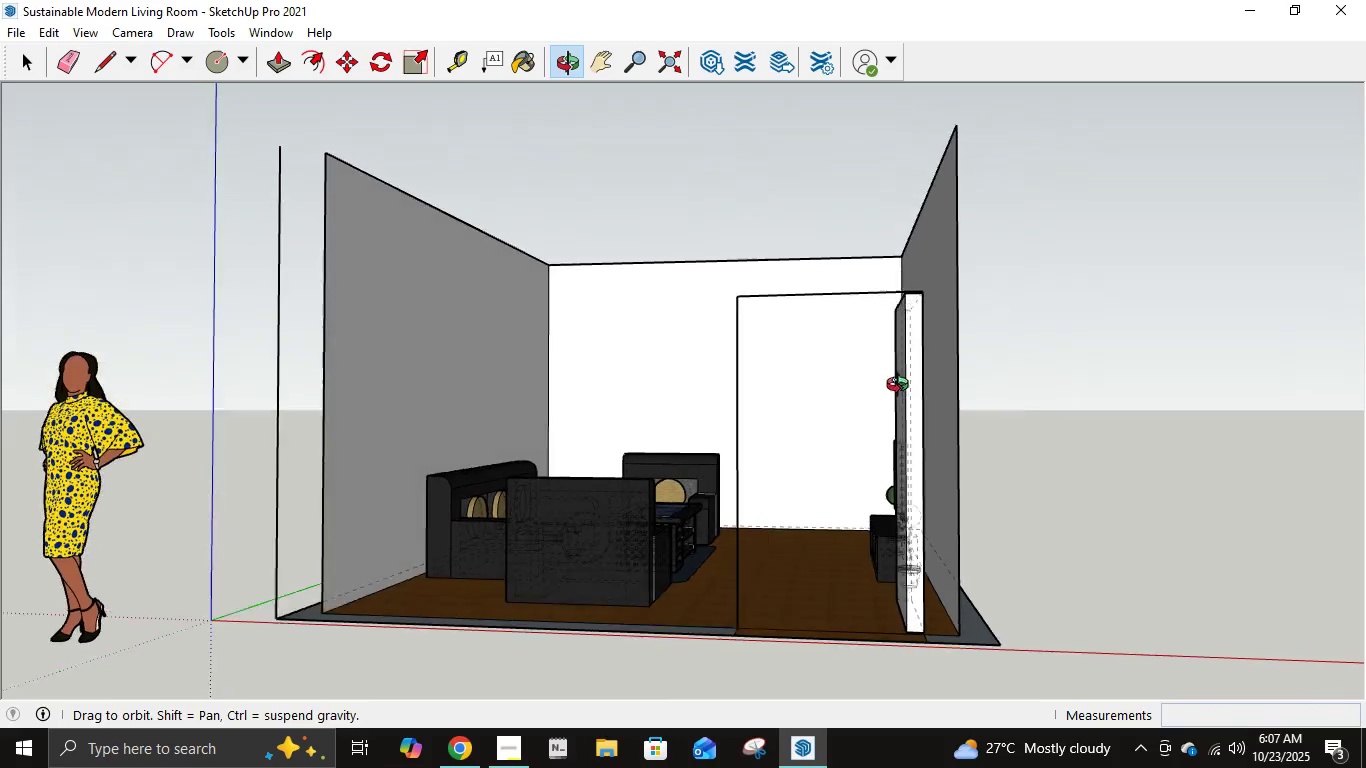 
scroll: coordinate [970, 609], scroll_direction: up, amount: 13.0
 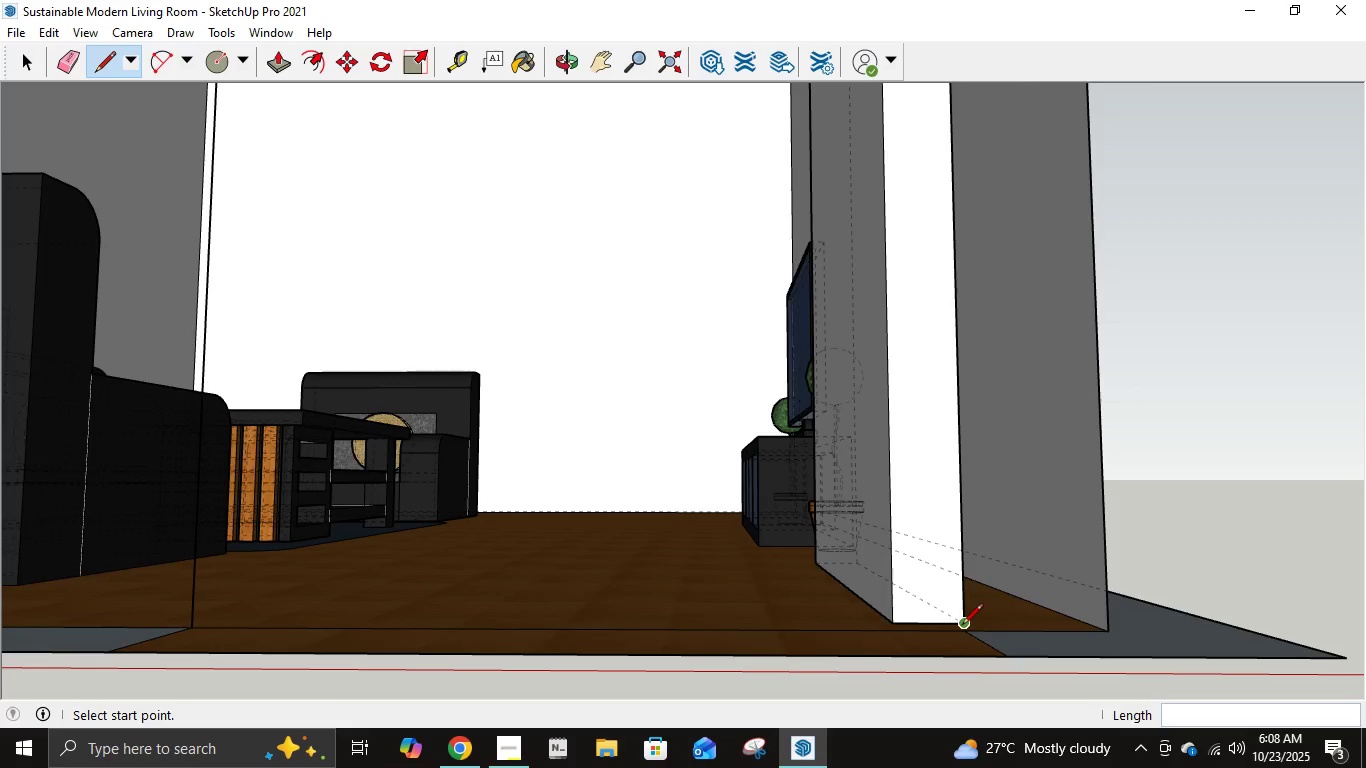 
left_click([962, 625])
 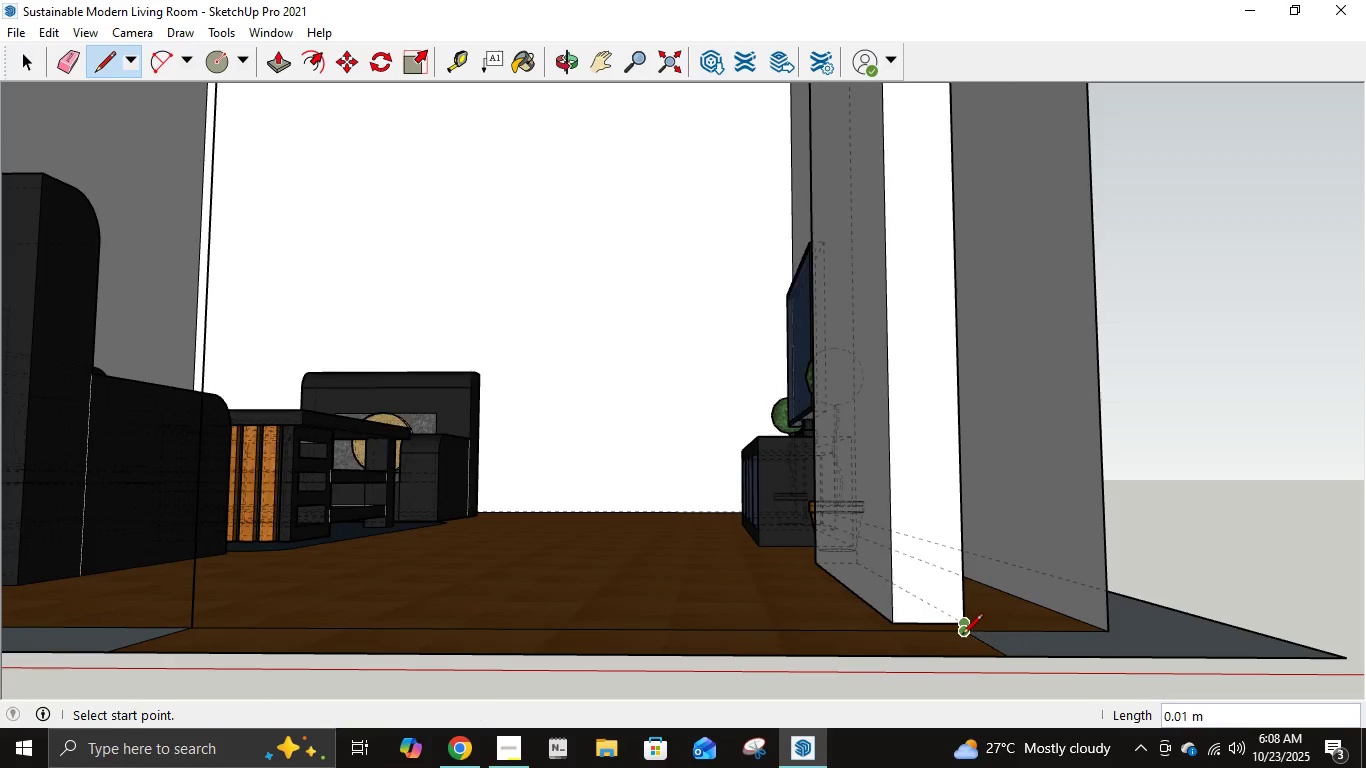 
left_click([962, 636])
 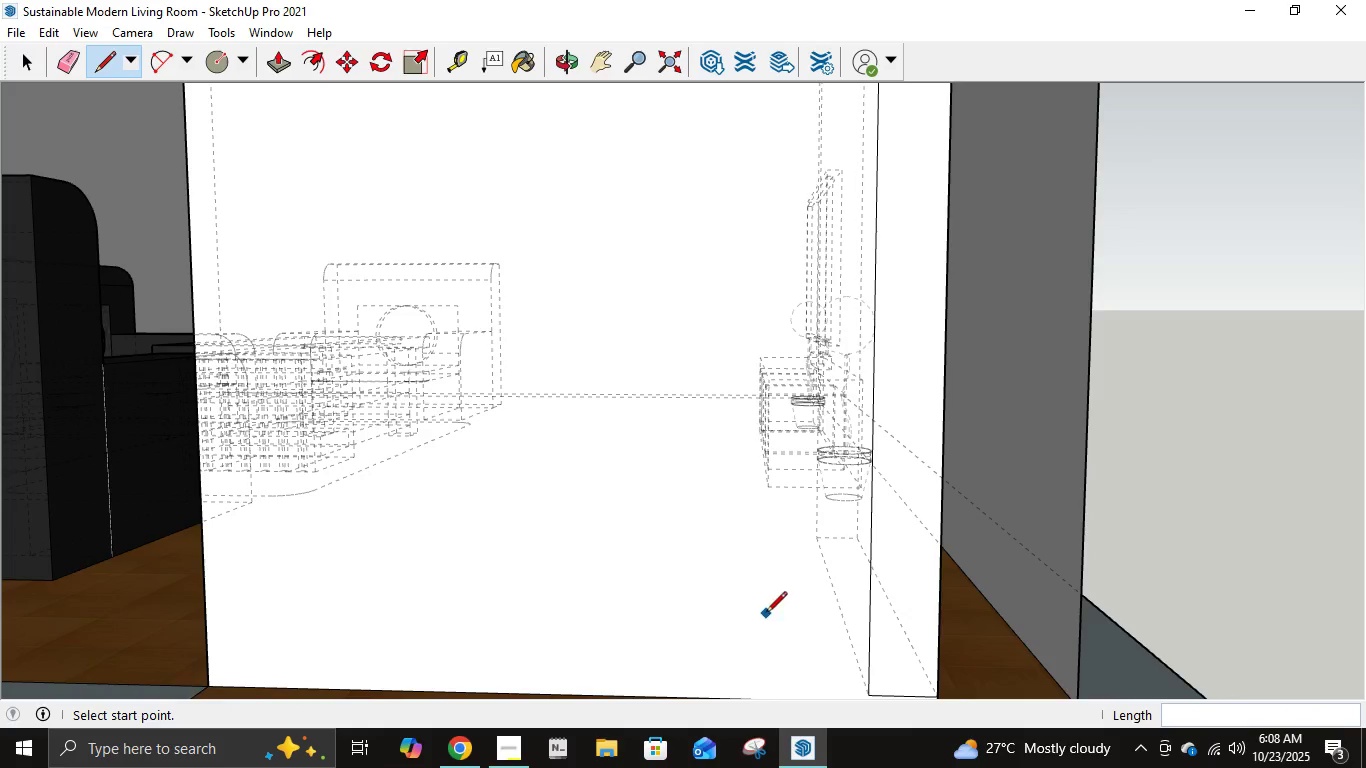 
key(E)
 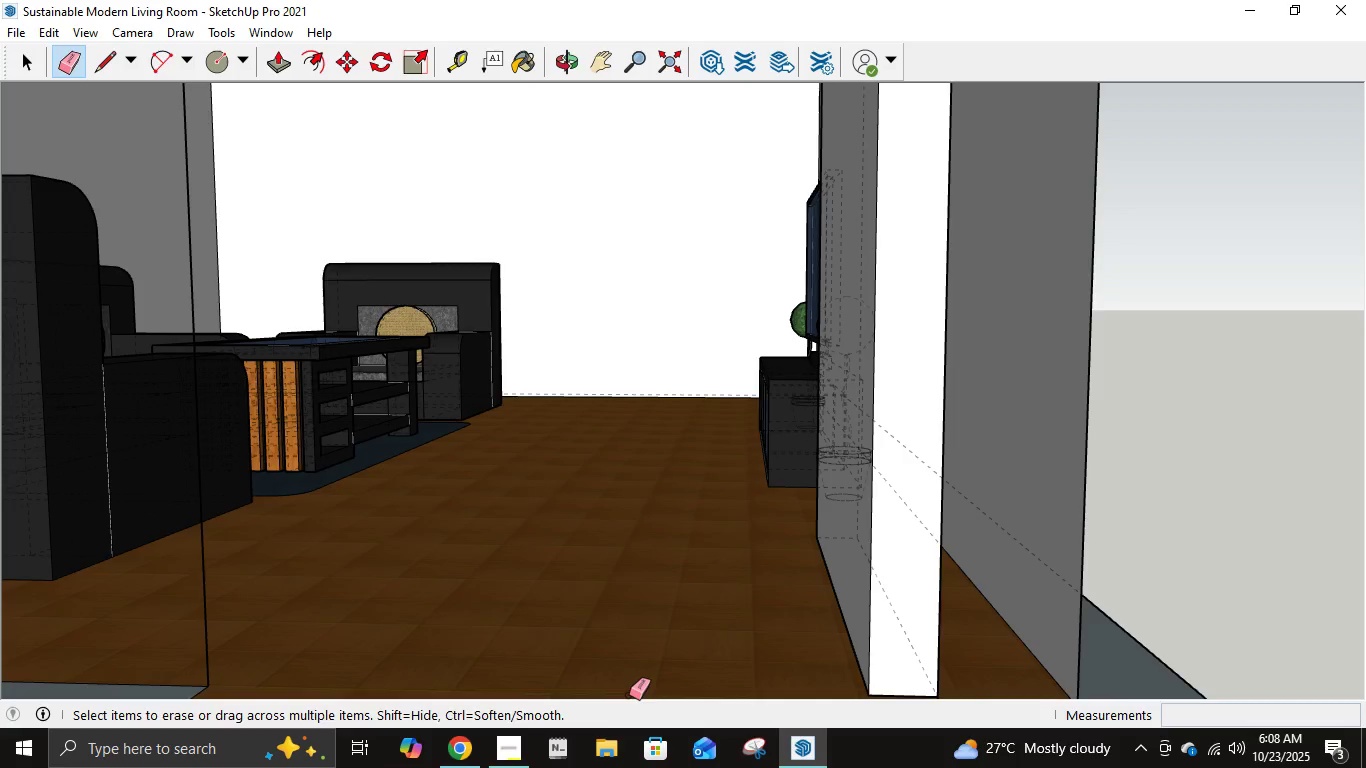 
scroll: coordinate [651, 515], scroll_direction: down, amount: 16.0
 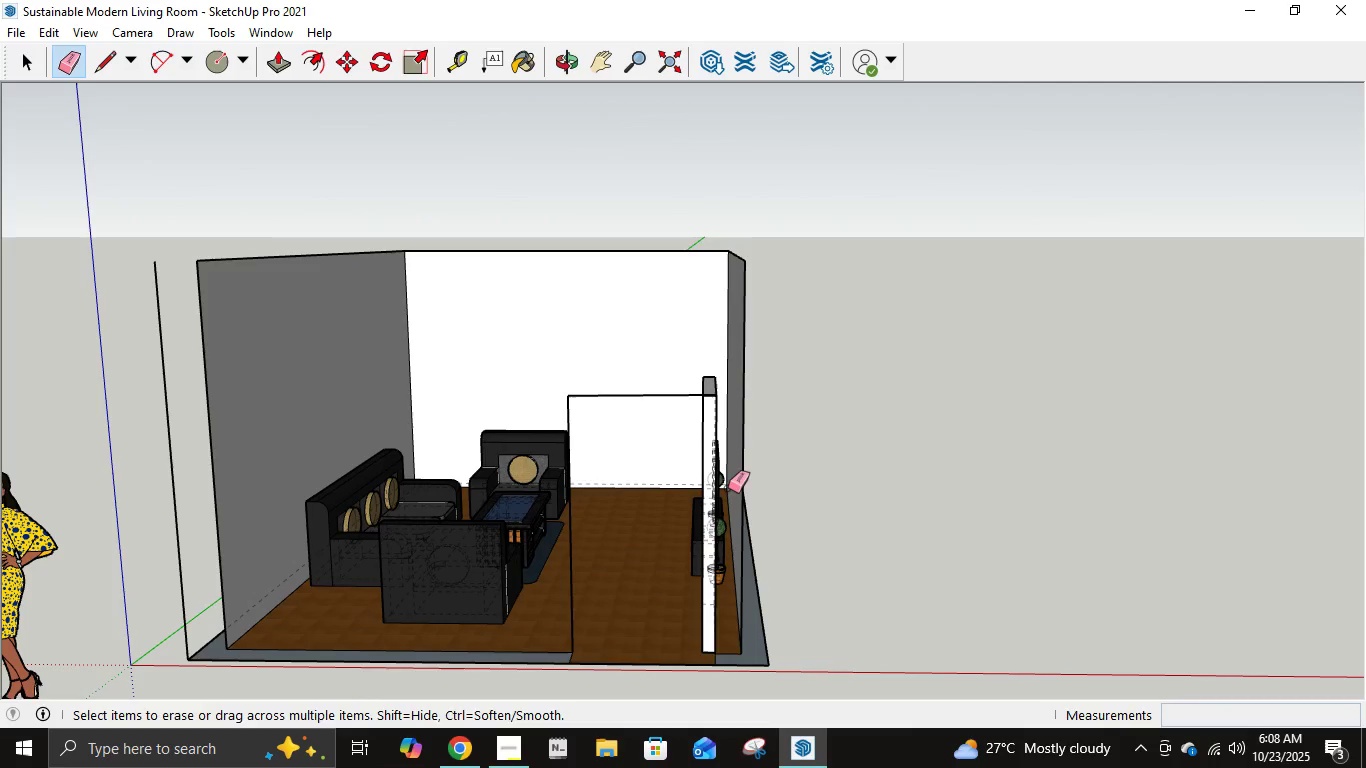 
key(L)
 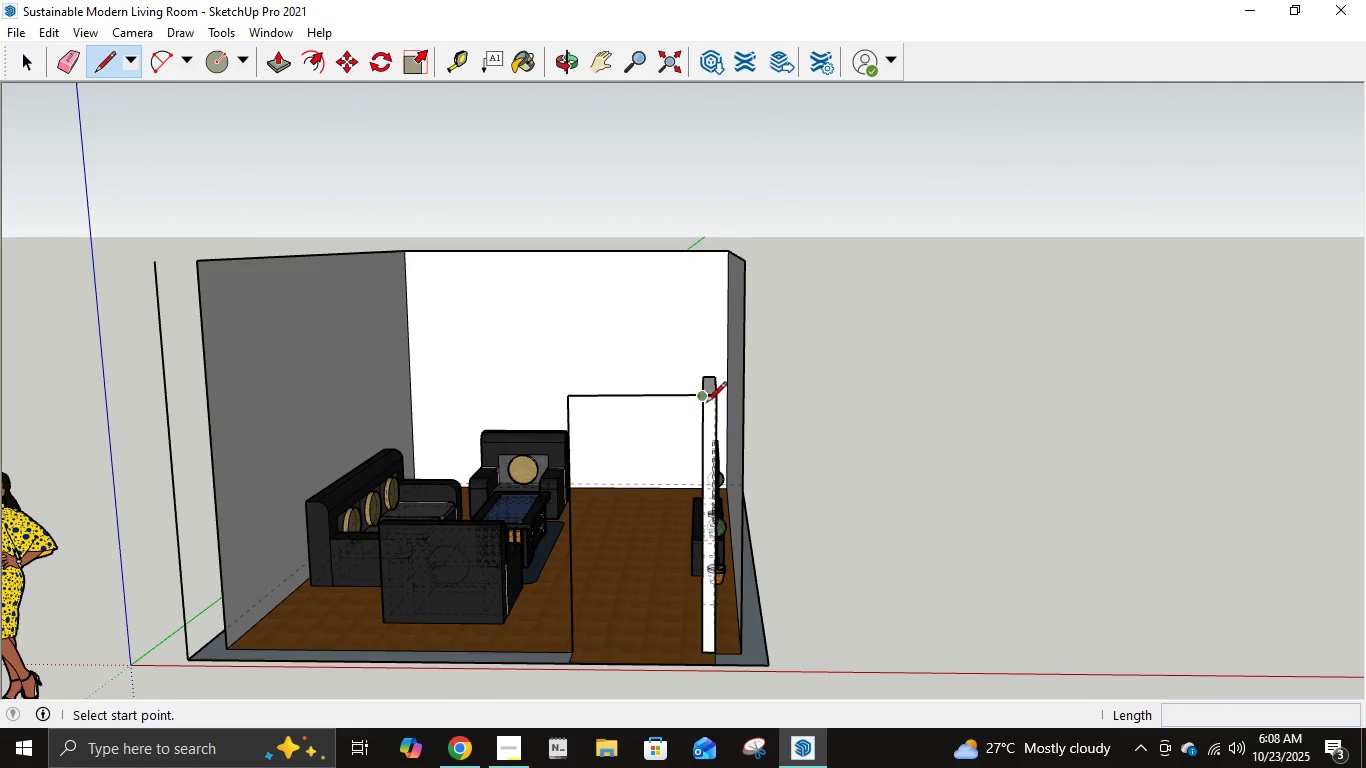 
mouse_move([701, 383])
 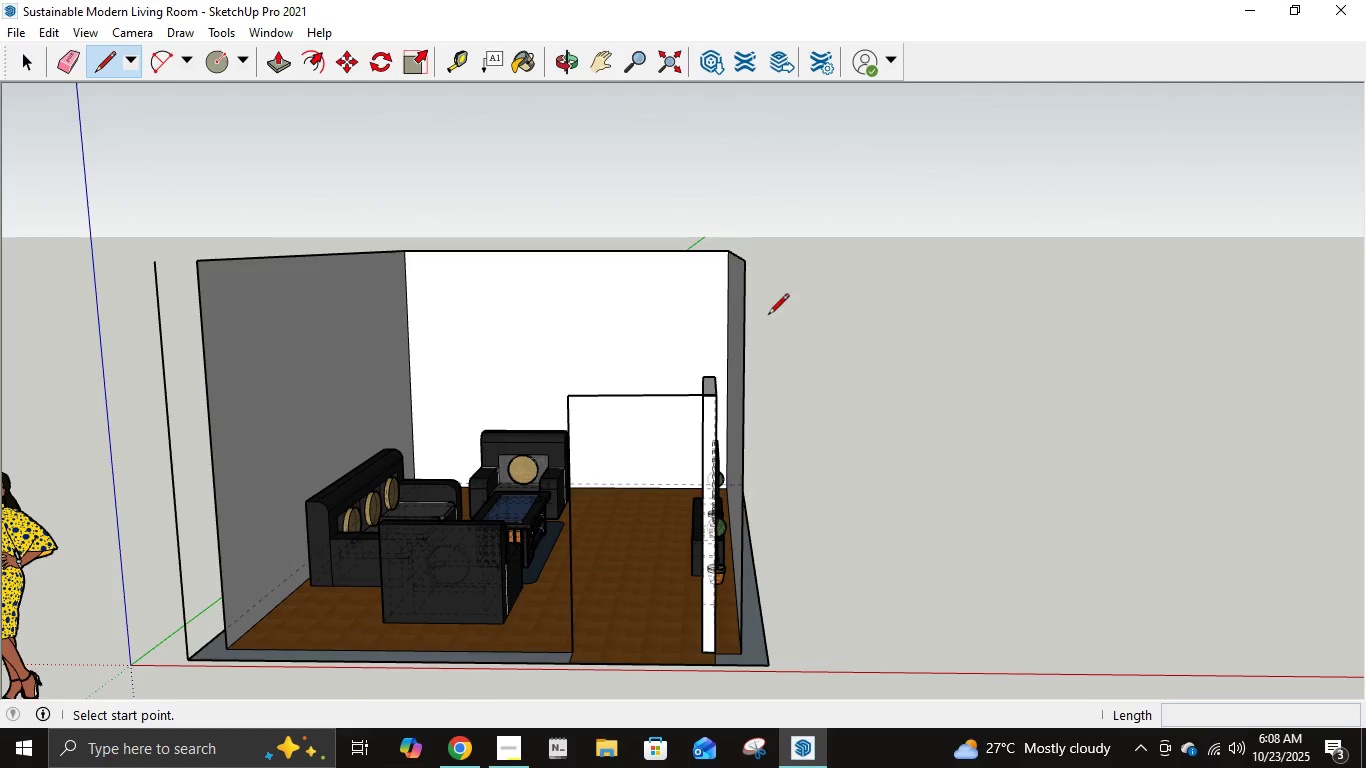 
left_click([740, 266])
 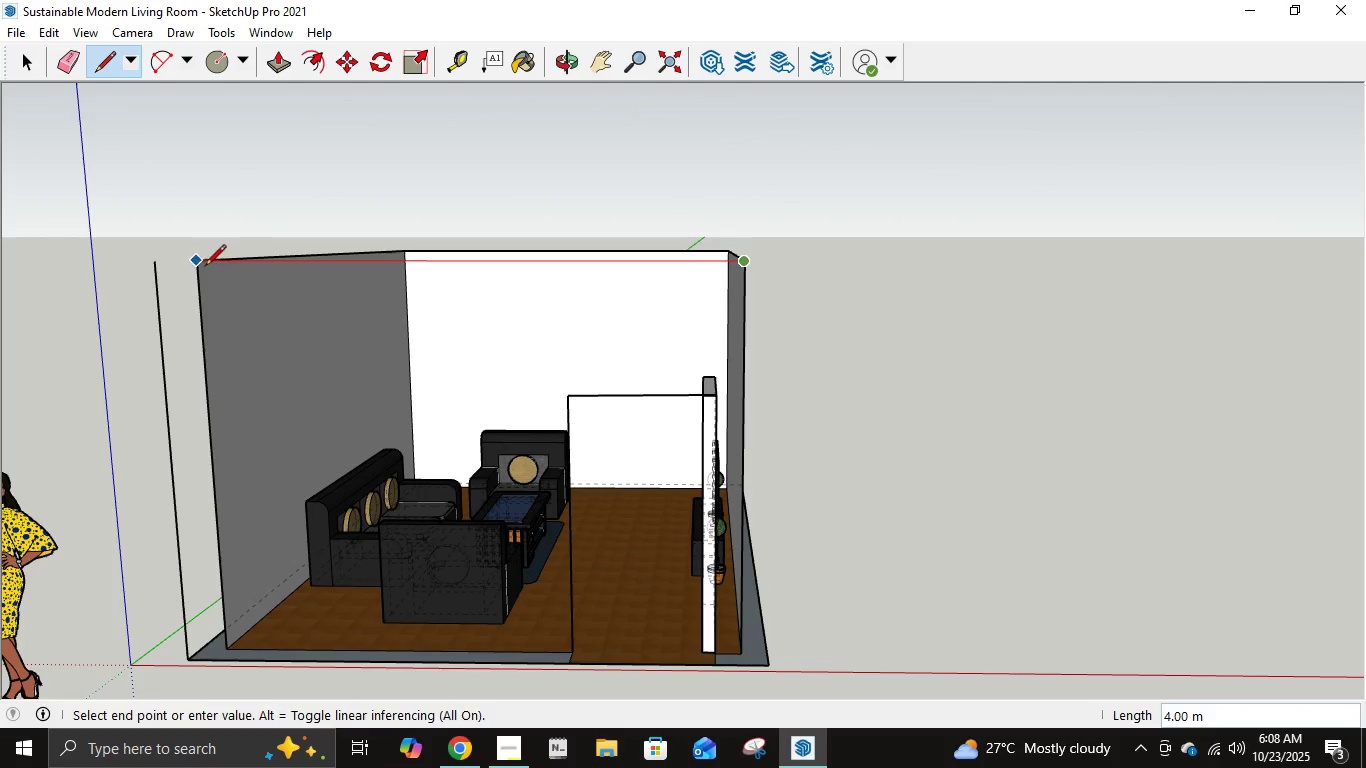 
left_click([202, 266])
 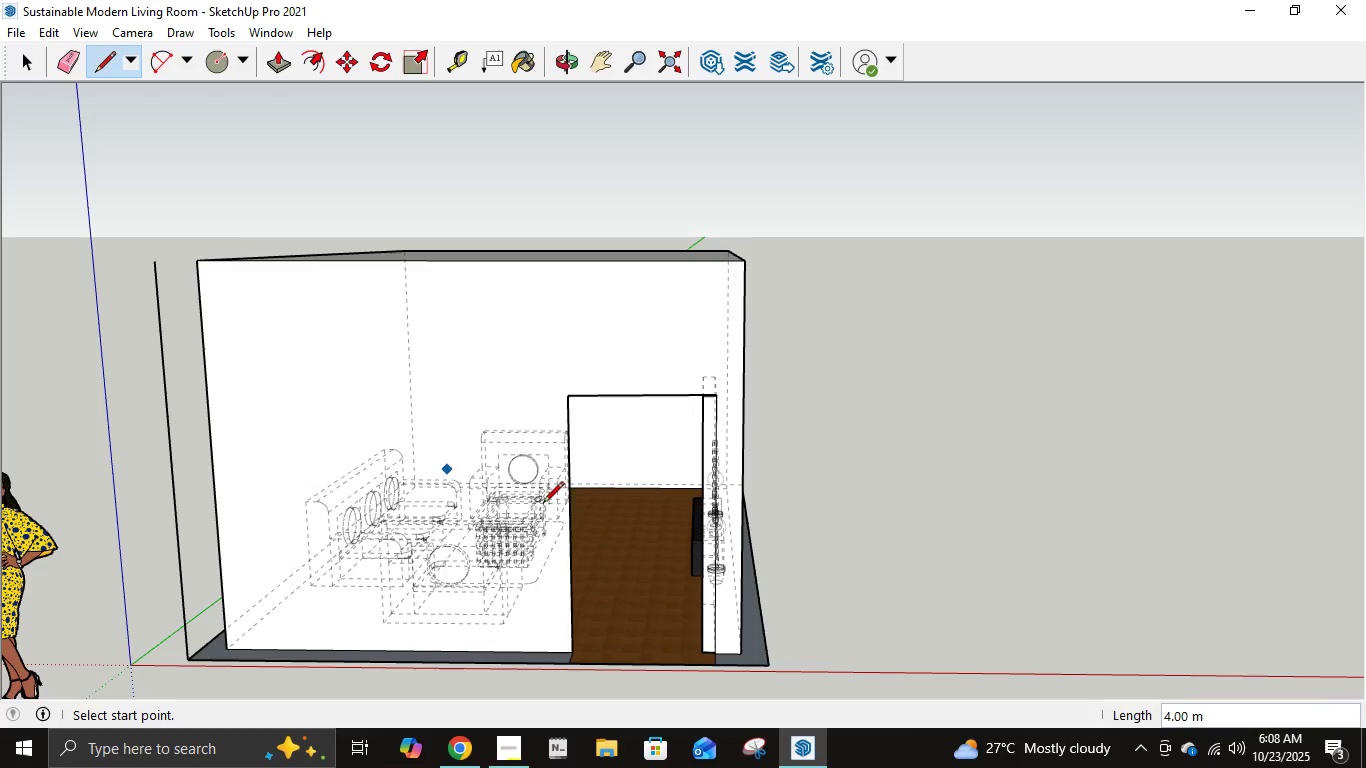 
scroll: coordinate [666, 520], scroll_direction: down, amount: 2.0
 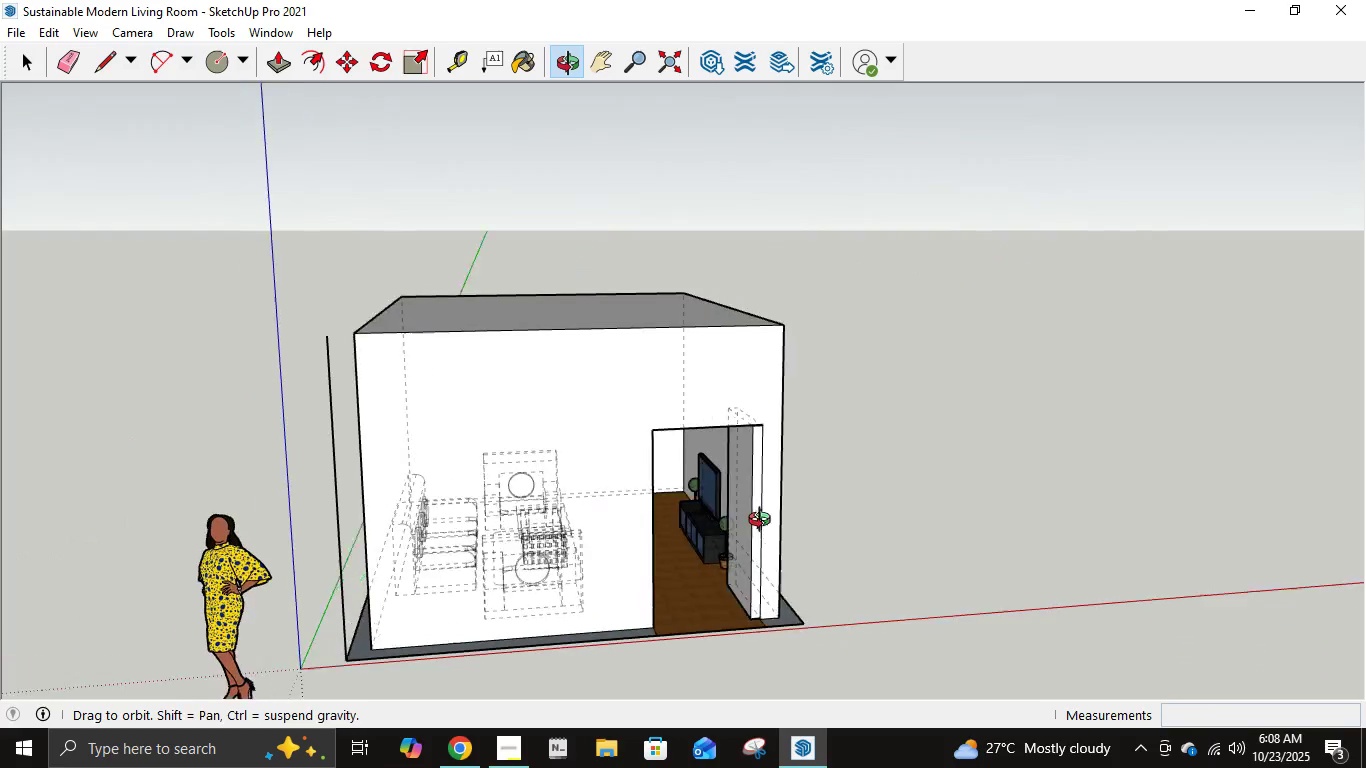 
scroll: coordinate [787, 514], scroll_direction: up, amount: 1.0
 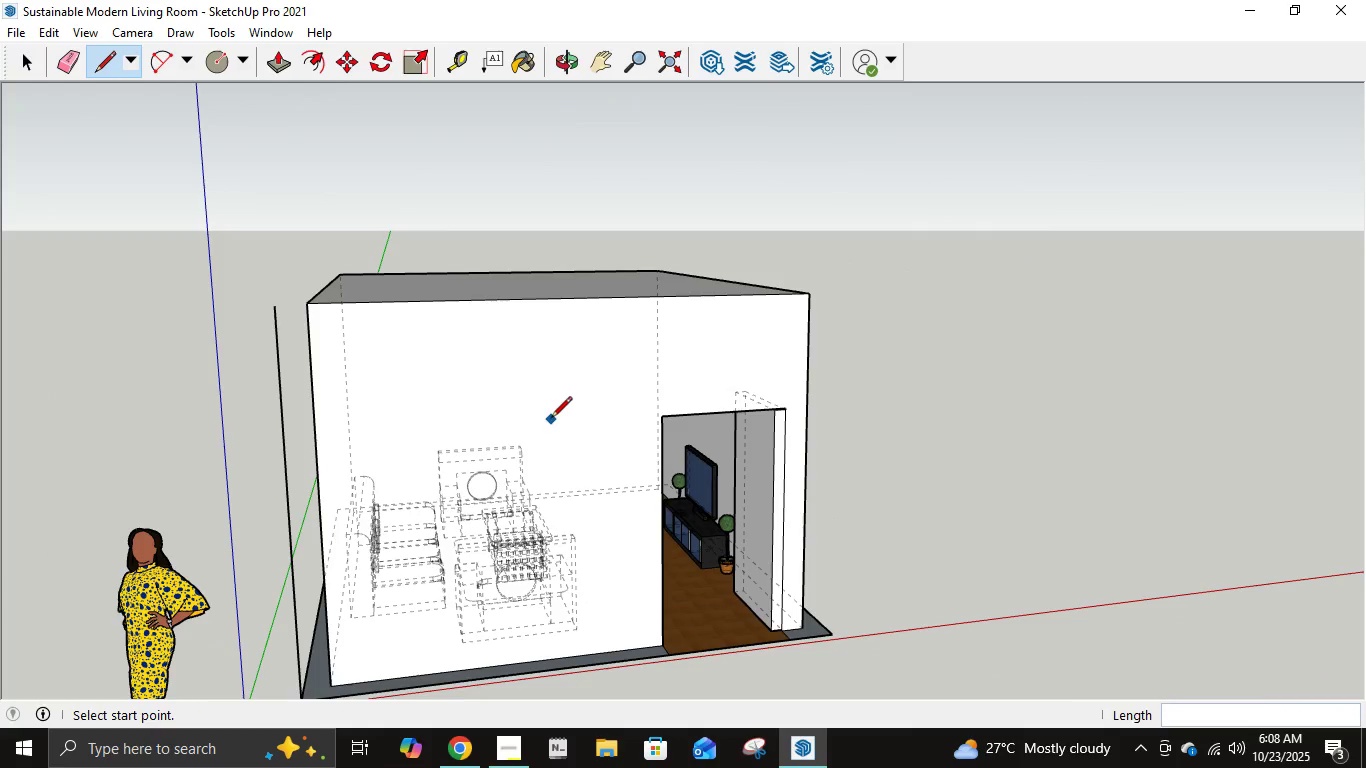 
key(E)
 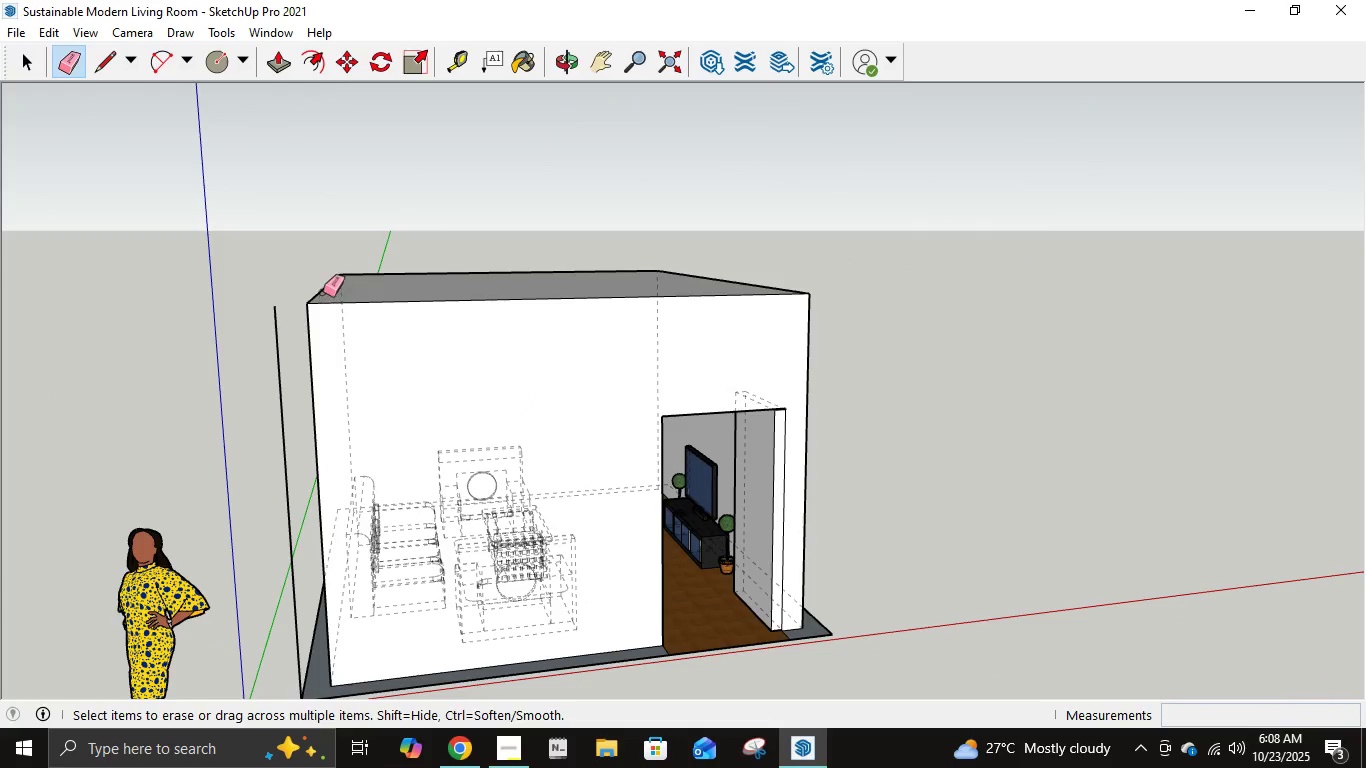 
left_click([322, 292])
 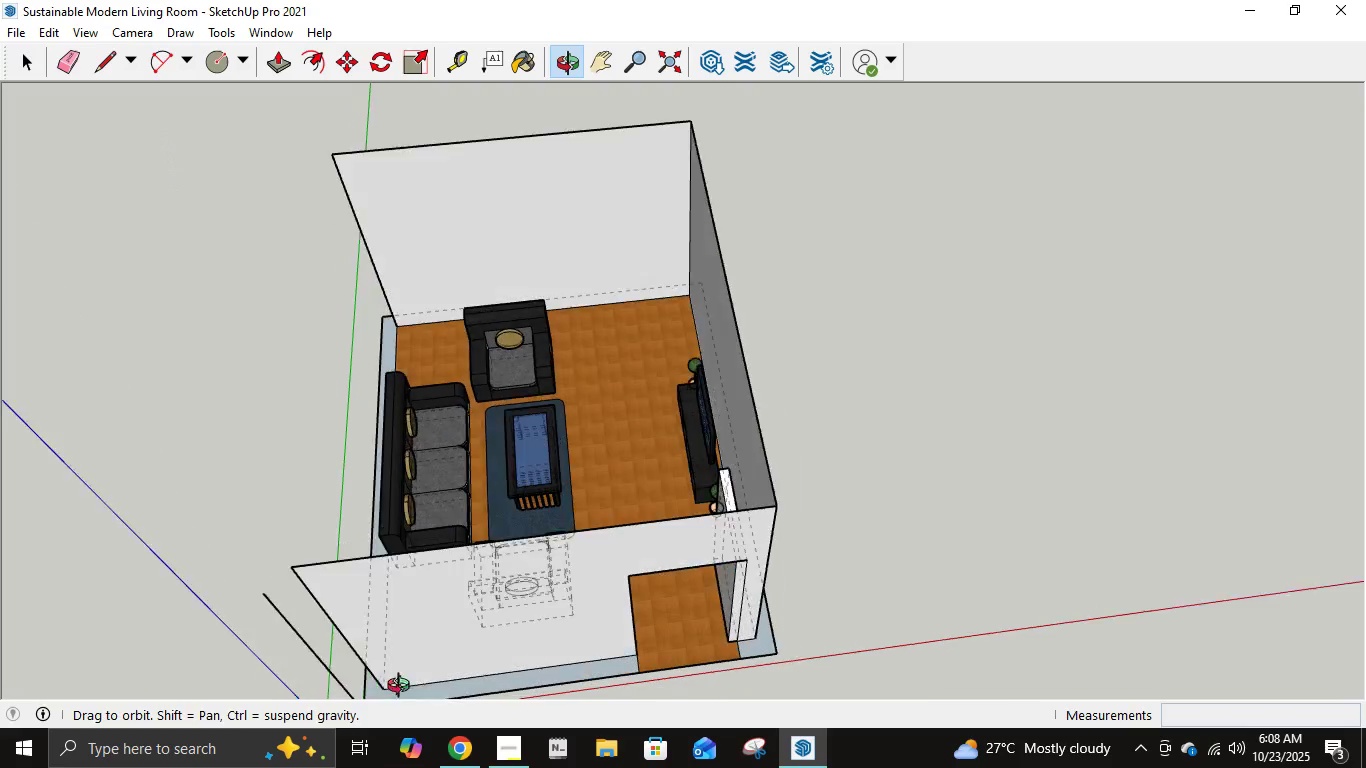 
scroll: coordinate [671, 437], scroll_direction: down, amount: 1.0
 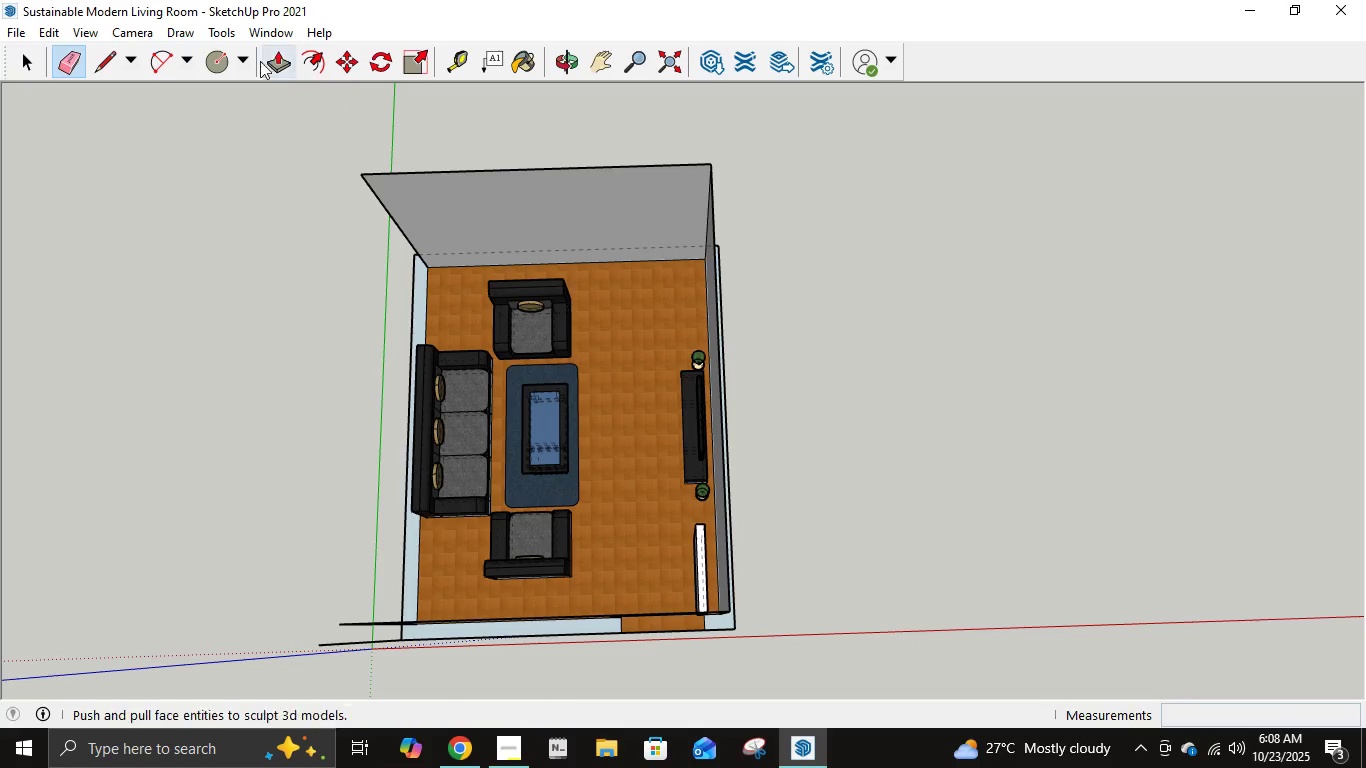 
left_click([114, 61])
 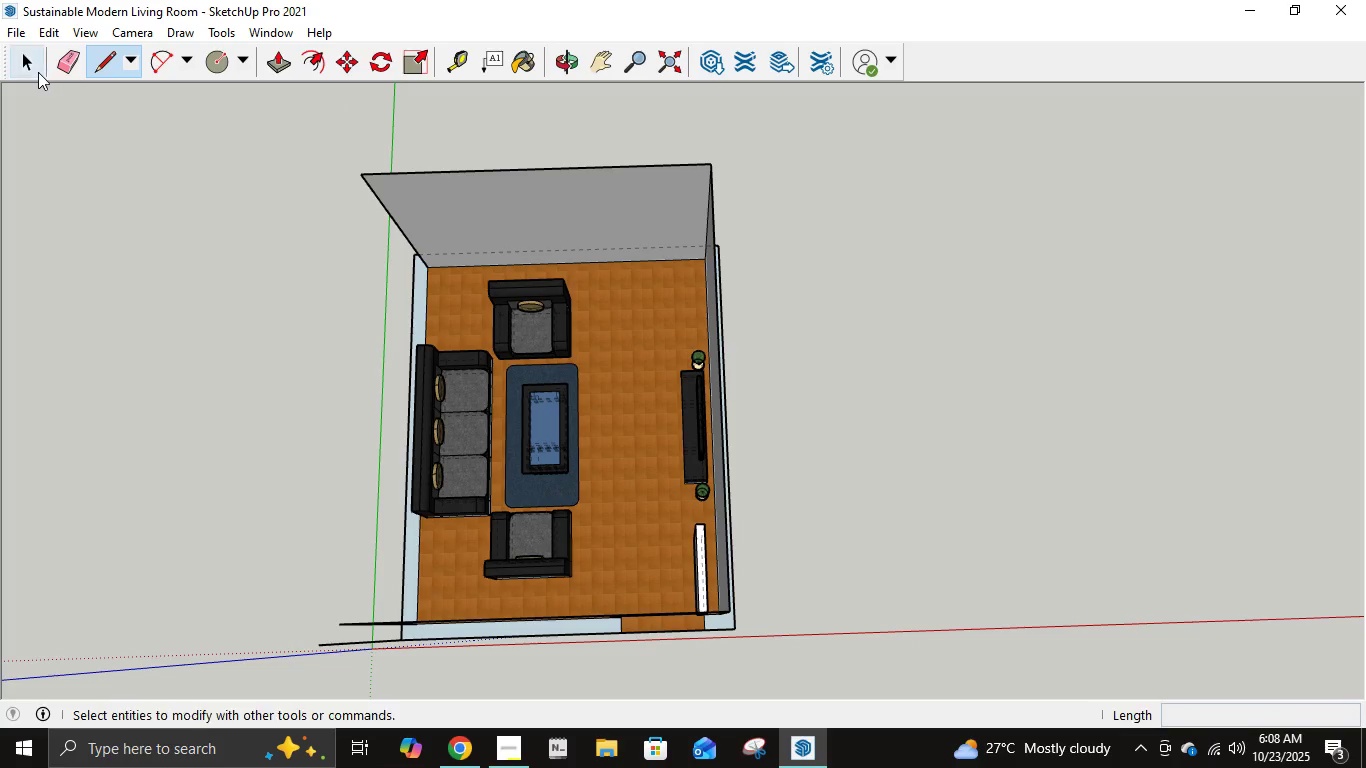 
left_click([23, 72])
 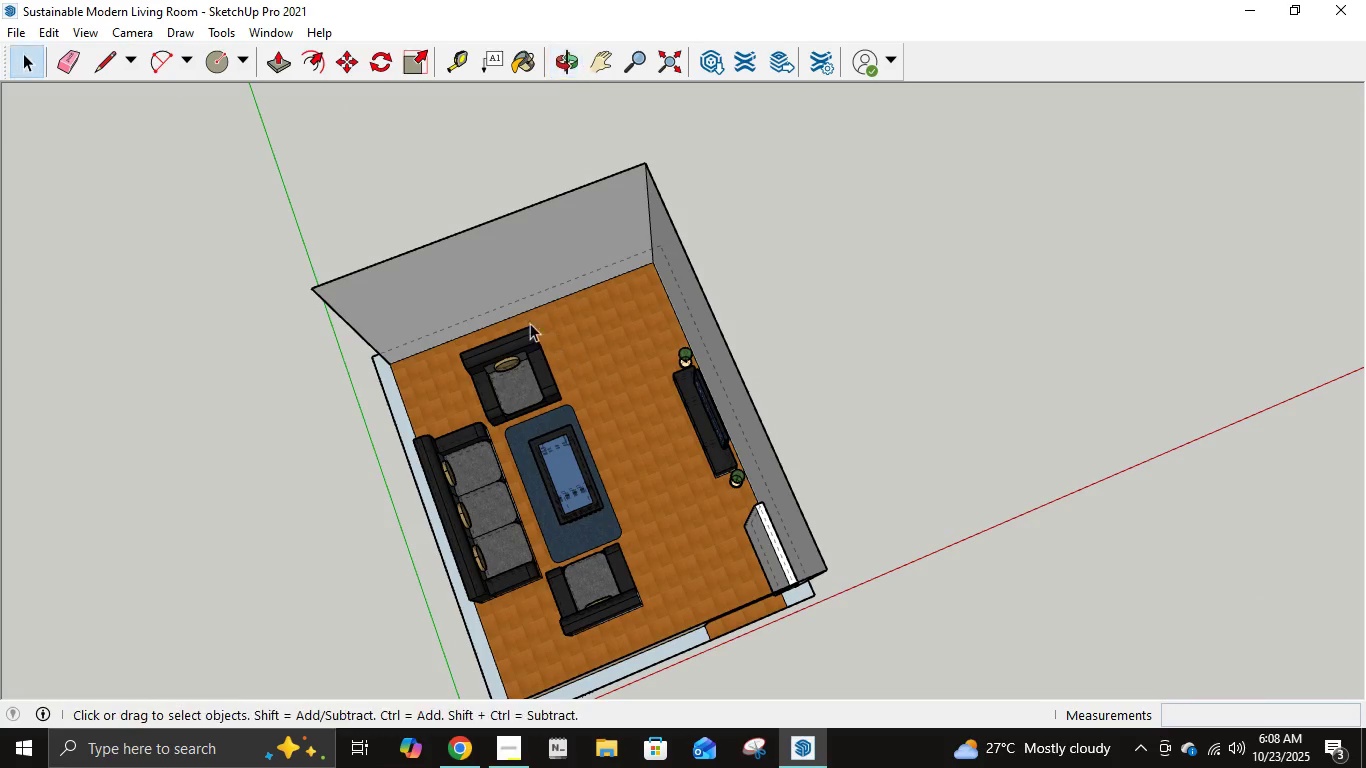 
left_click([127, 31])
 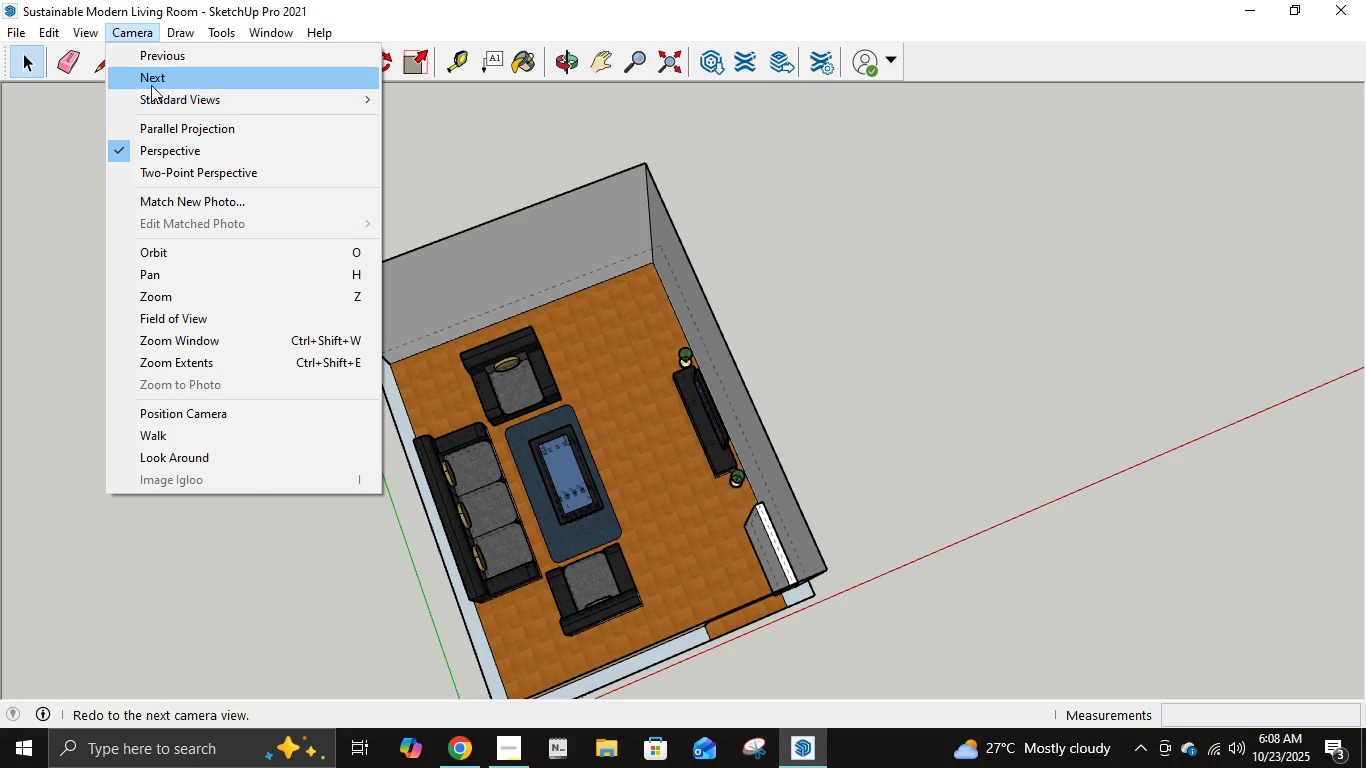 
left_click([164, 98])
 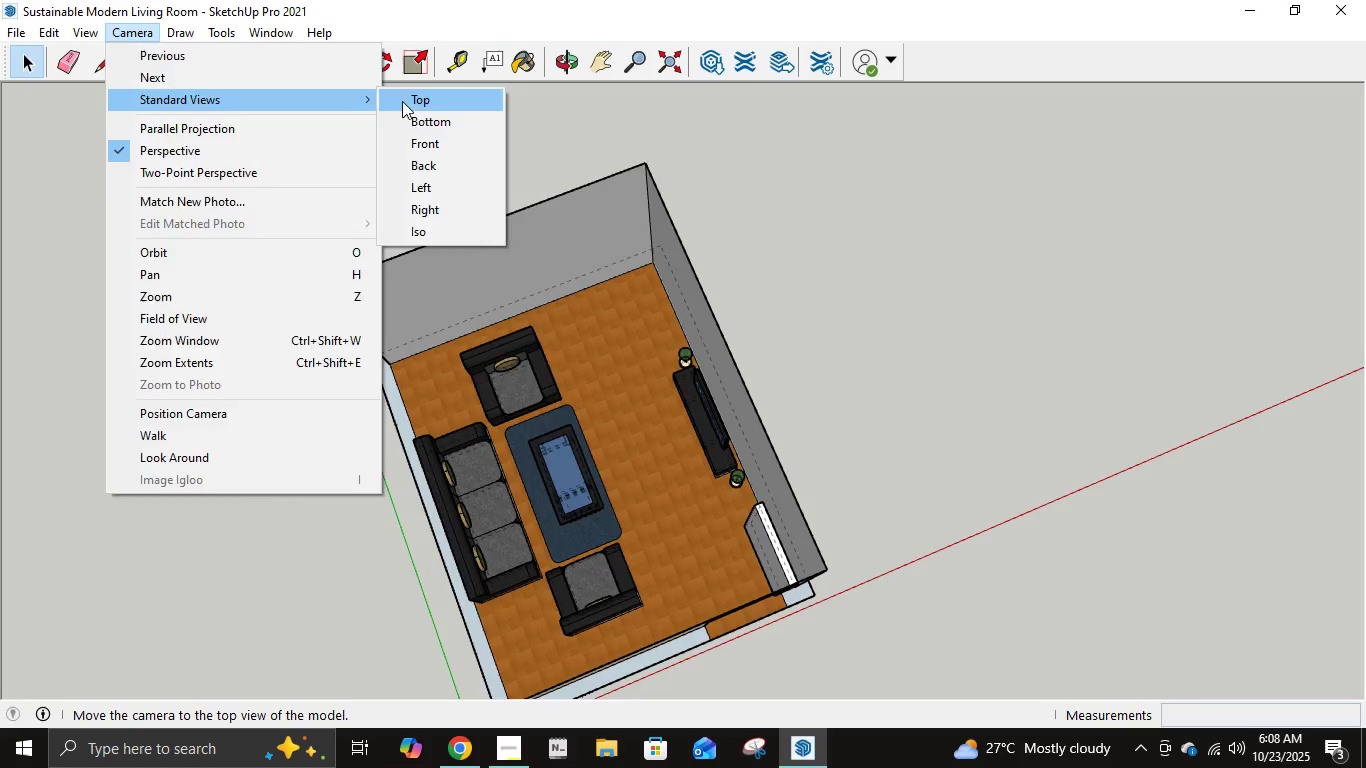 
left_click([402, 101])
 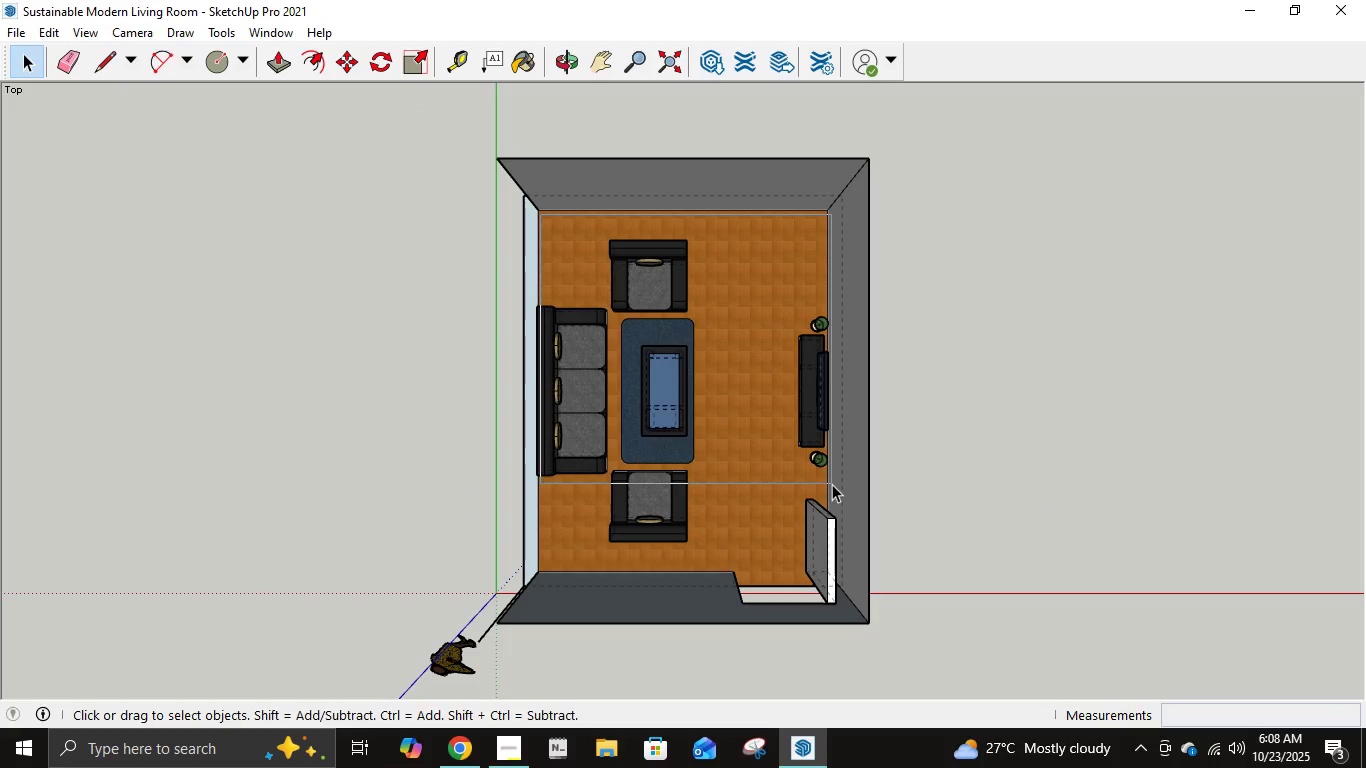 
wait(5.97)
 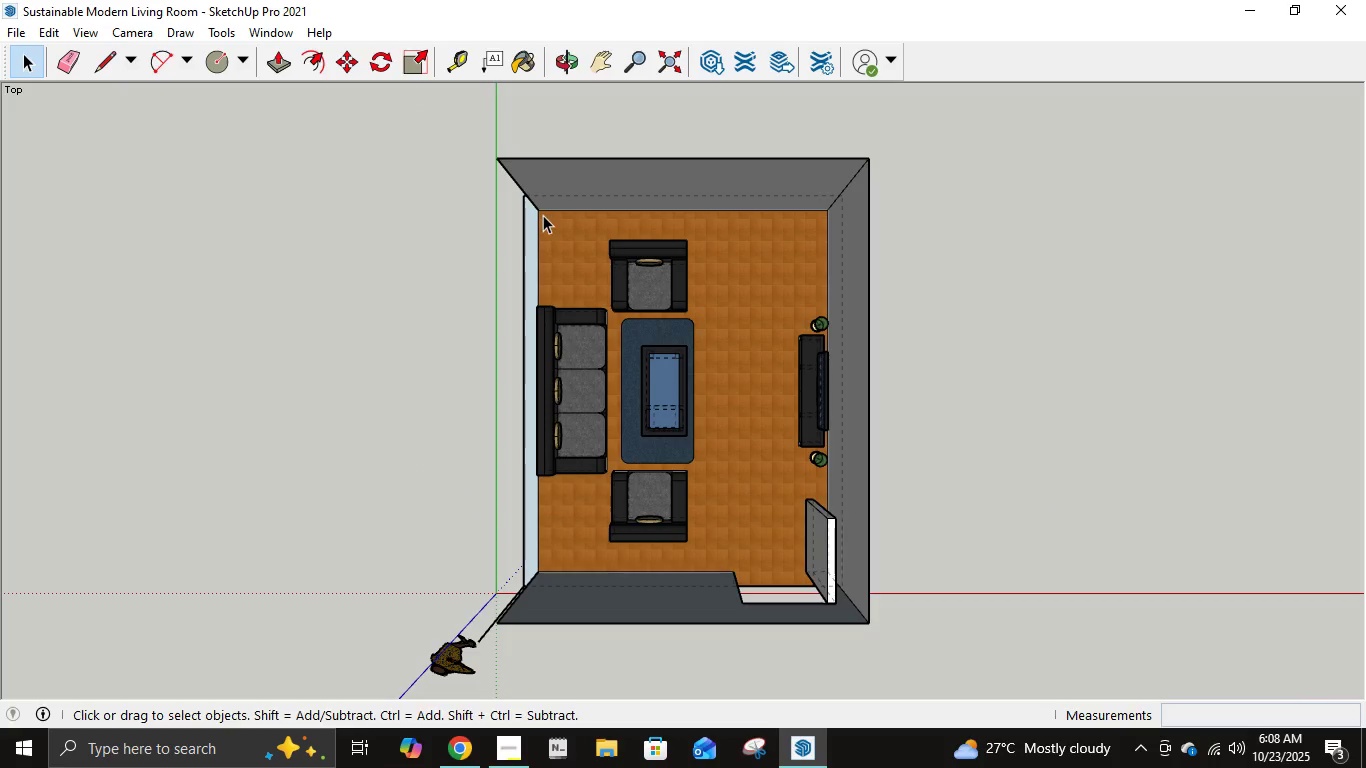 
hold_key(key=ShiftLeft, duration=1.5)
left_click([671, 531])
 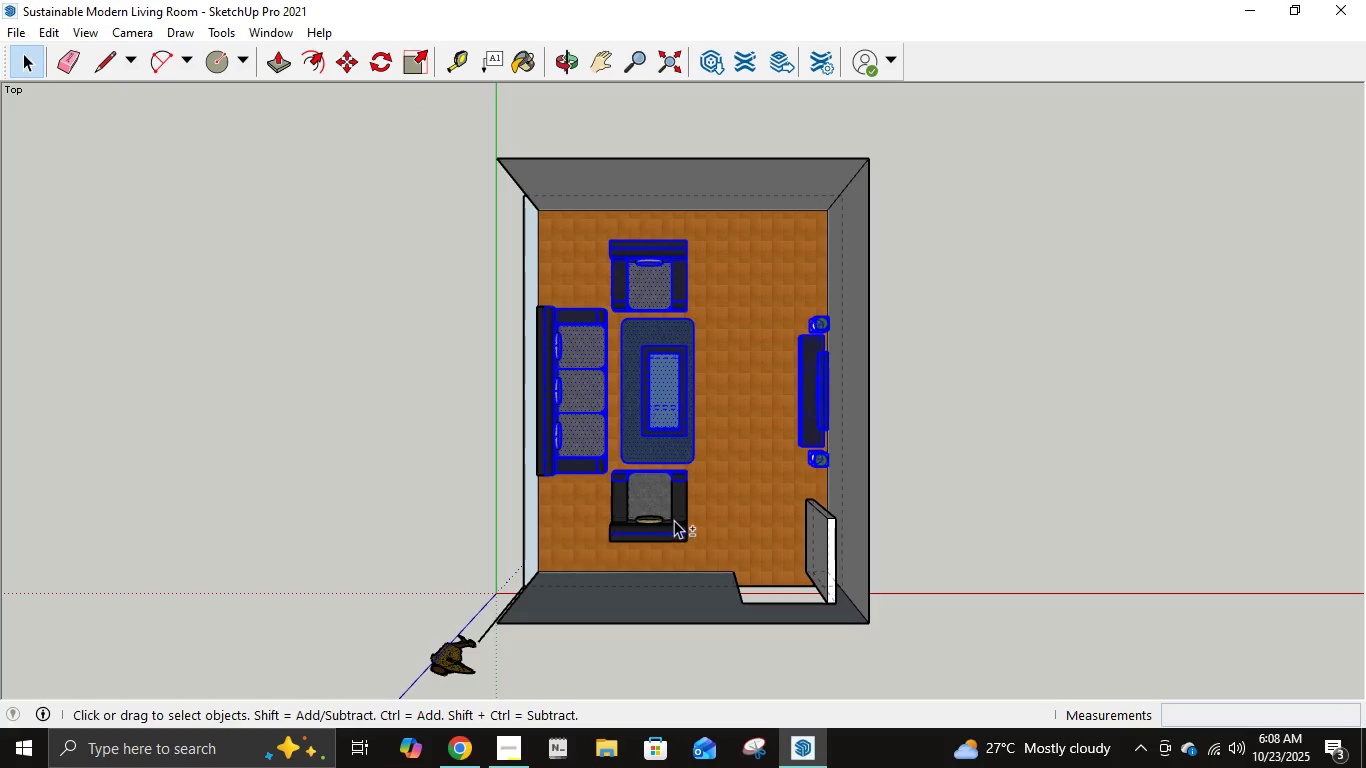 
hold_key(key=ShiftLeft, duration=1.52)
left_click([667, 515])
 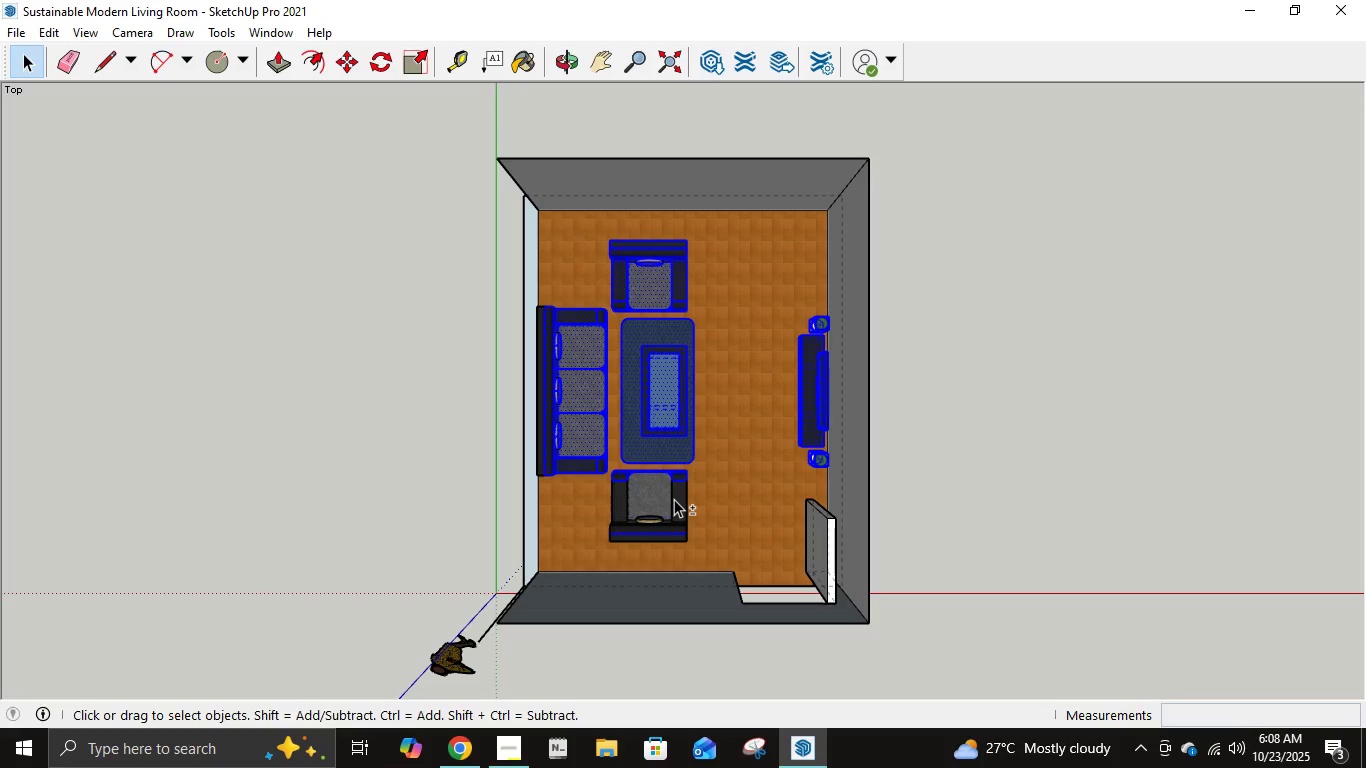 
left_click([674, 499])
 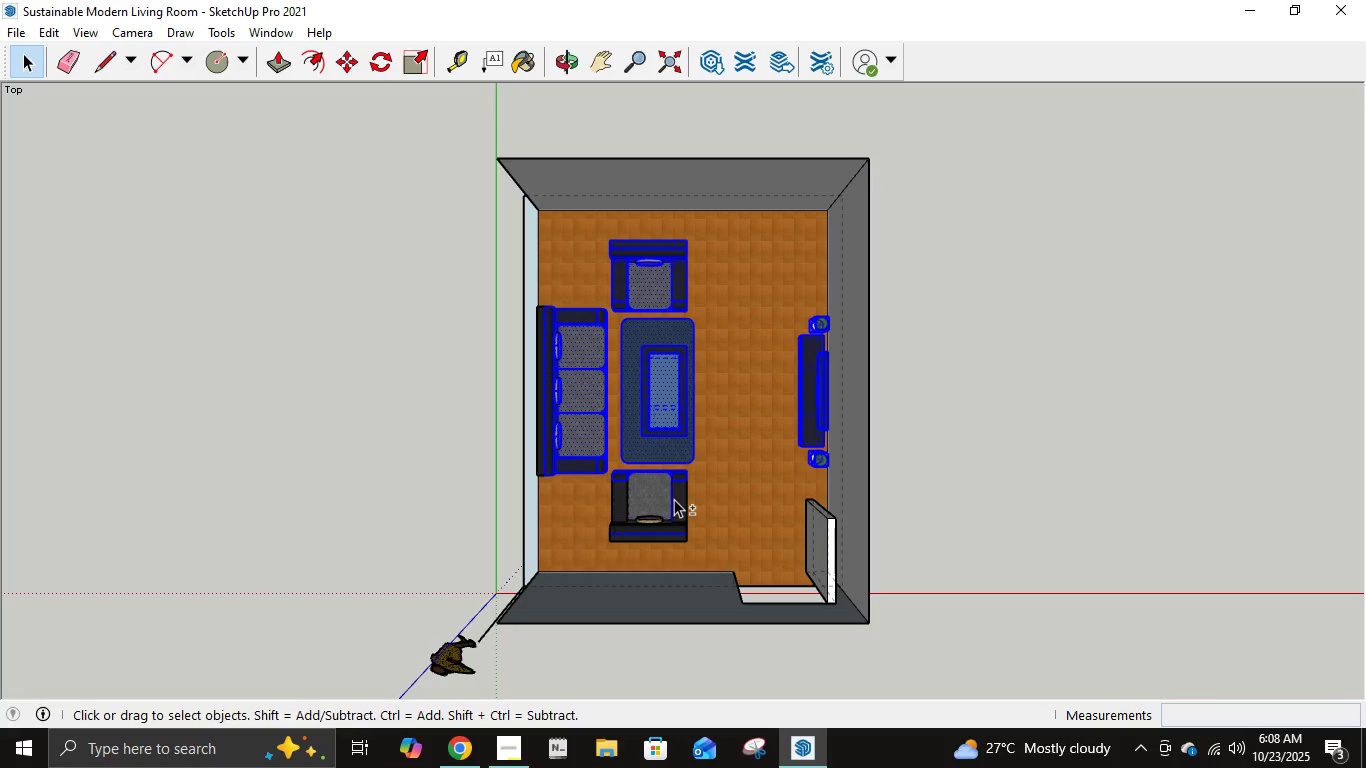 
hold_key(key=ShiftLeft, duration=1.52)
 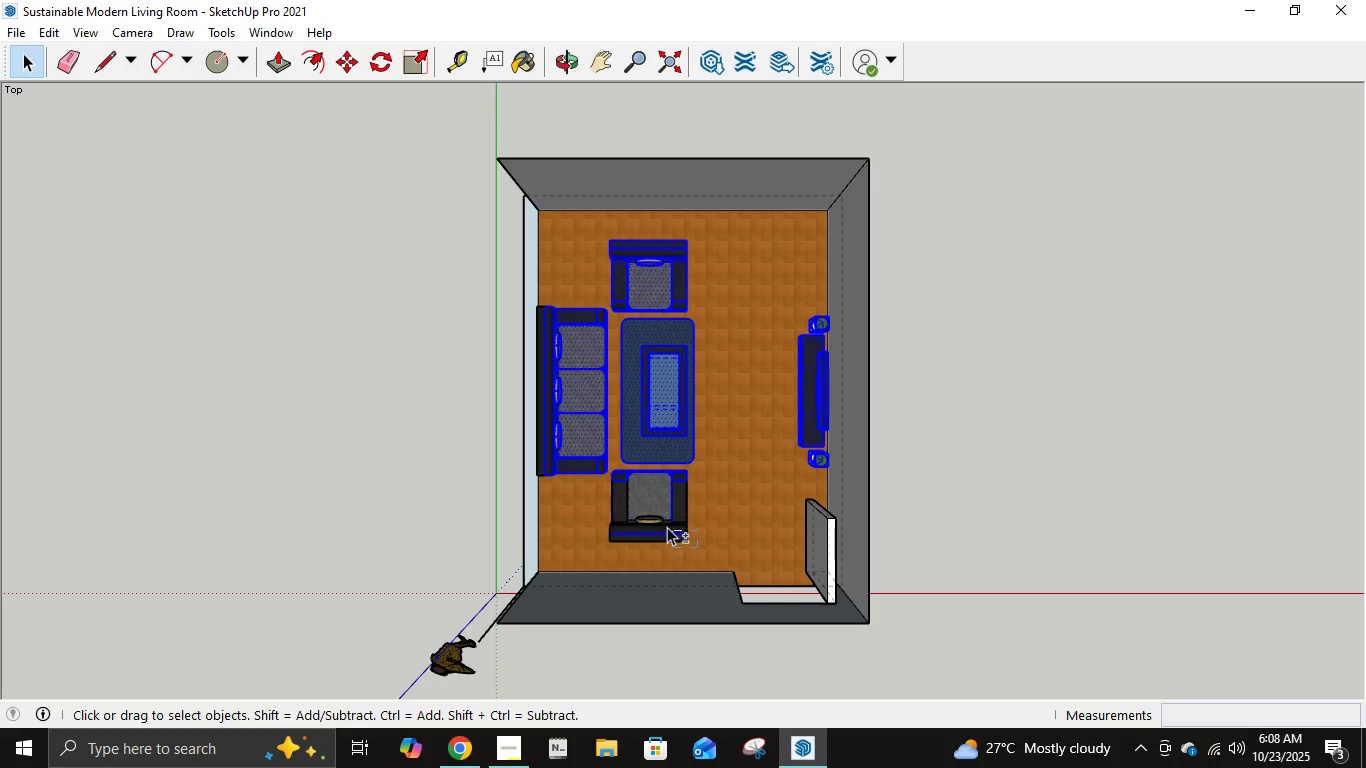 
hold_key(key=ShiftLeft, duration=1.52)
 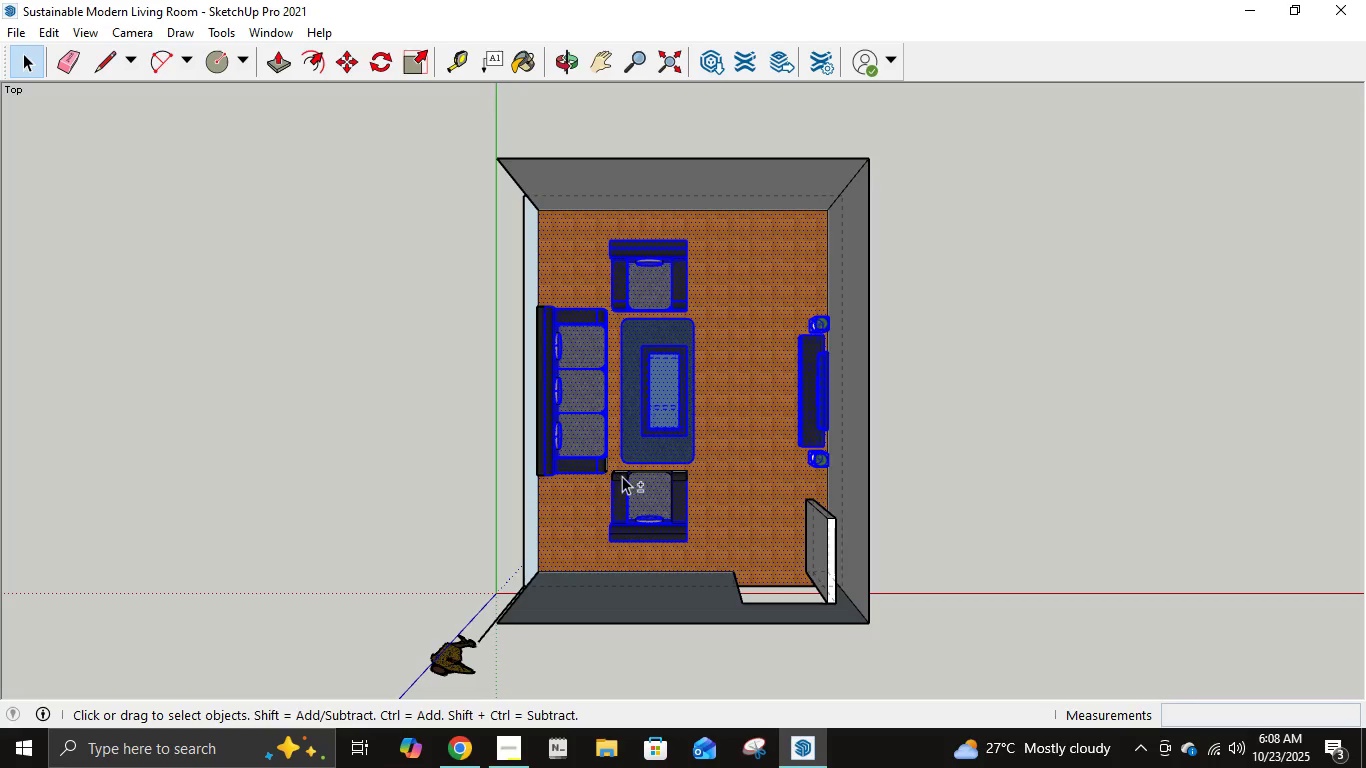 
hold_key(key=ShiftLeft, duration=1.51)
left_click([744, 494])
 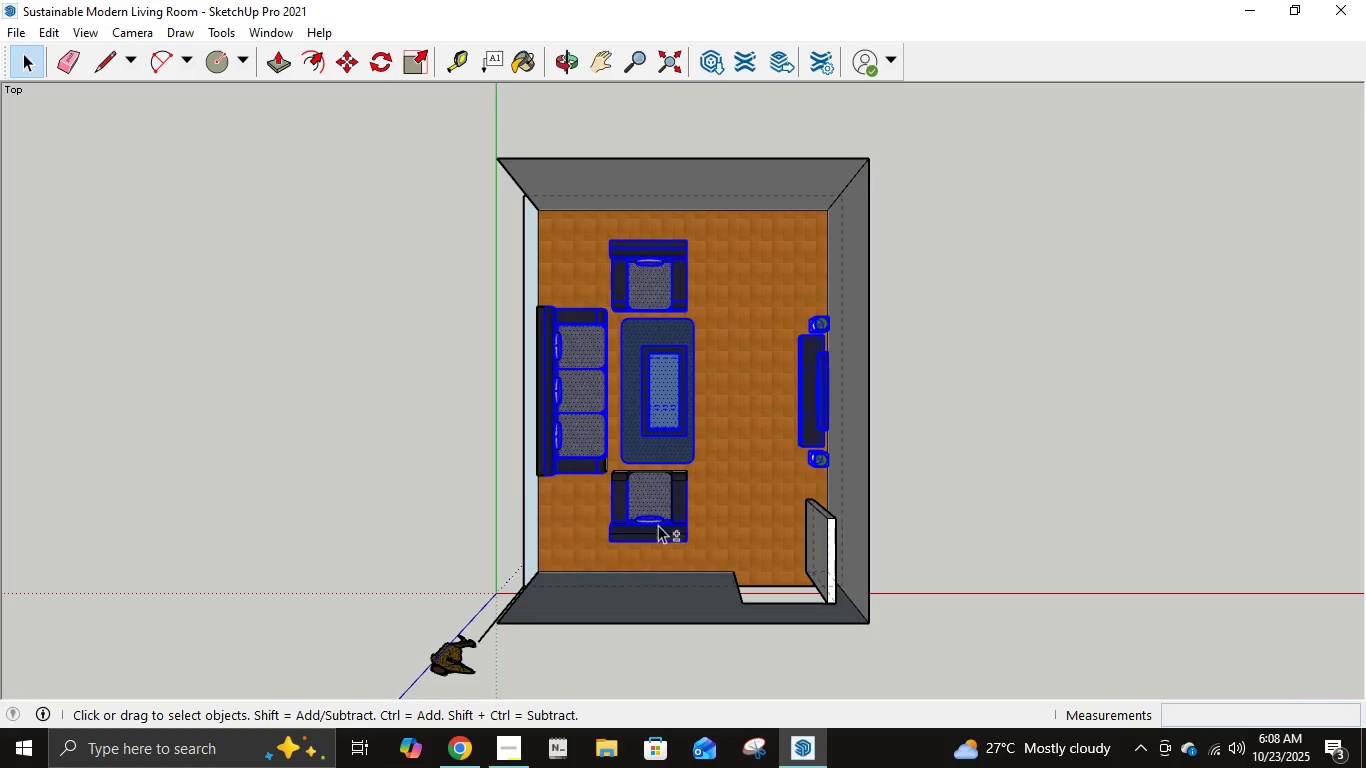 
hold_key(key=ShiftLeft, duration=0.57)
 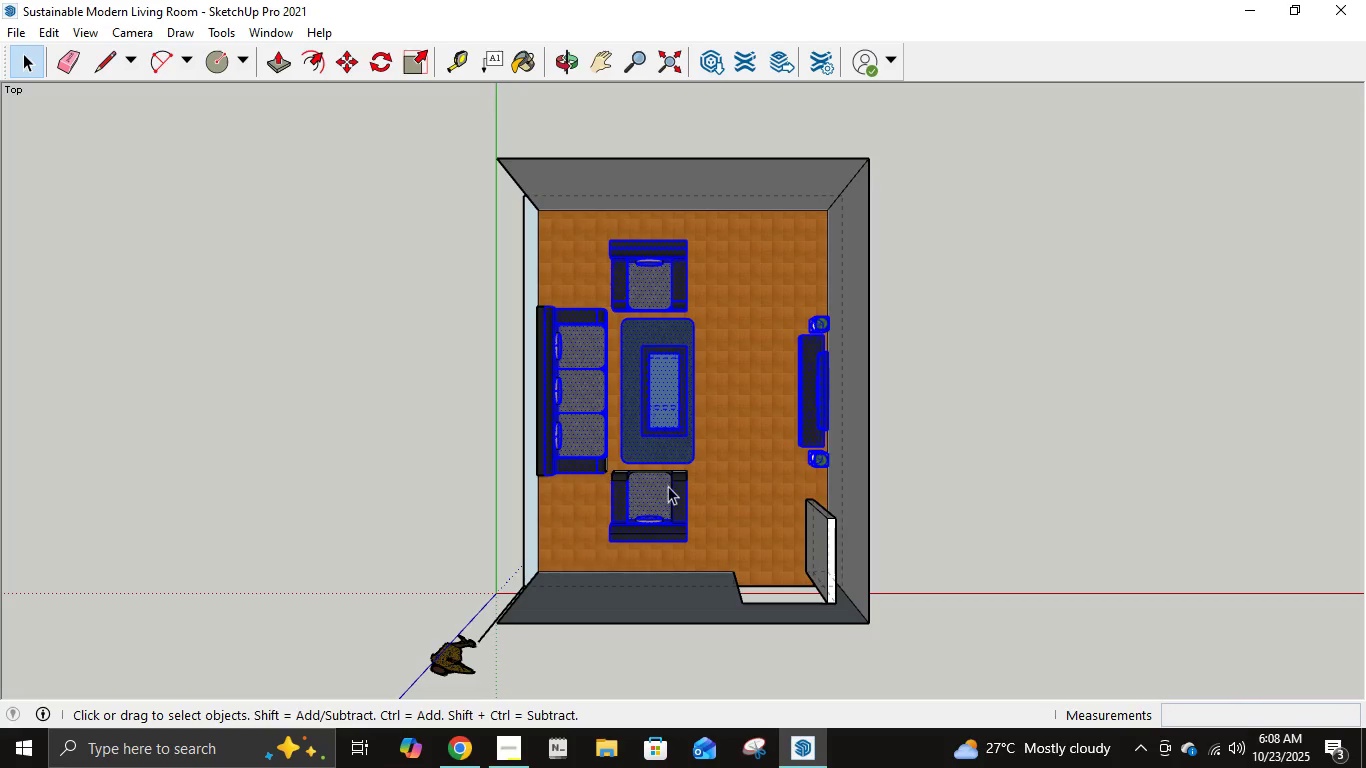 
hold_key(key=ControlLeft, duration=1.18)
scroll: coordinate [685, 483], scroll_direction: up, amount: 11.0
 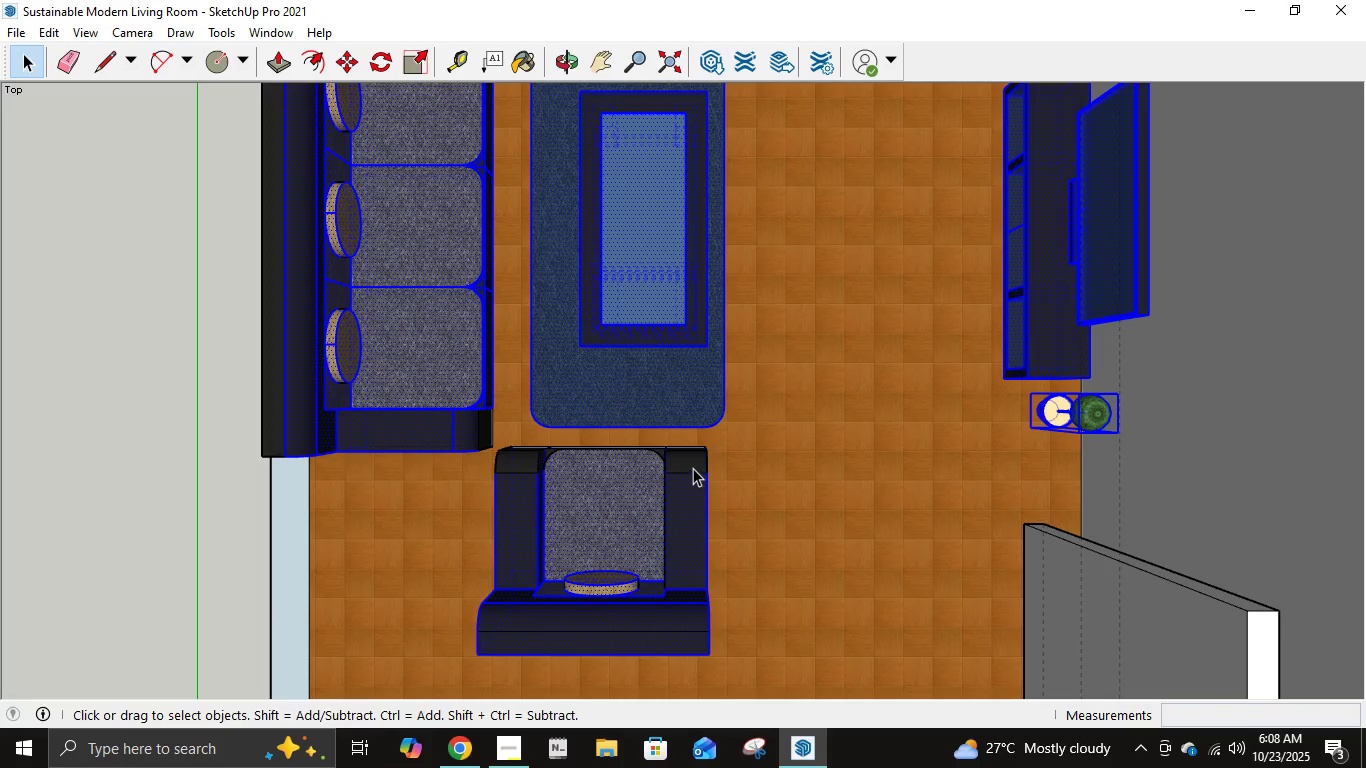 
hold_key(key=ShiftLeft, duration=1.5)
left_click([689, 457])
 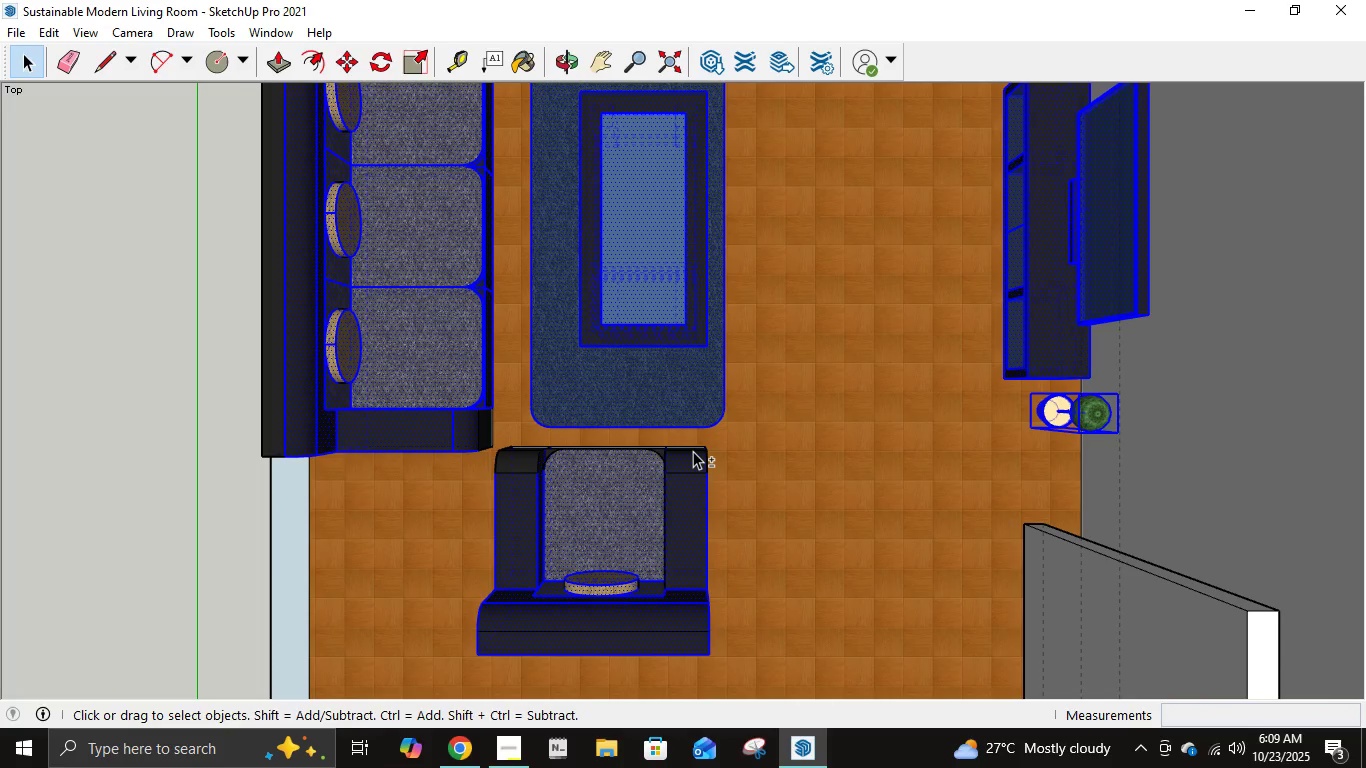 
left_click([693, 451])
 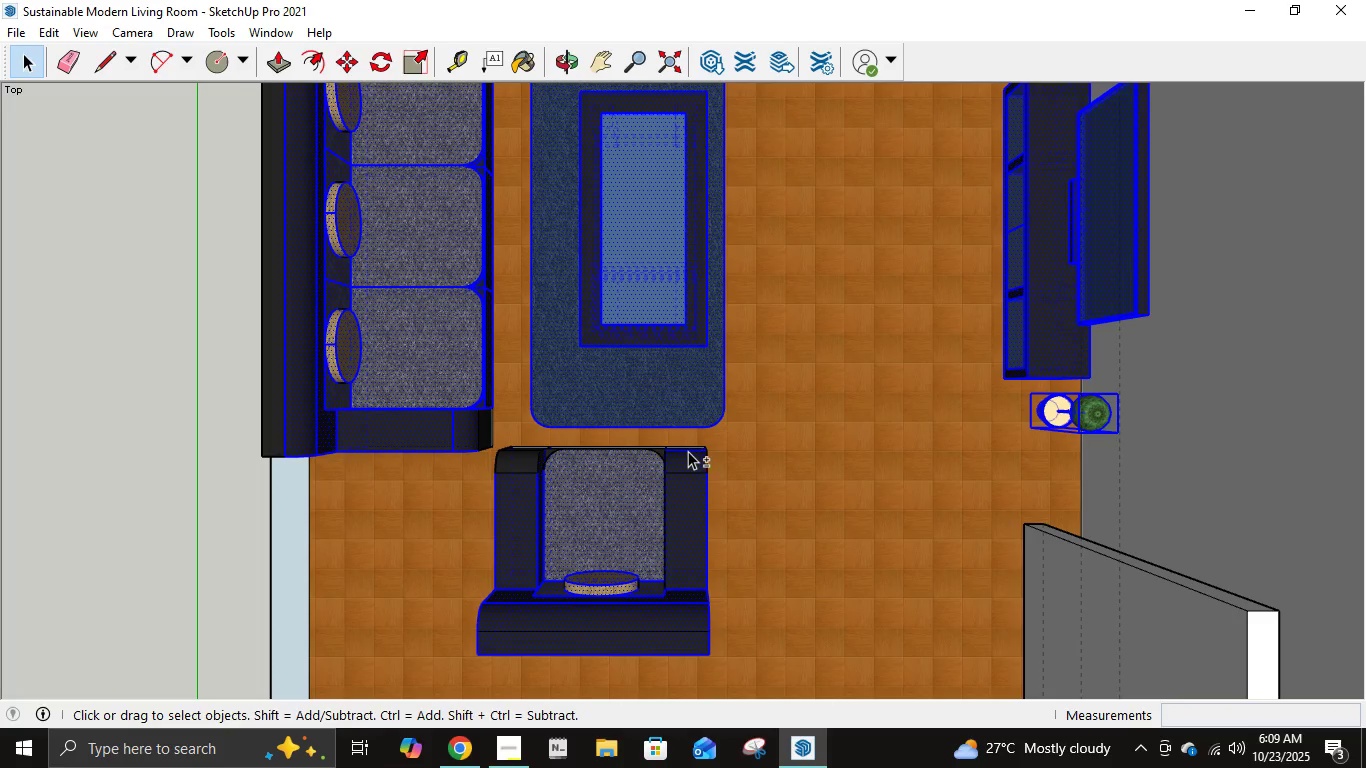 
hold_key(key=ShiftLeft, duration=1.51)
left_click([633, 466])
 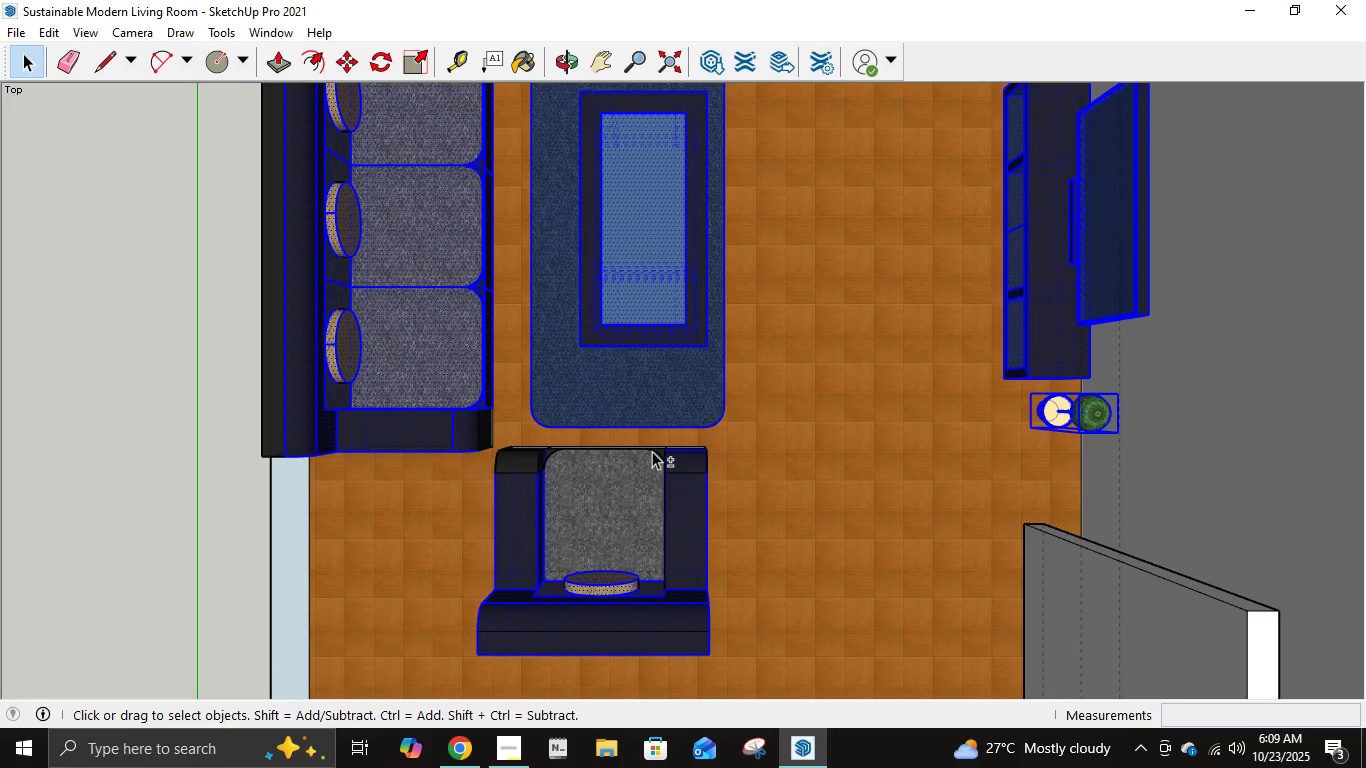 
left_click([653, 451])
 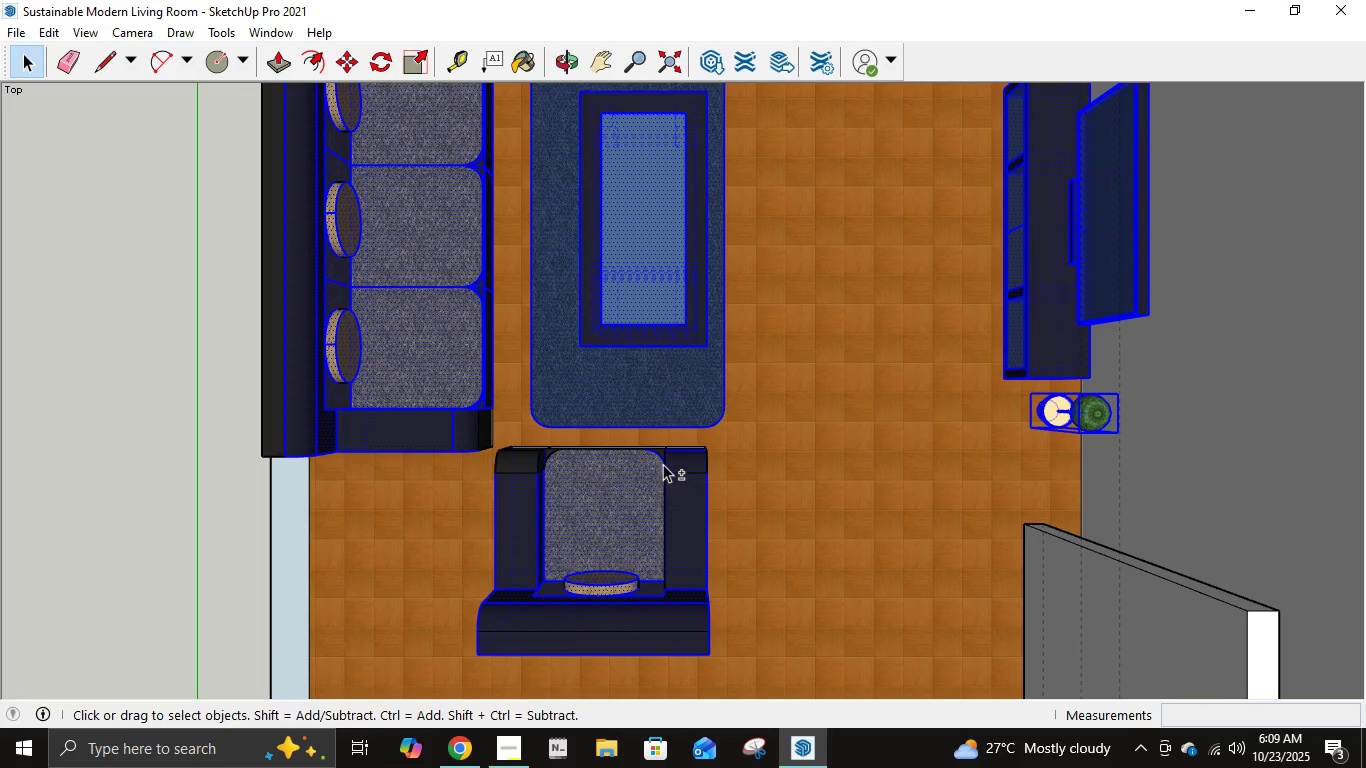 
hold_key(key=ShiftLeft, duration=1.52)
left_click([664, 450])
 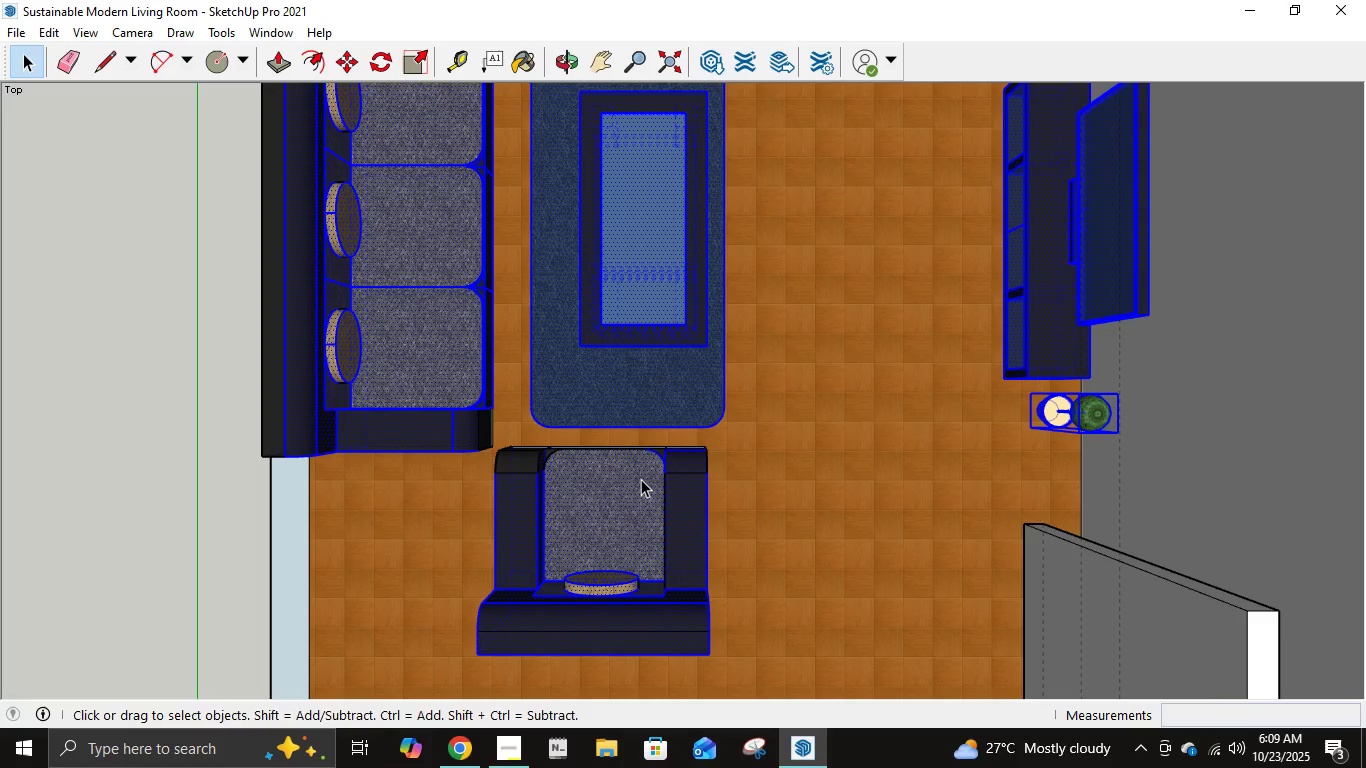 
scroll: coordinate [639, 484], scroll_direction: down, amount: 9.0
 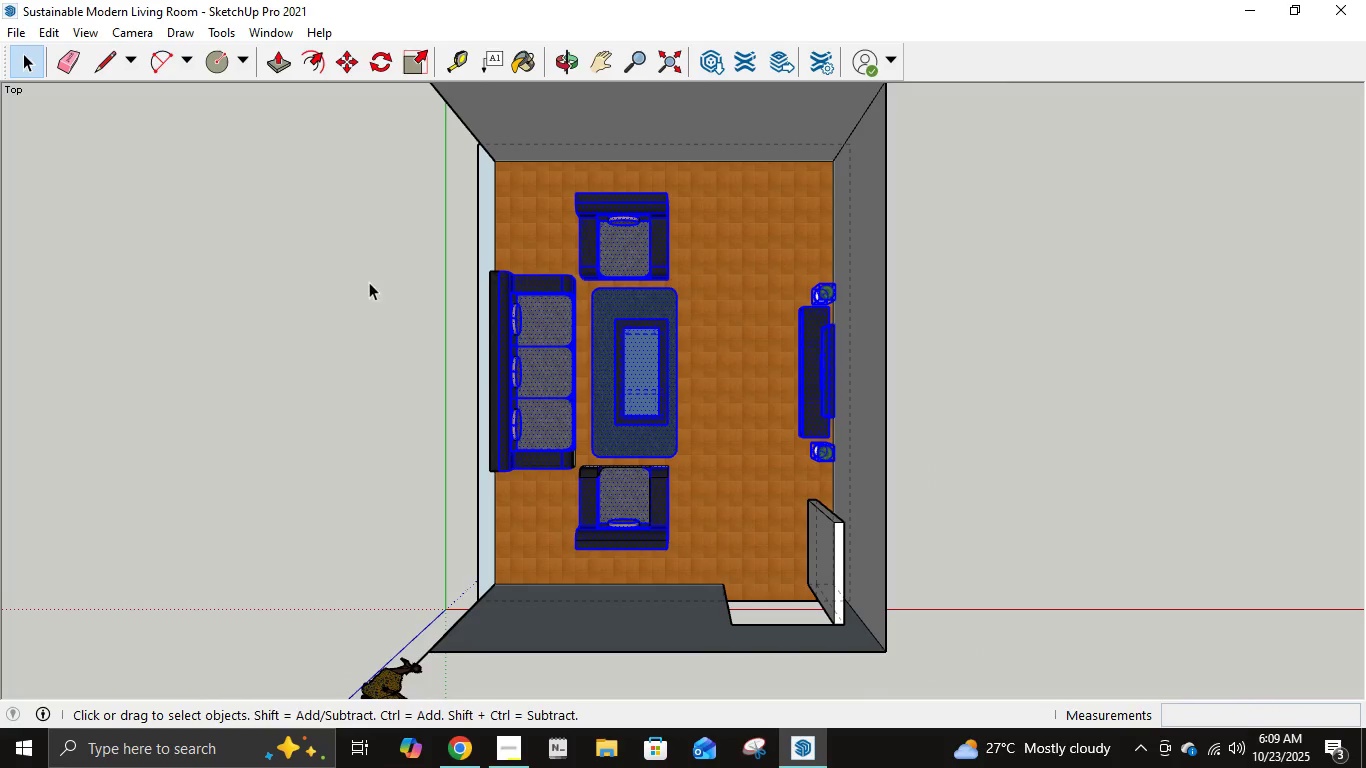 
left_click([368, 281])
 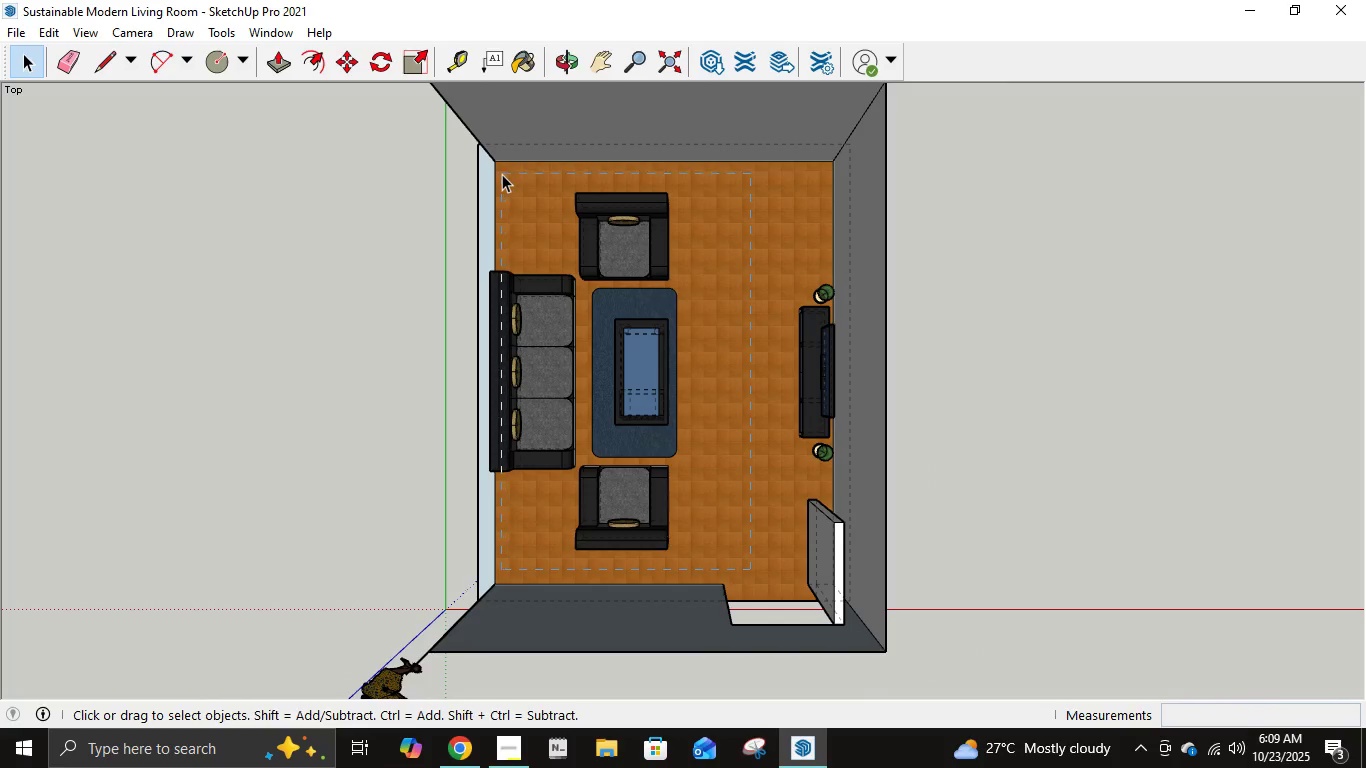 
wait(5.7)
 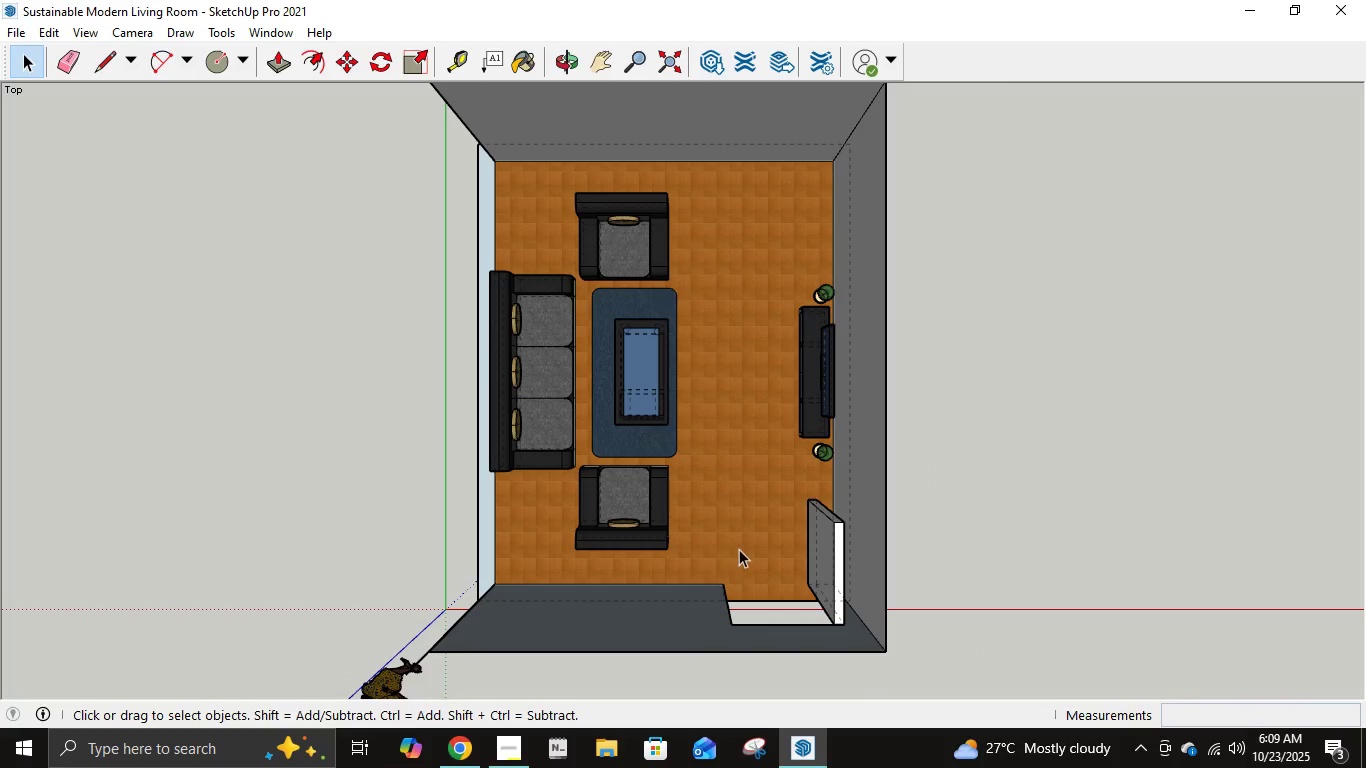 
hold_key(key=ShiftLeft, duration=1.54)
left_click([493, 361])
 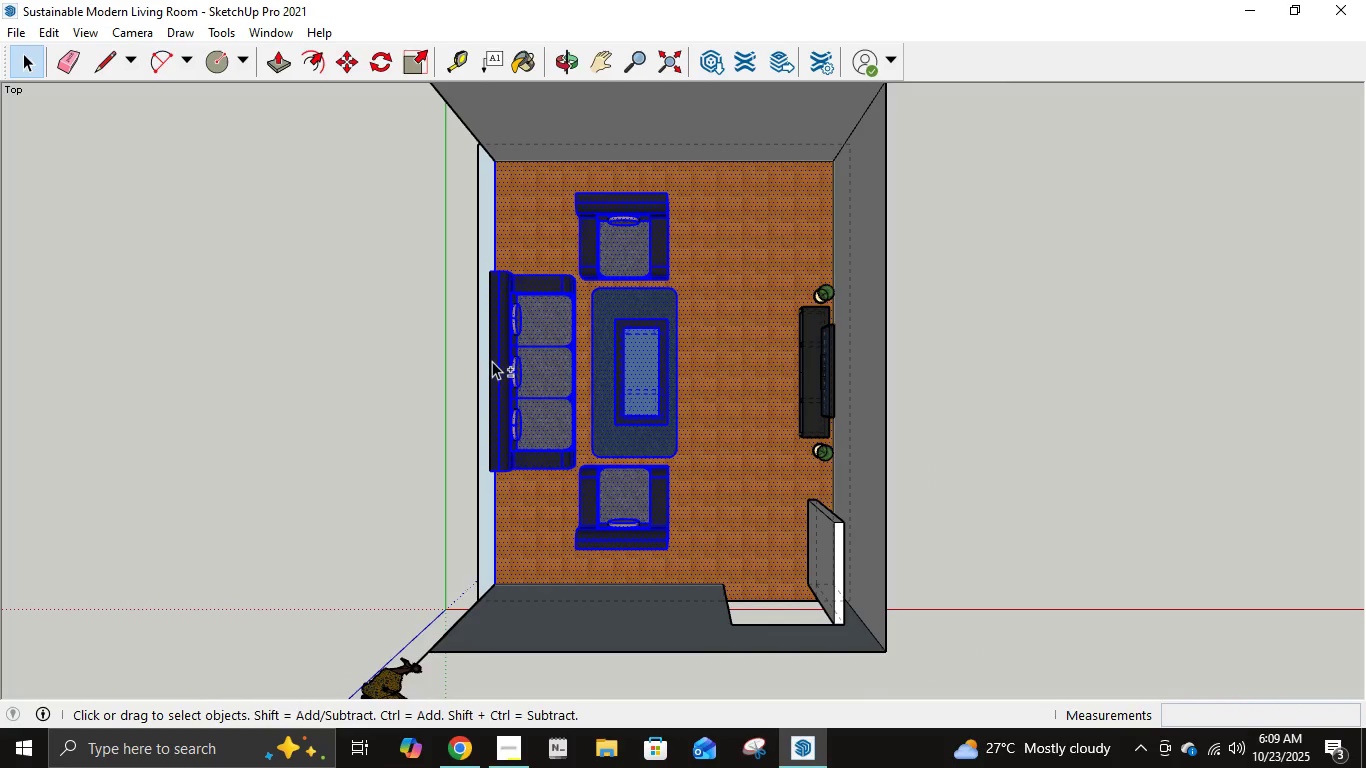 
hold_key(key=ShiftLeft, duration=1.51)
left_click([496, 361])
 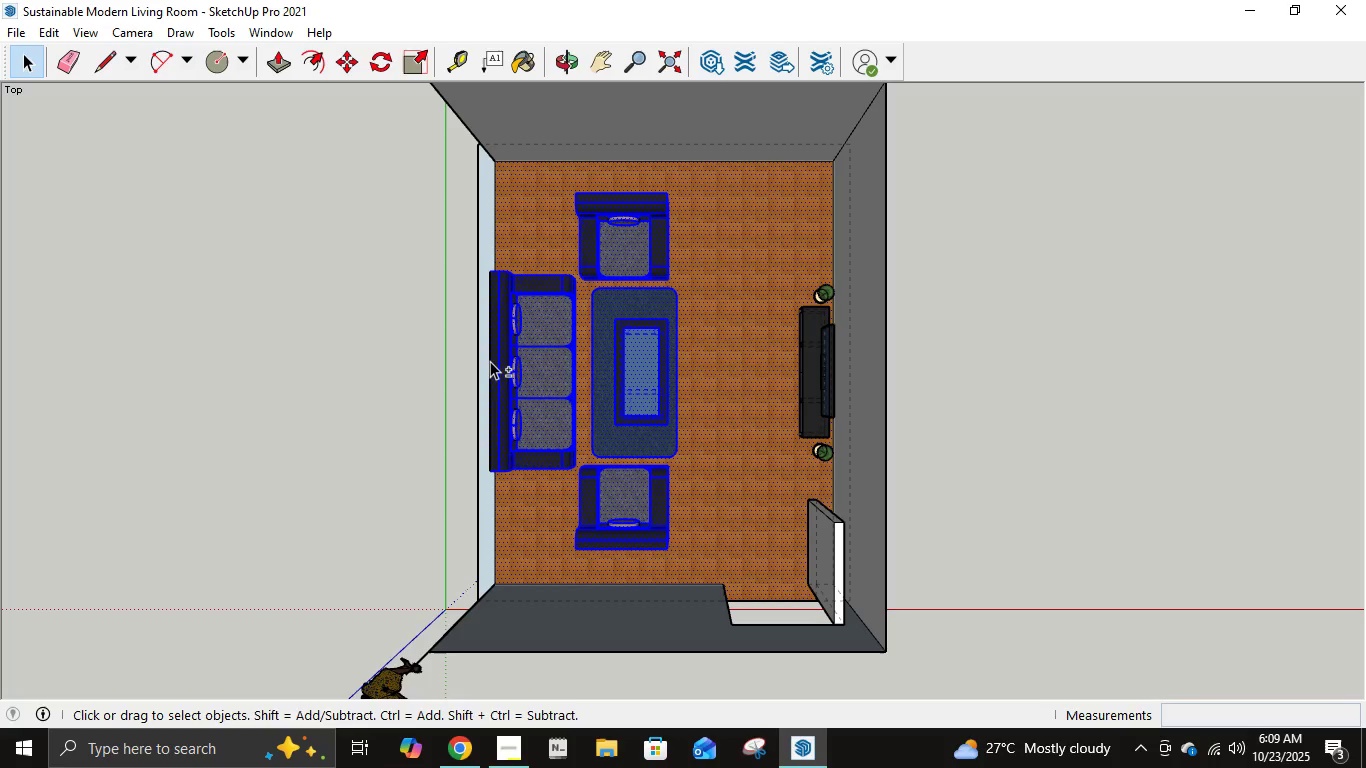 
hold_key(key=ShiftLeft, duration=1.51)
left_click([490, 361])
 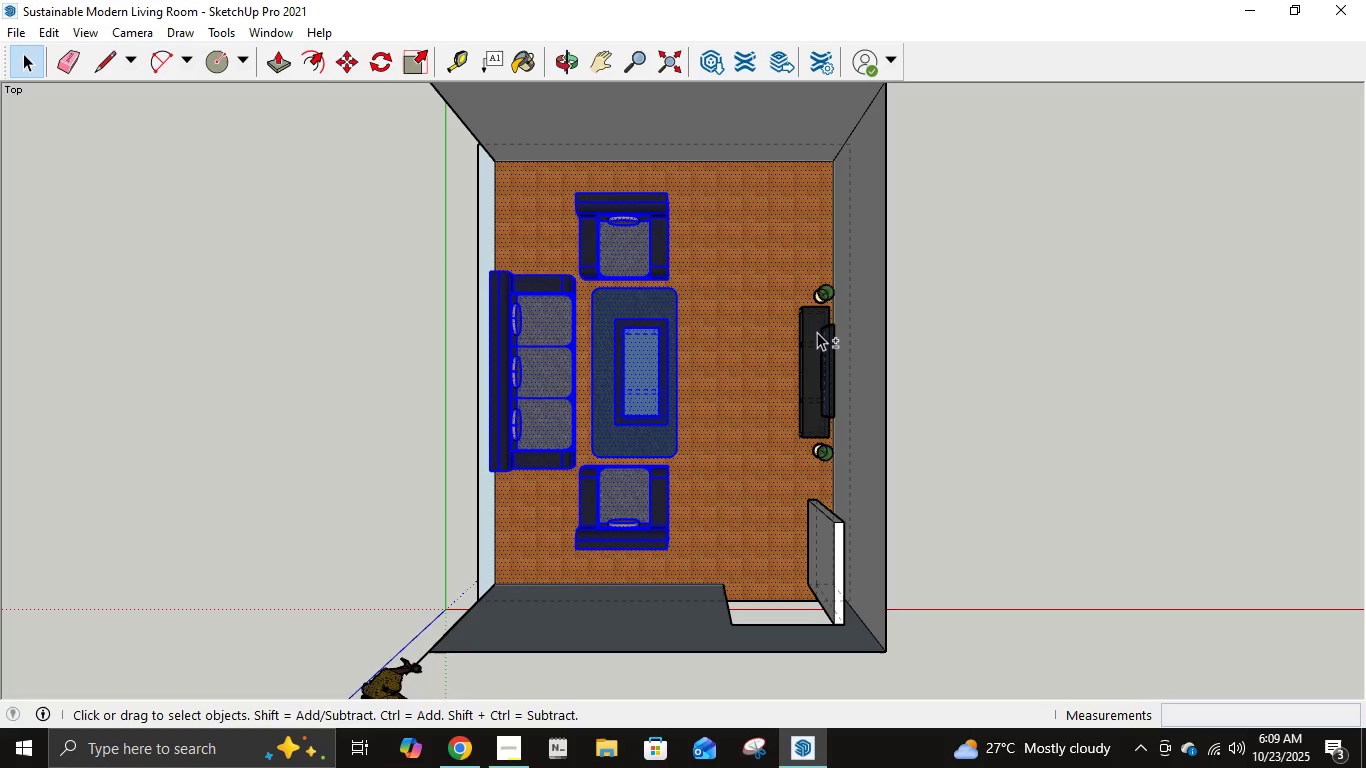 
hold_key(key=ShiftLeft, duration=0.42)
 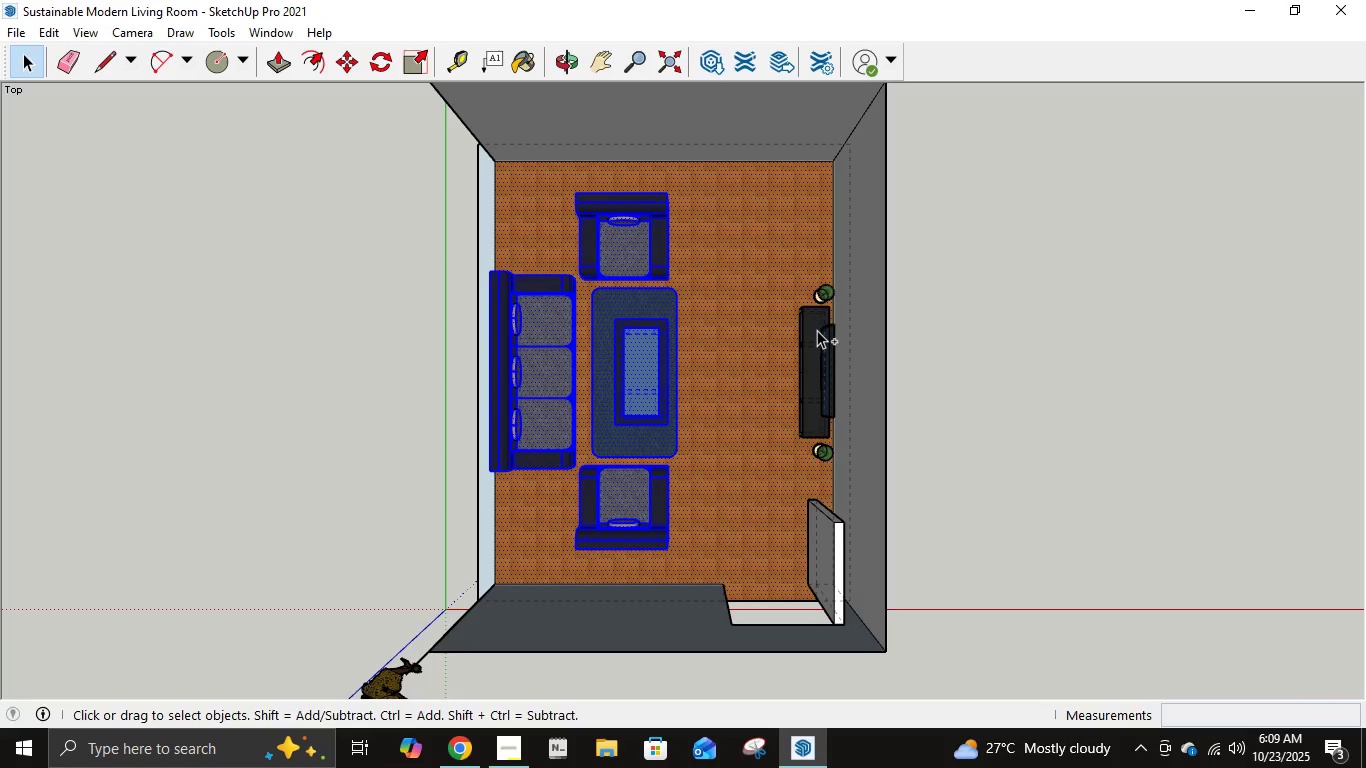 
key(Control+C)
 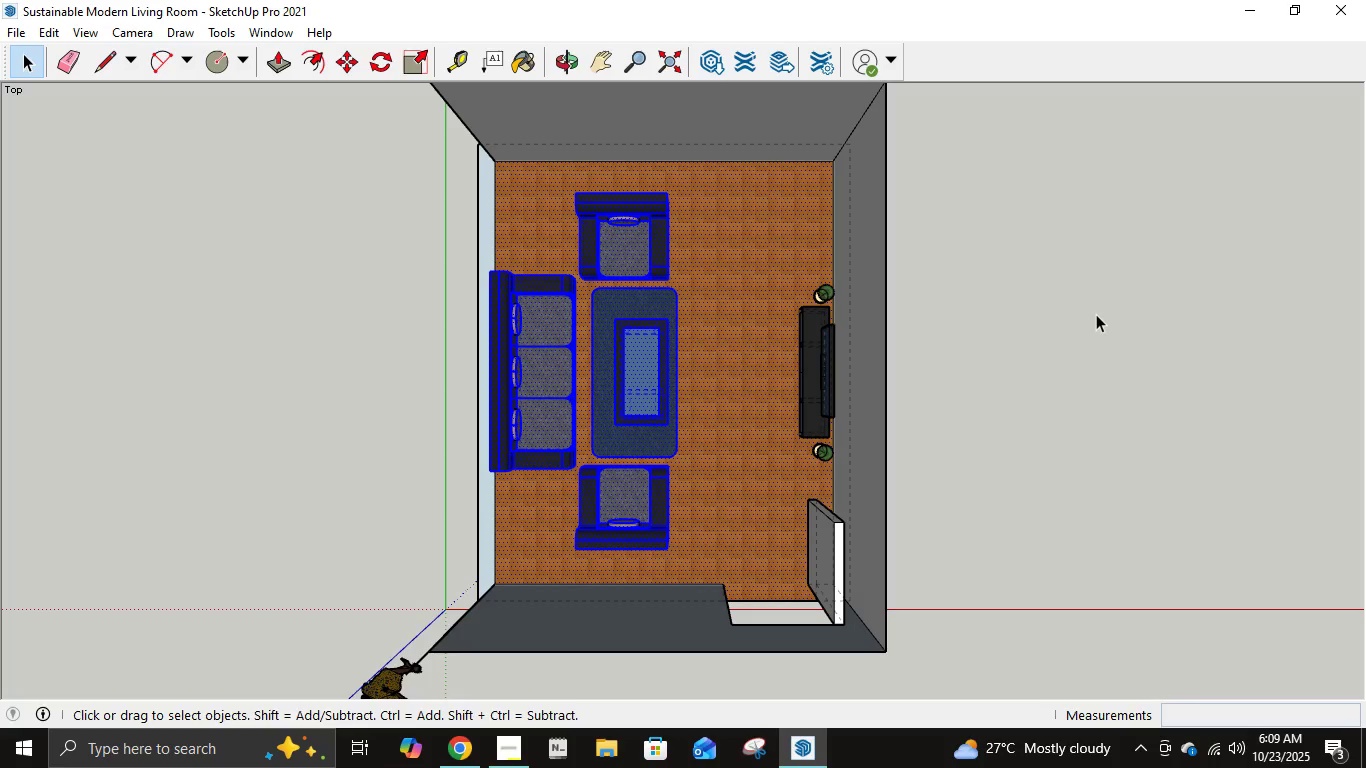 
key(Control+V)
 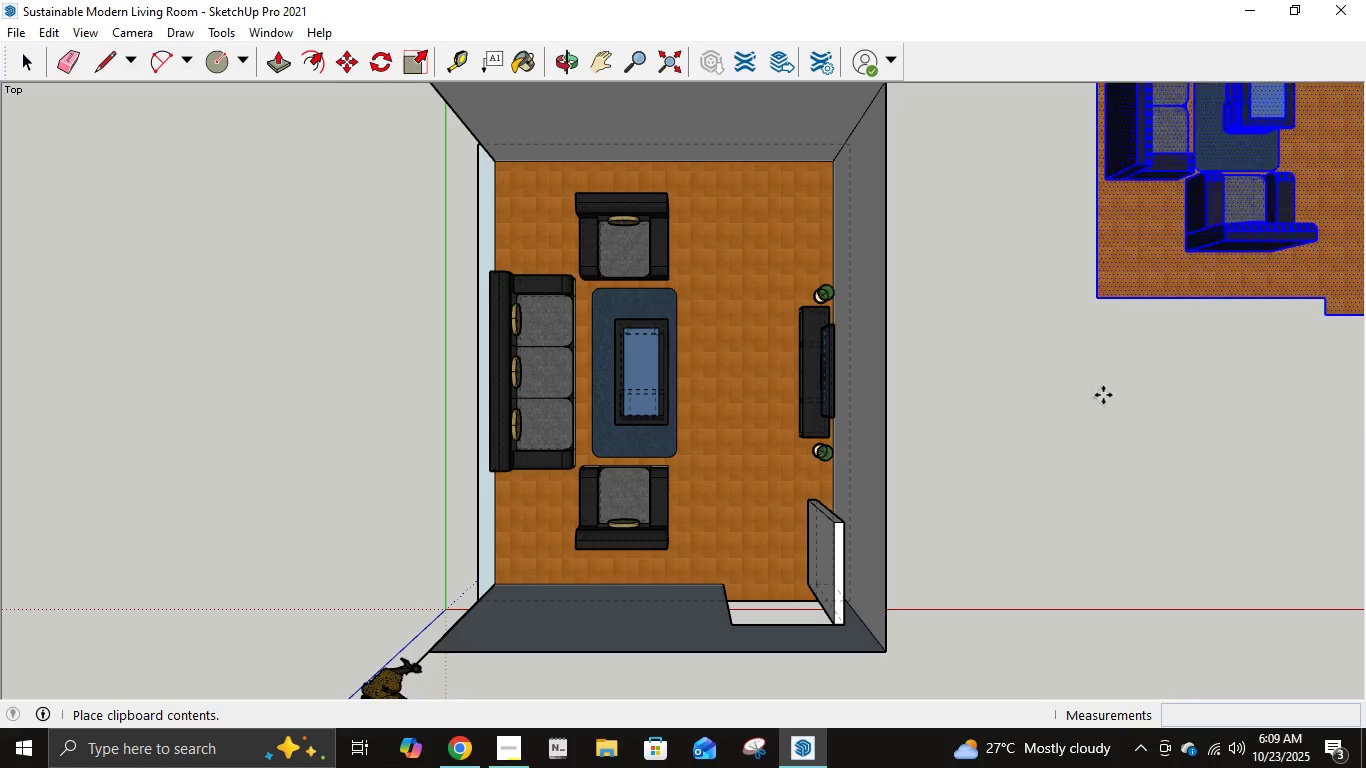 
scroll: coordinate [1098, 445], scroll_direction: down, amount: 8.0
 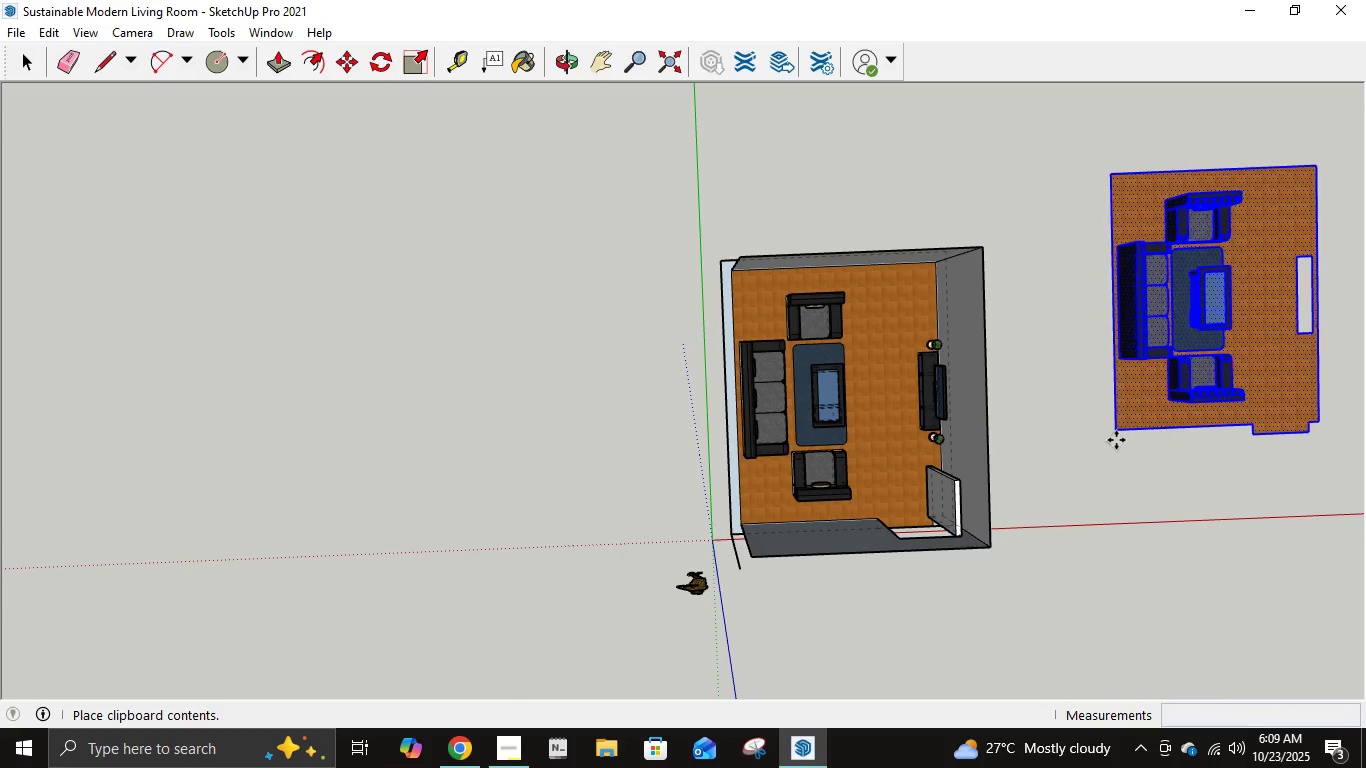 
key(Control+Z)
 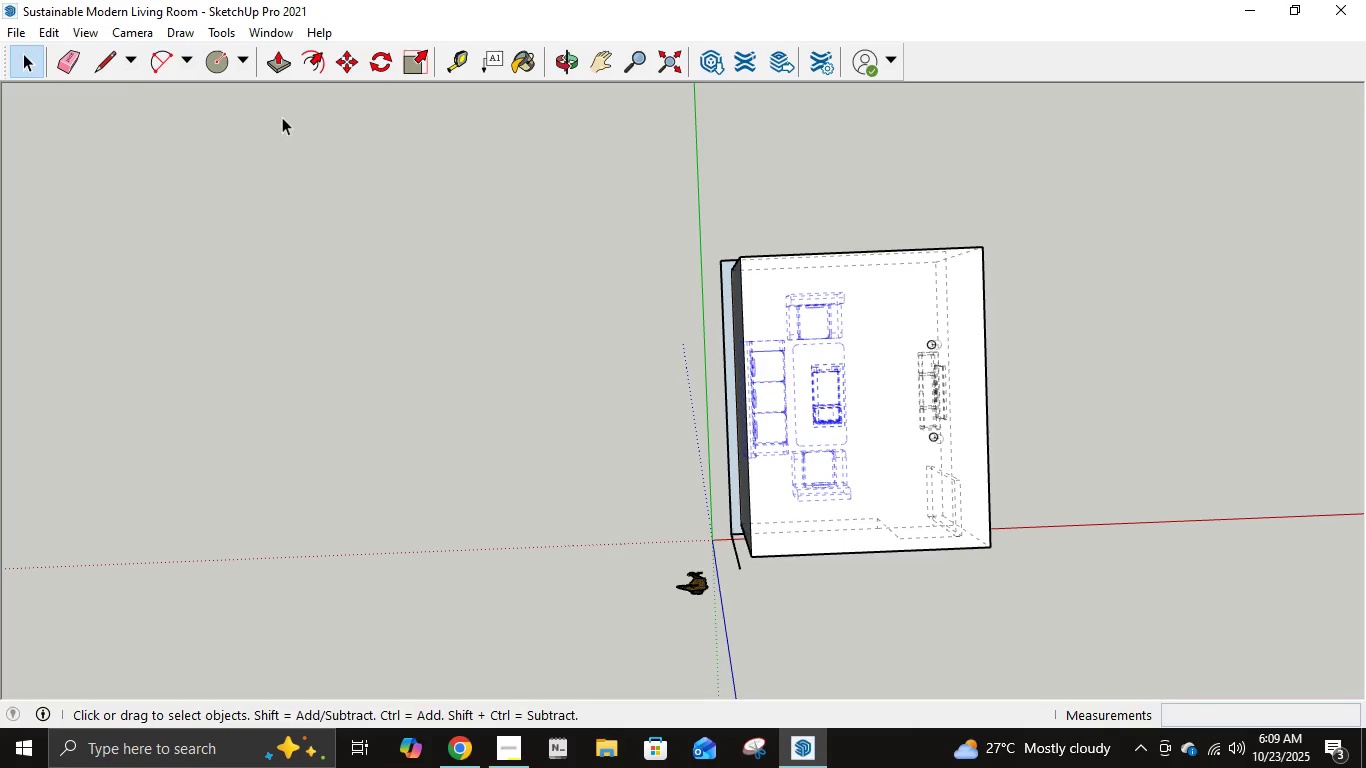 
key(Control+Y)
 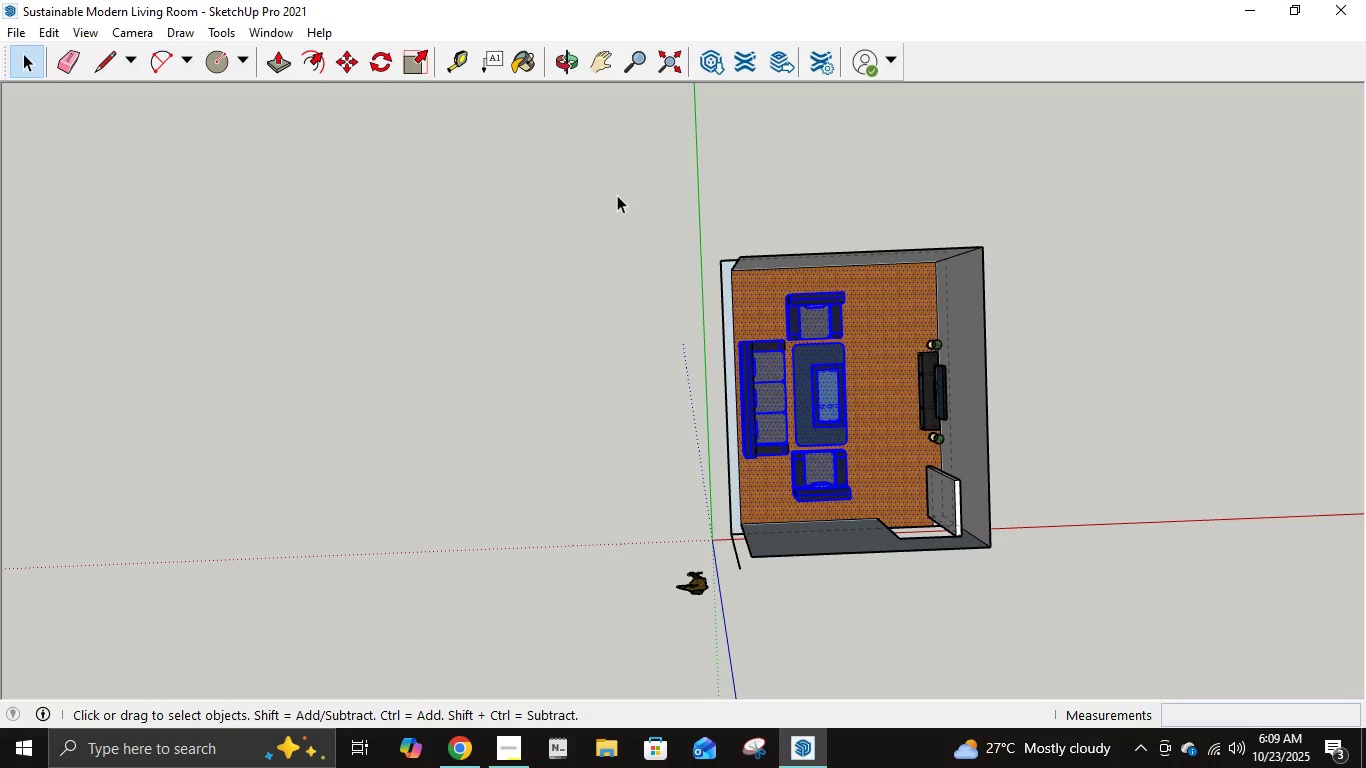 
left_click([615, 188])
 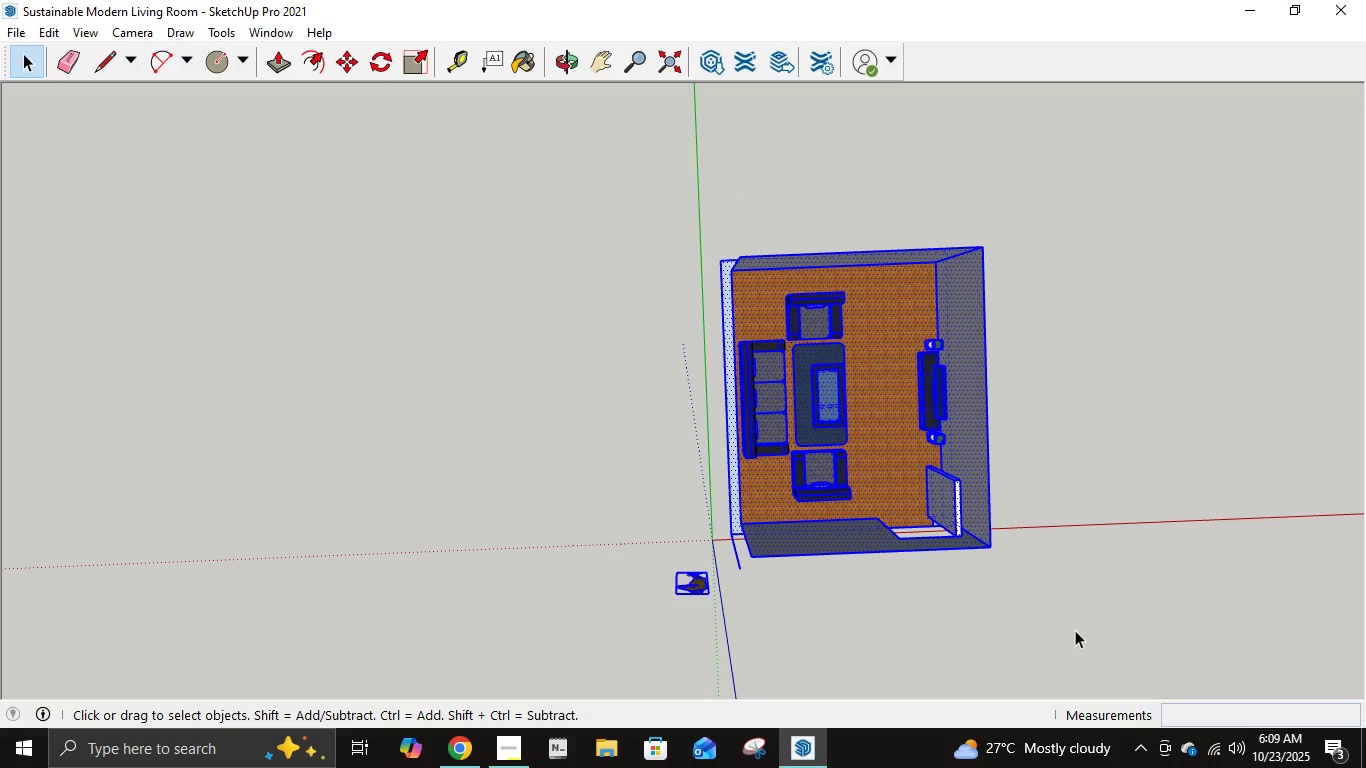 
hold_key(key=ControlLeft, duration=0.98)
left_click([700, 580])
 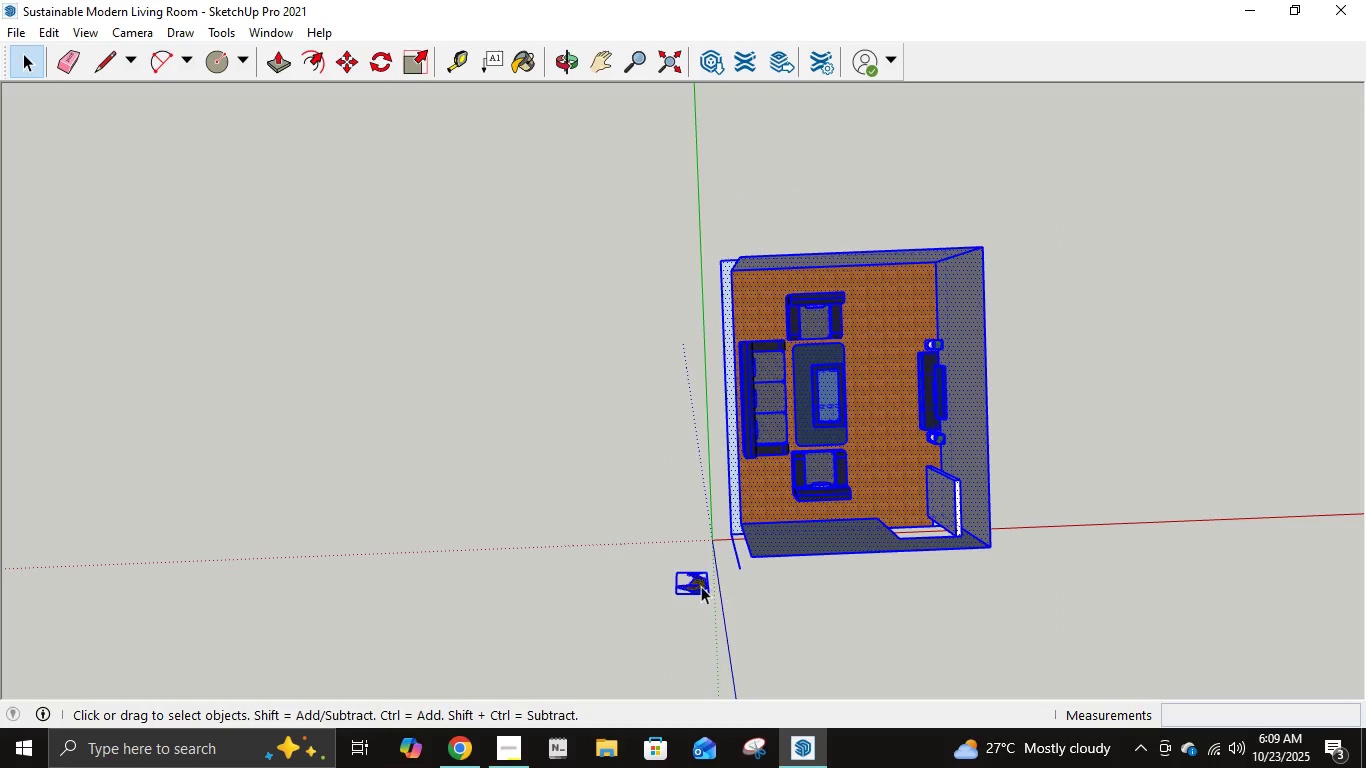 
hold_key(key=ShiftLeft, duration=0.64)
 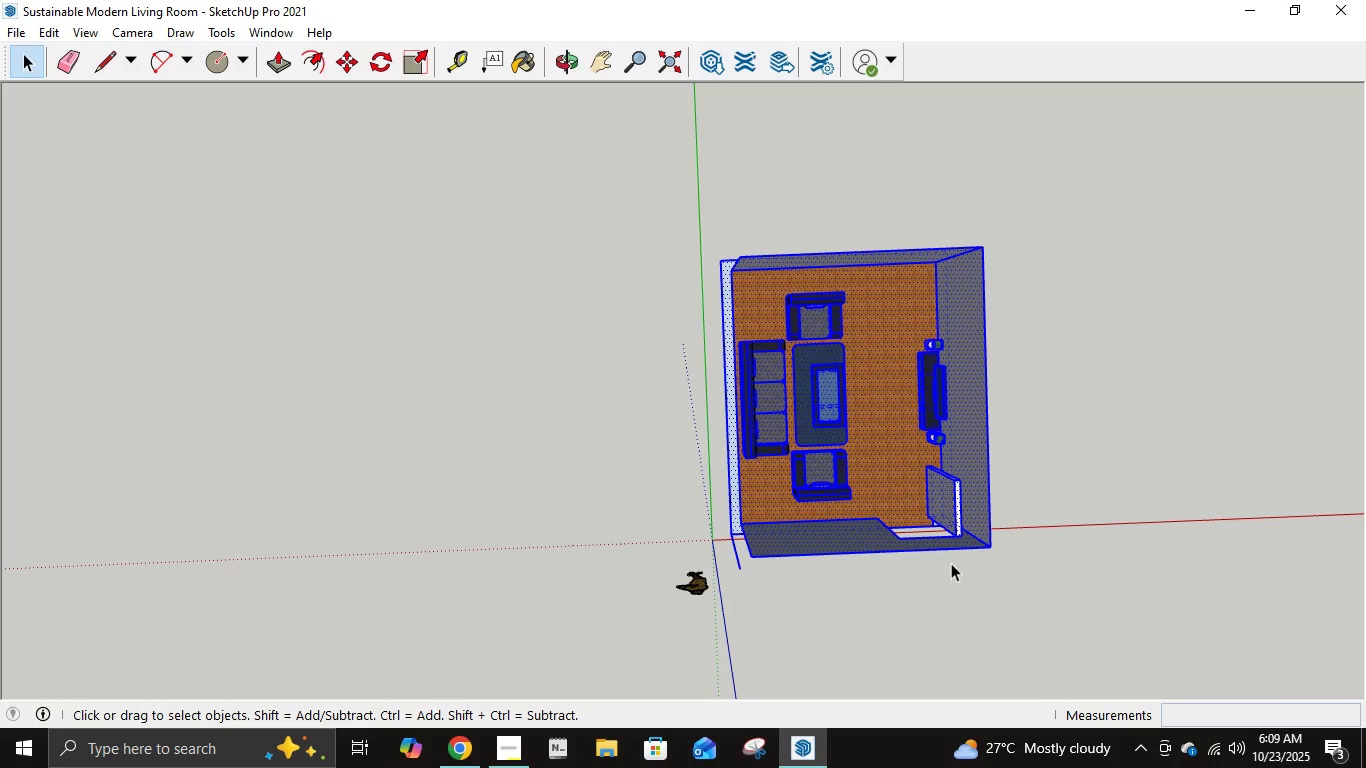 
key(Control+C)
 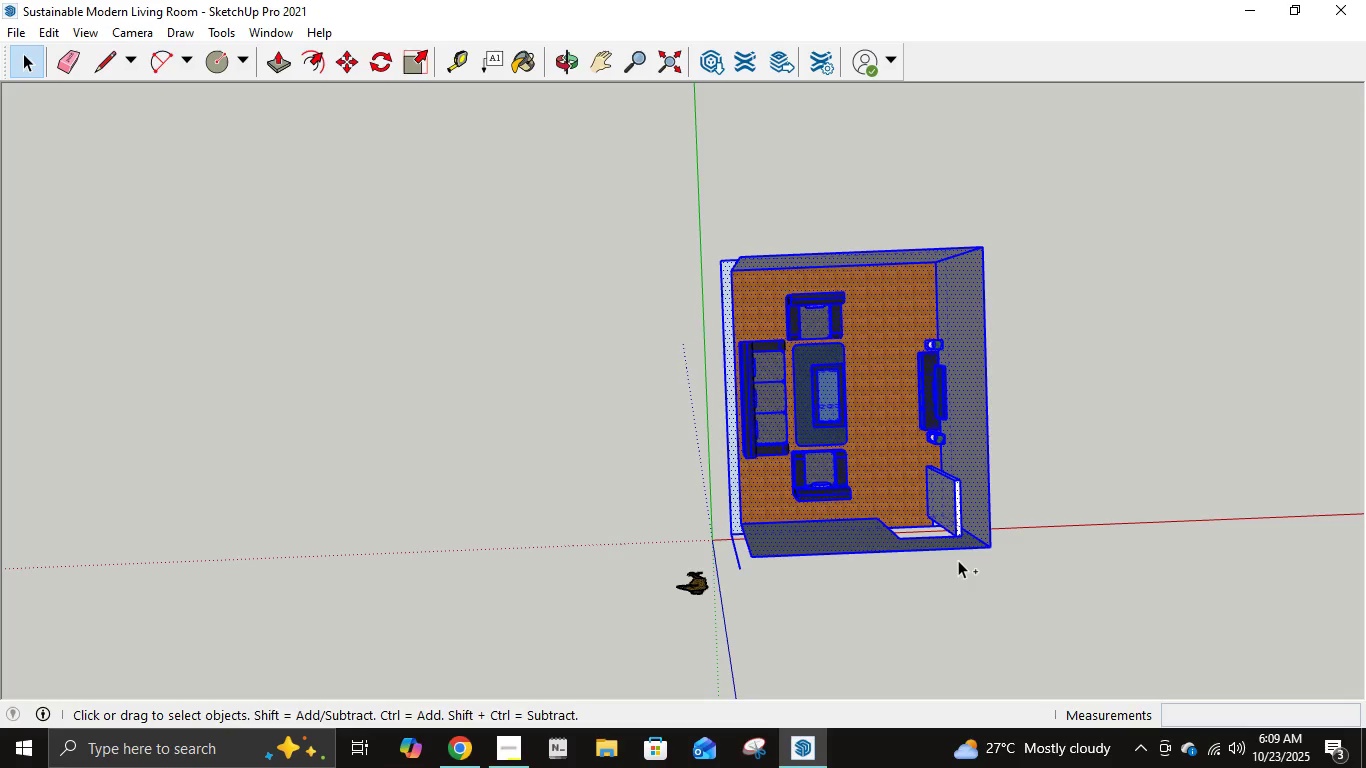 
key(Control+V)
 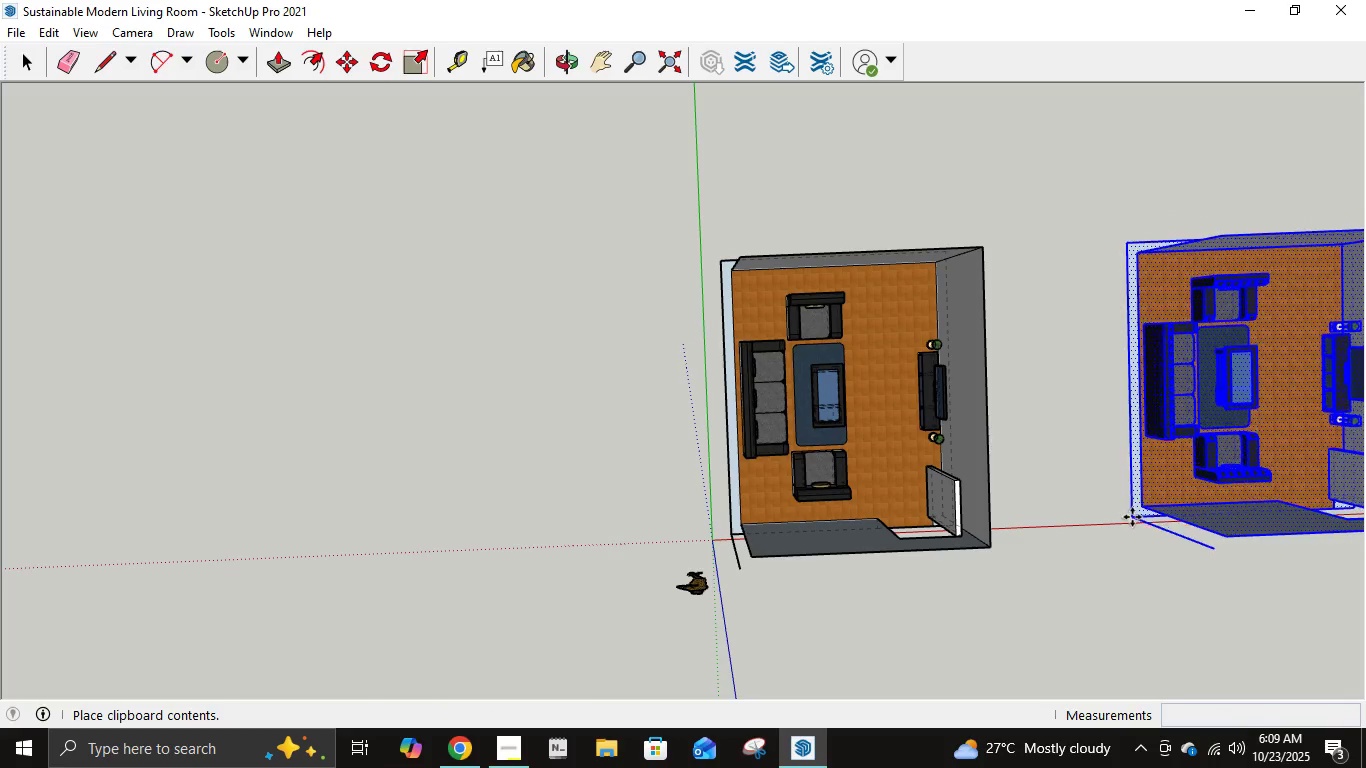 
left_click([1132, 520])
 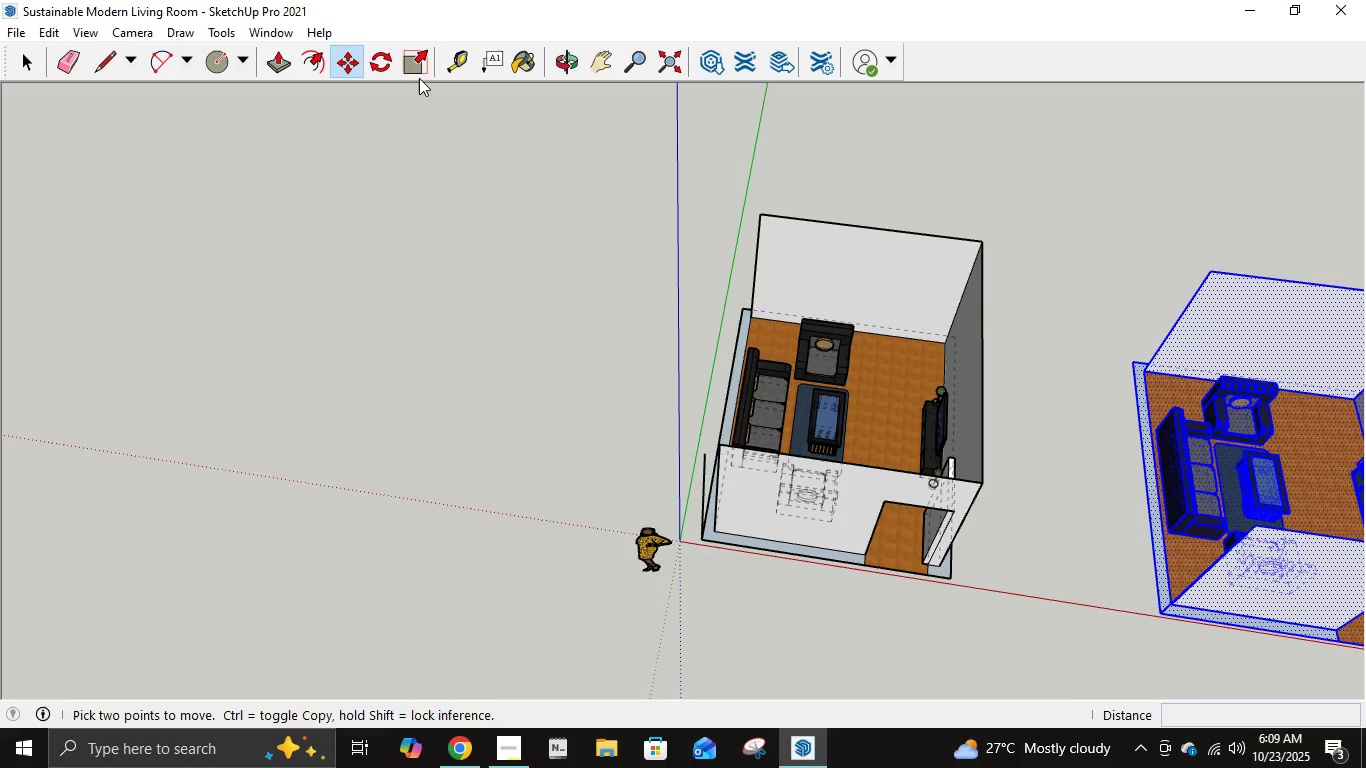 
left_click([604, 63])
 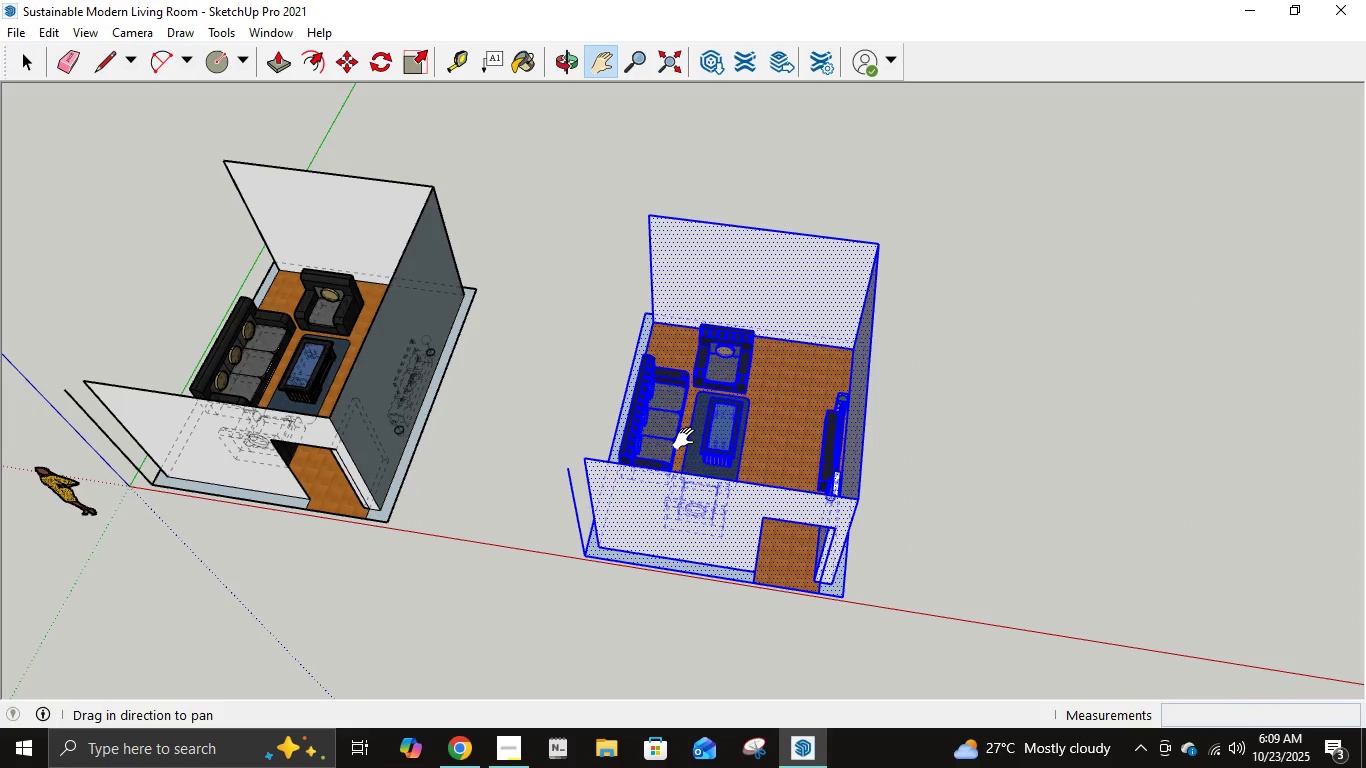 
key(E)
 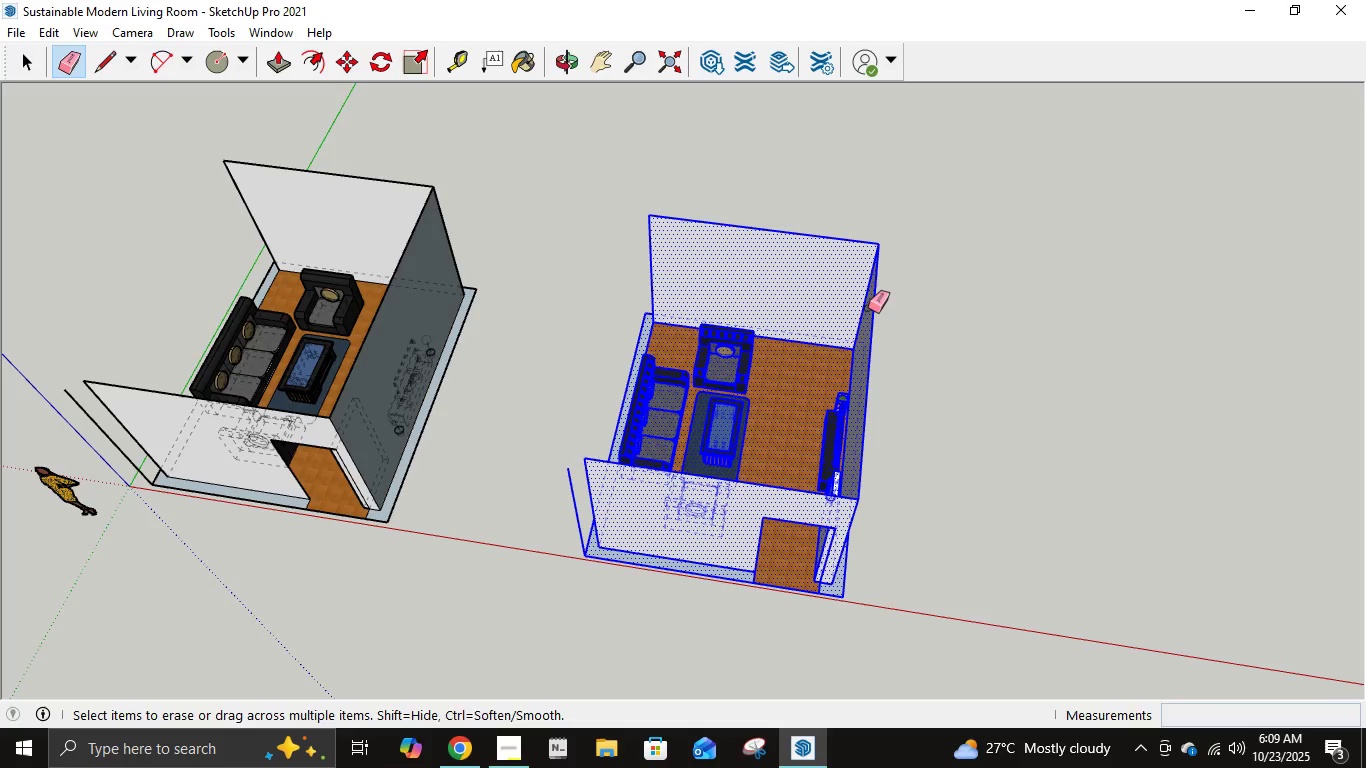 
left_click([868, 307])
 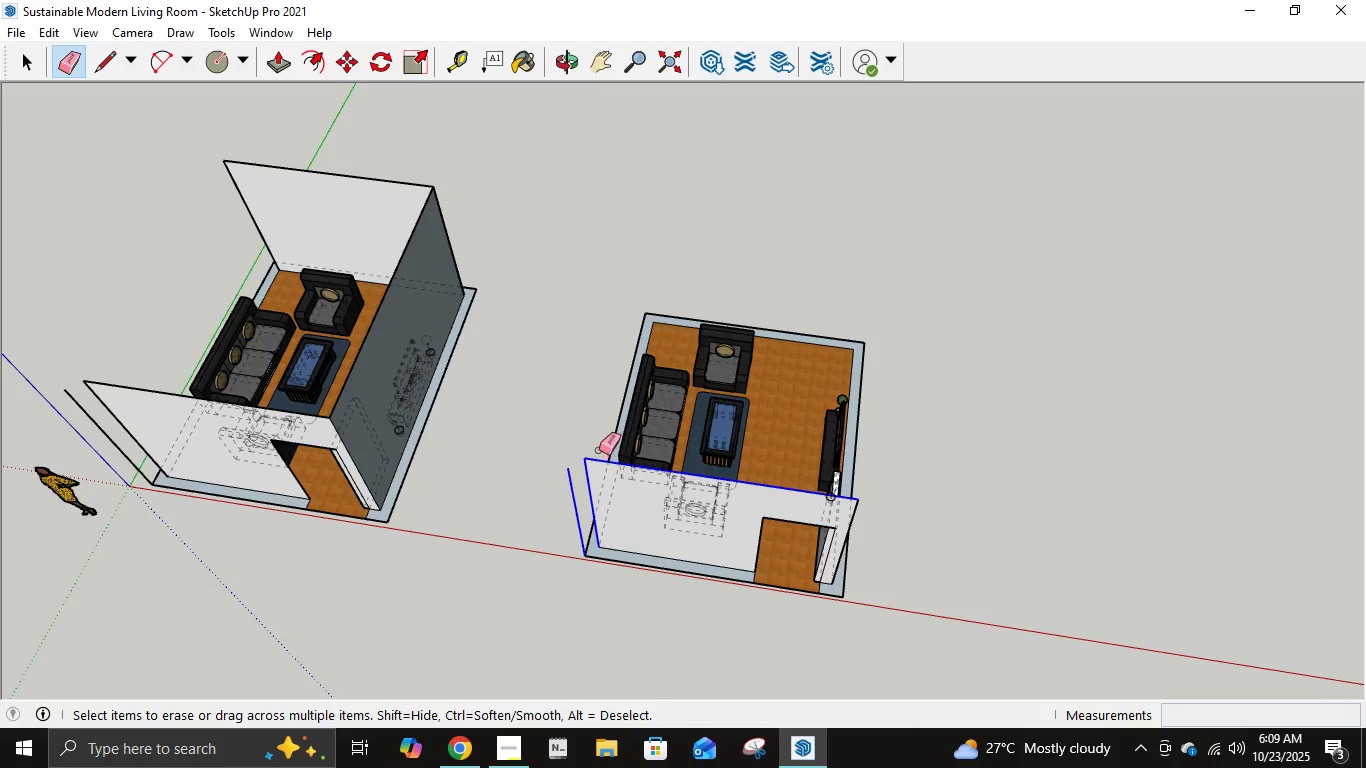 
wait(5.2)
 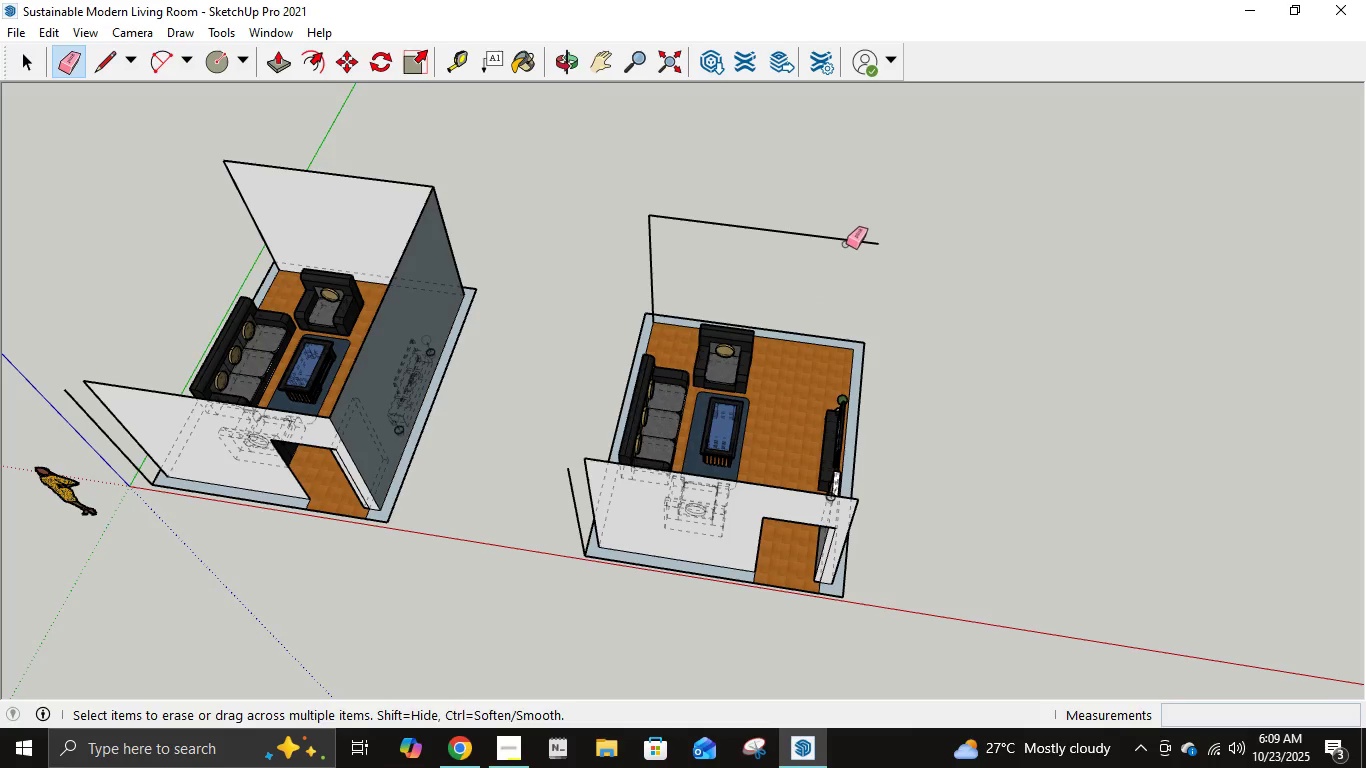 
left_click([865, 524])
 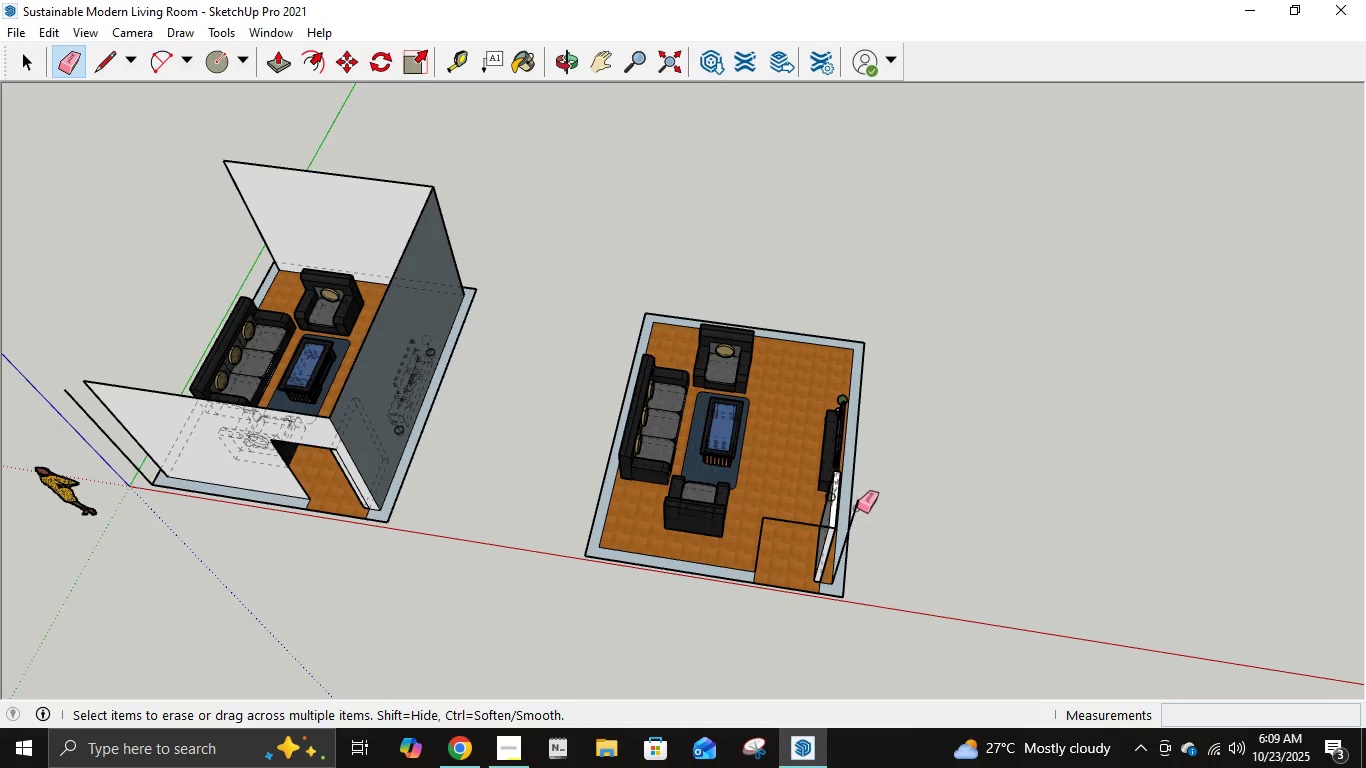 
left_click([857, 508])
 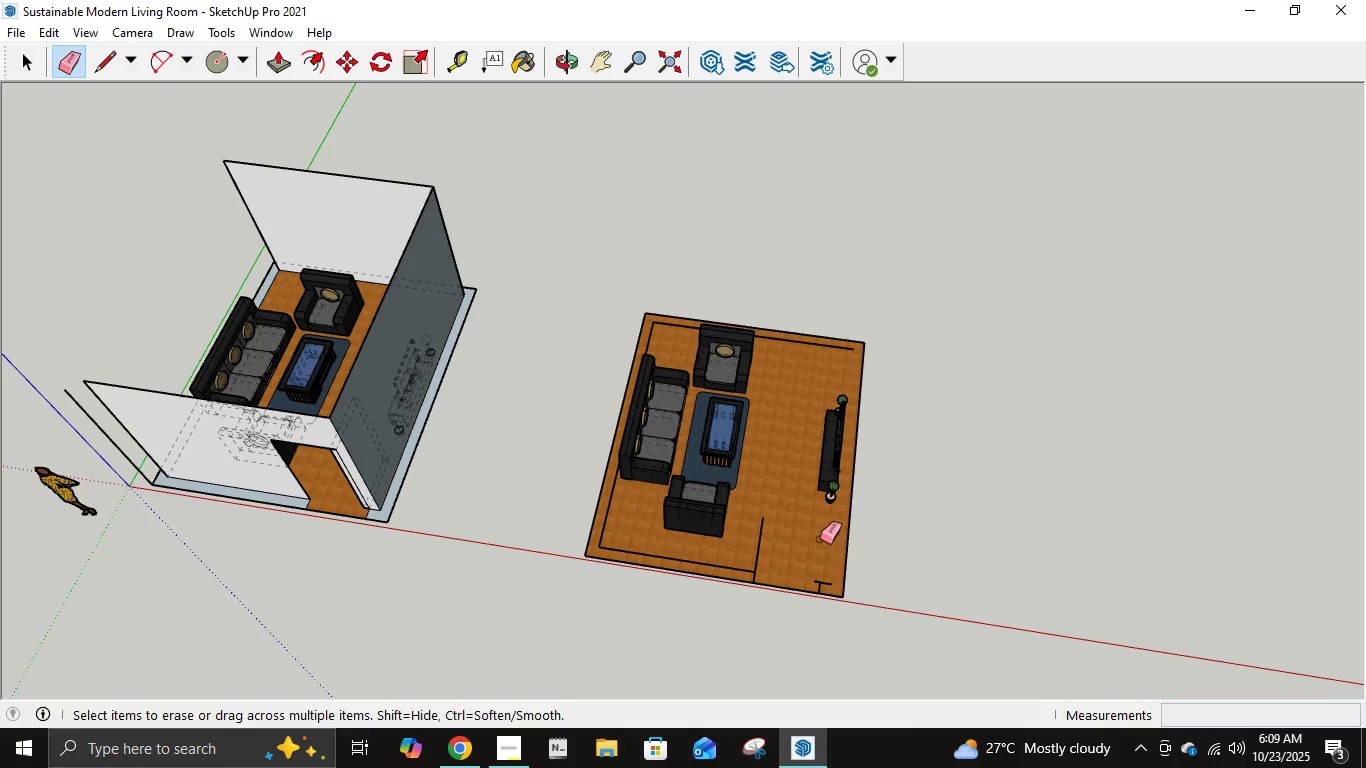 
key(Control+Z)
 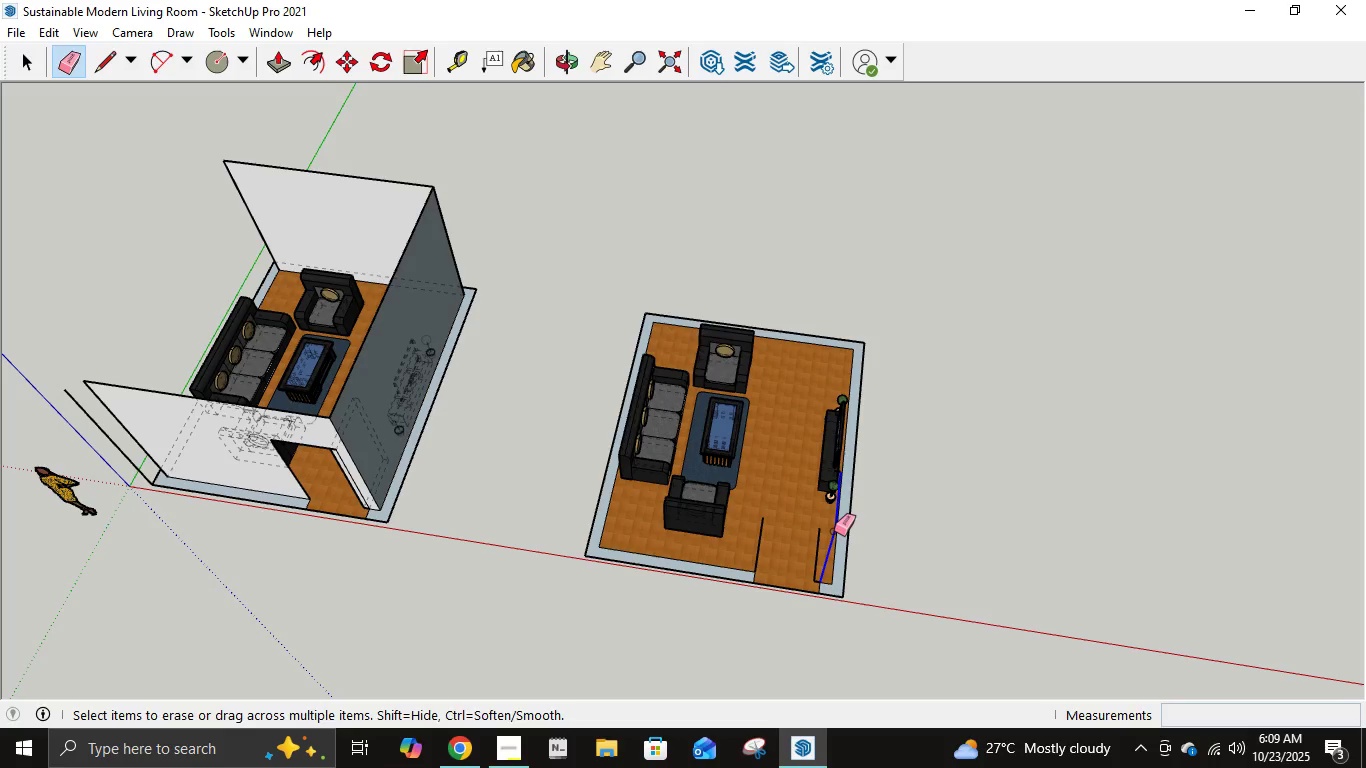 
key(Control+Z)
 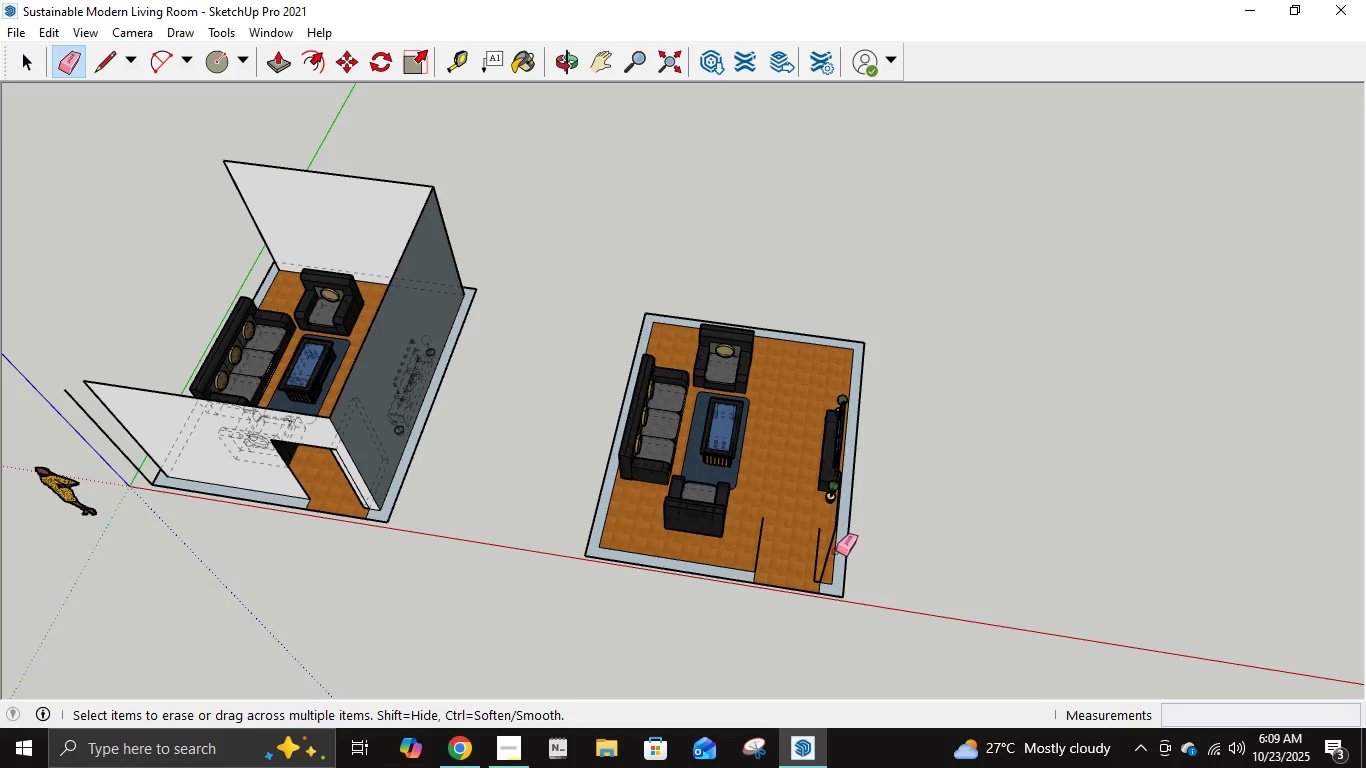 
scroll: coordinate [836, 550], scroll_direction: up, amount: 6.0
 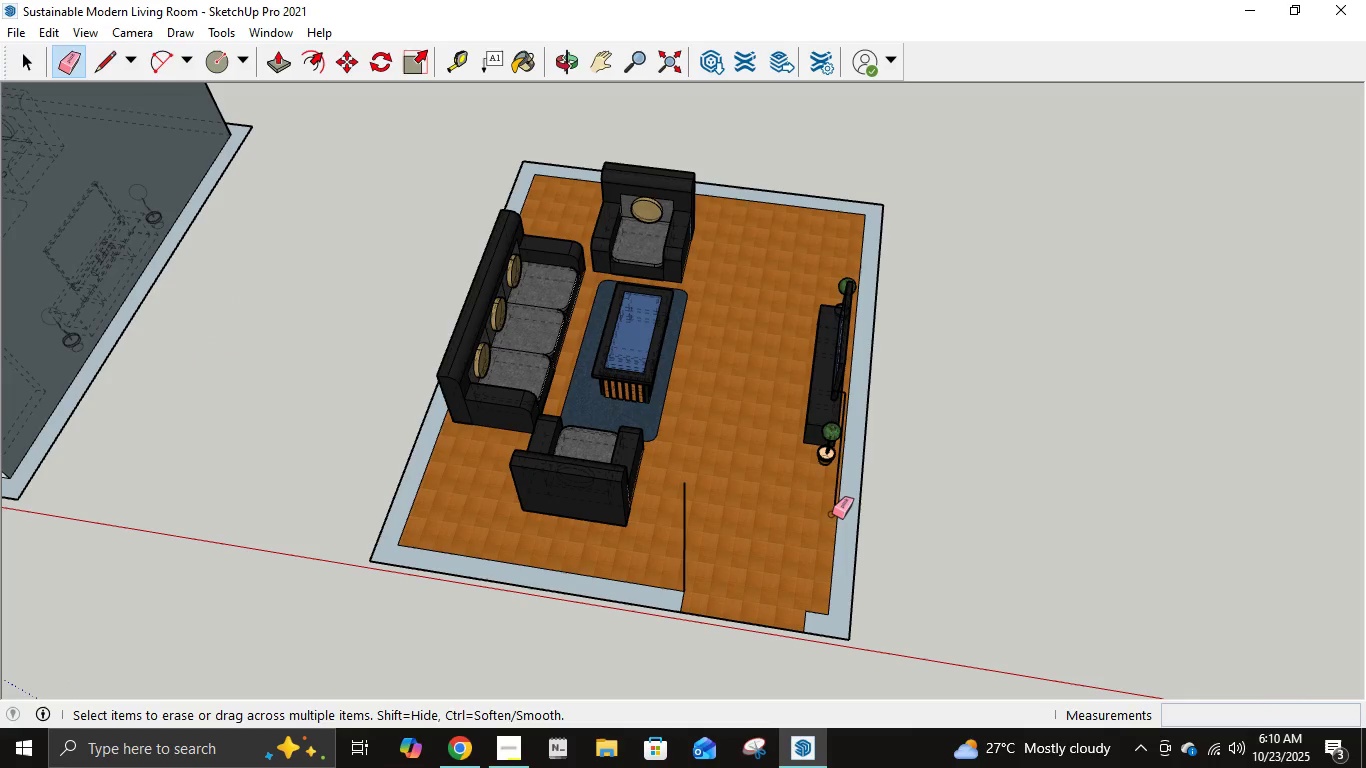 
left_click([833, 504])
 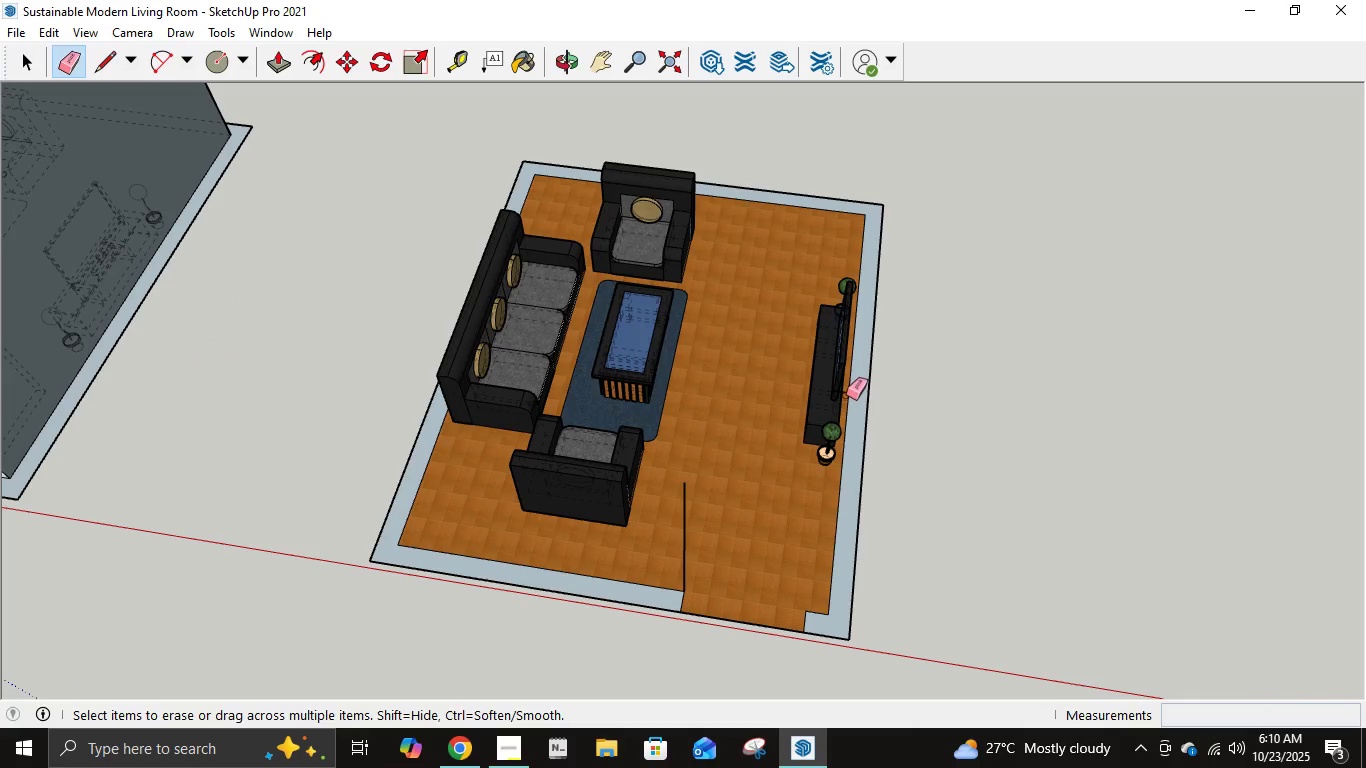 
left_click([846, 394])
 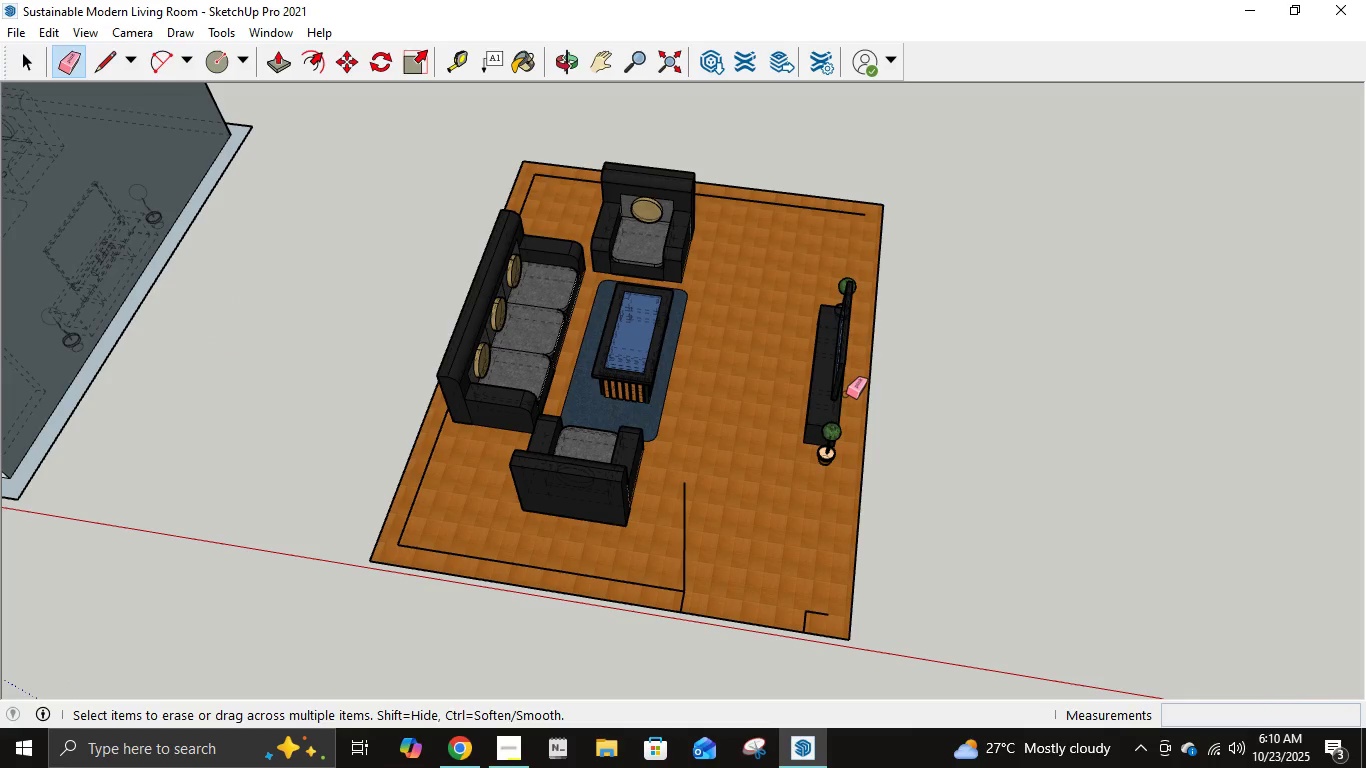 
key(Control+Z)
 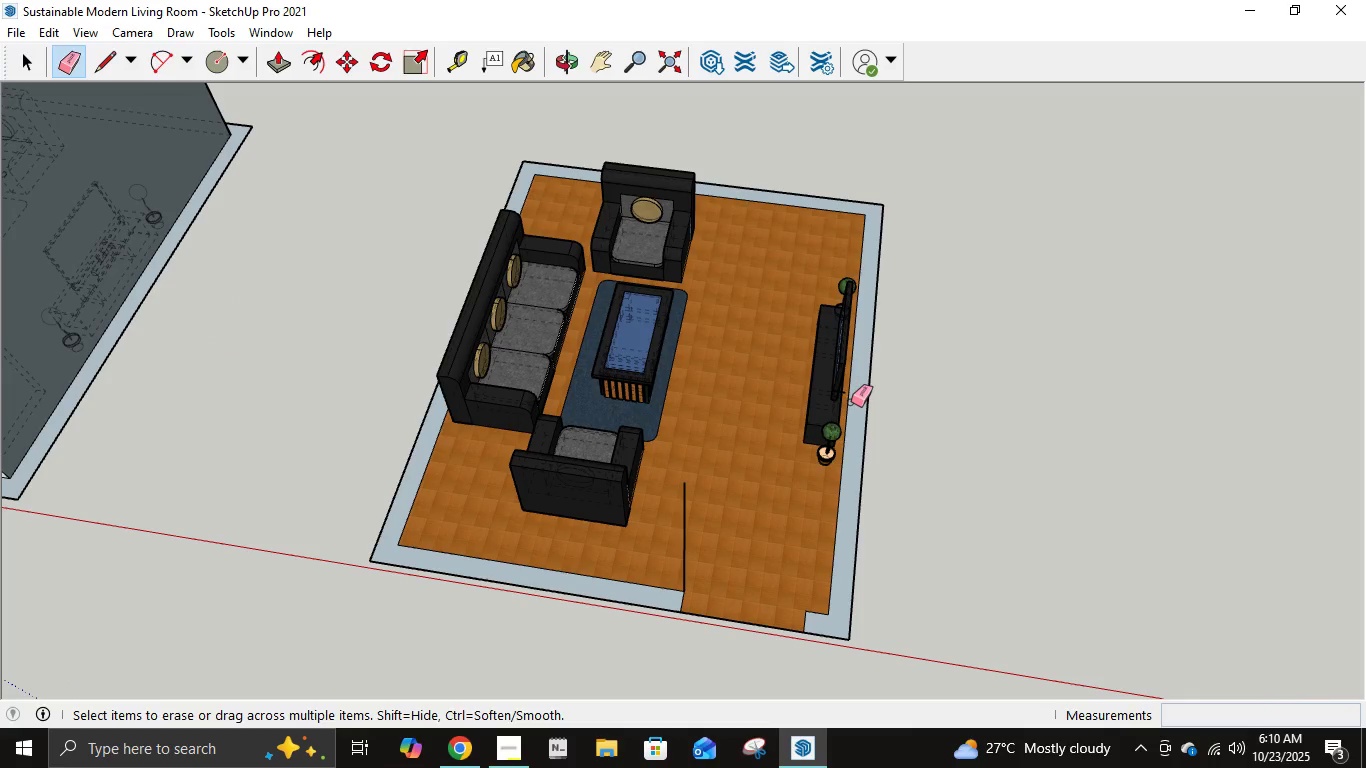 
scroll: coordinate [849, 396], scroll_direction: up, amount: 13.0
 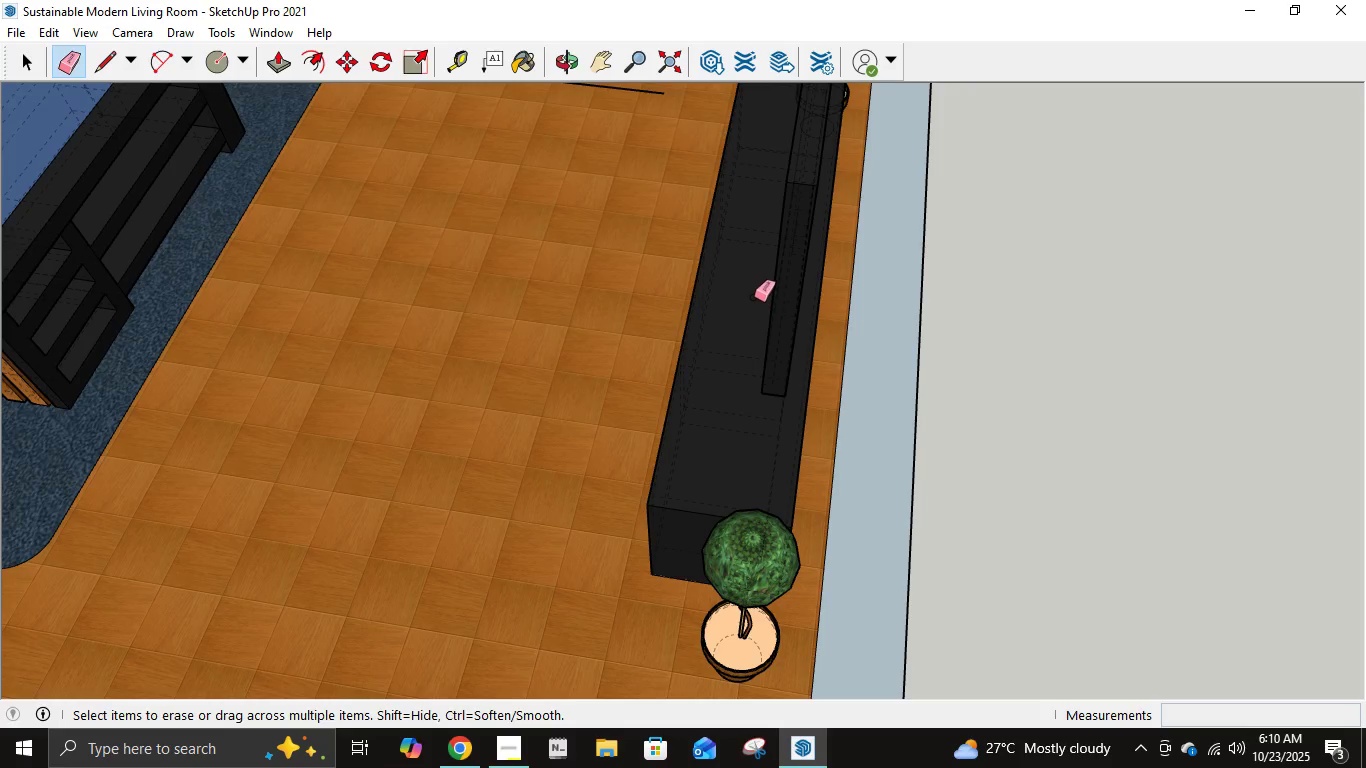 
scroll: coordinate [754, 313], scroll_direction: down, amount: 2.0
 